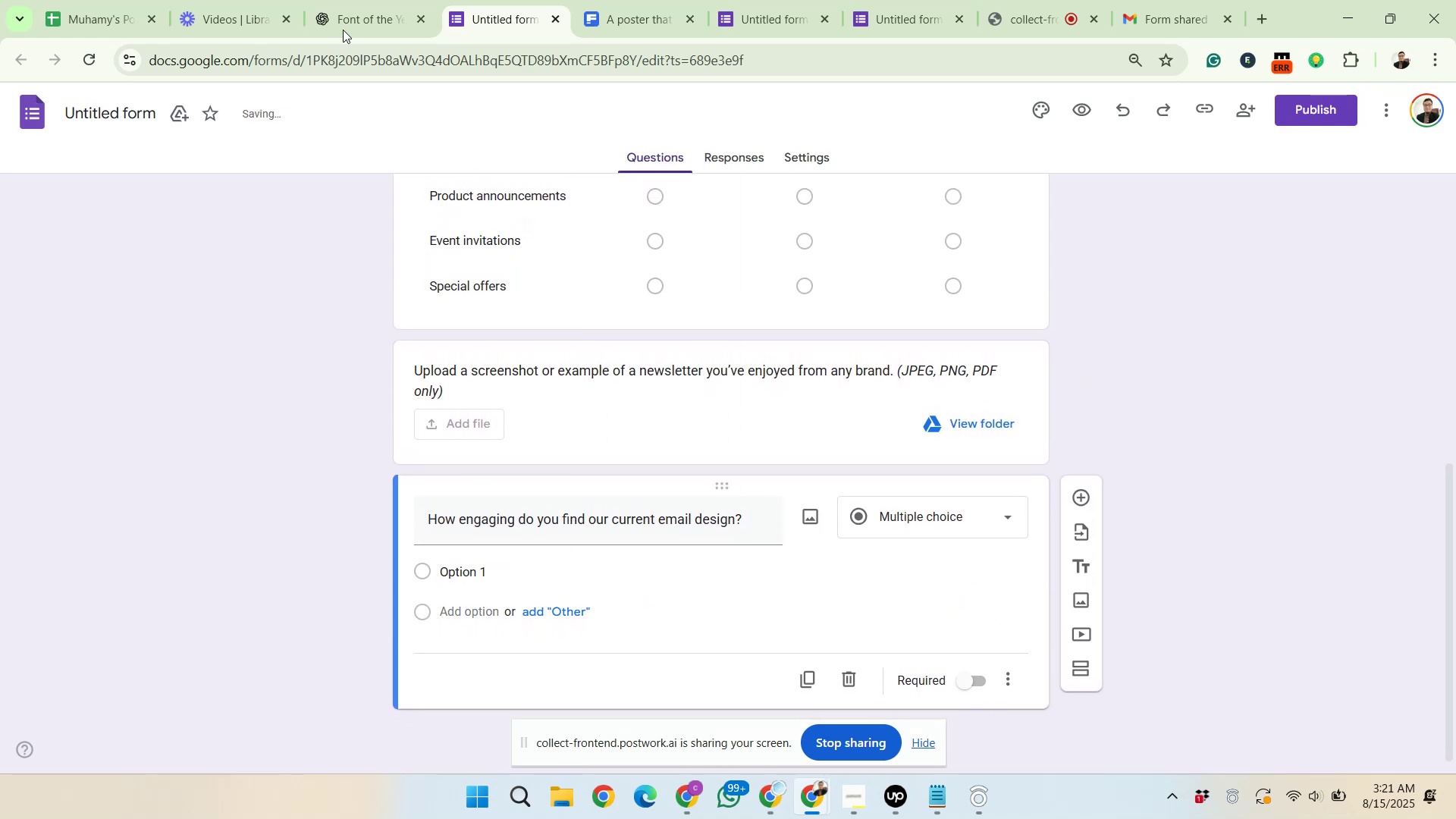 
left_click([327, 0])
 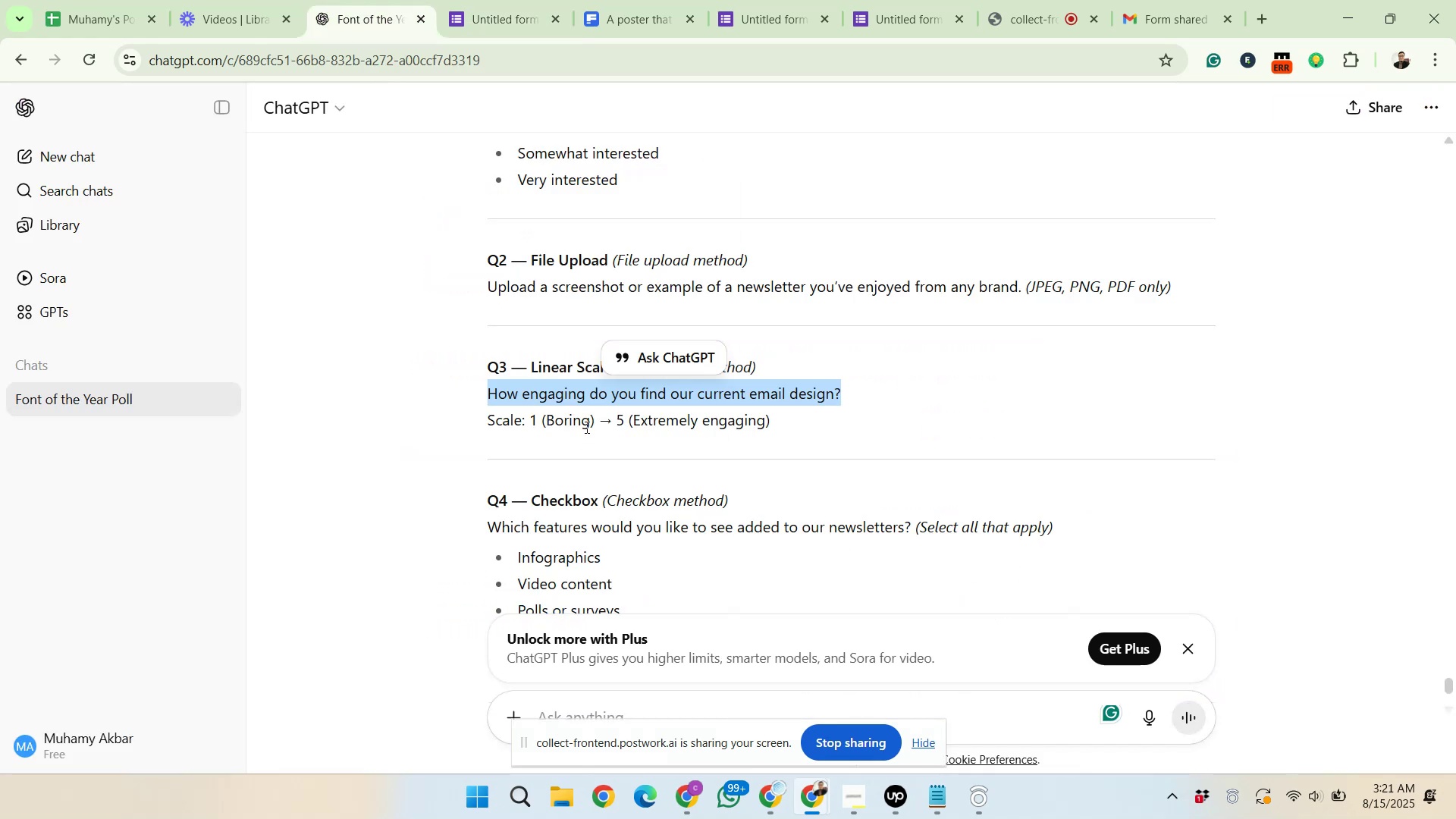 
left_click_drag(start_coordinate=[589, 425], to_coordinate=[544, 421])
 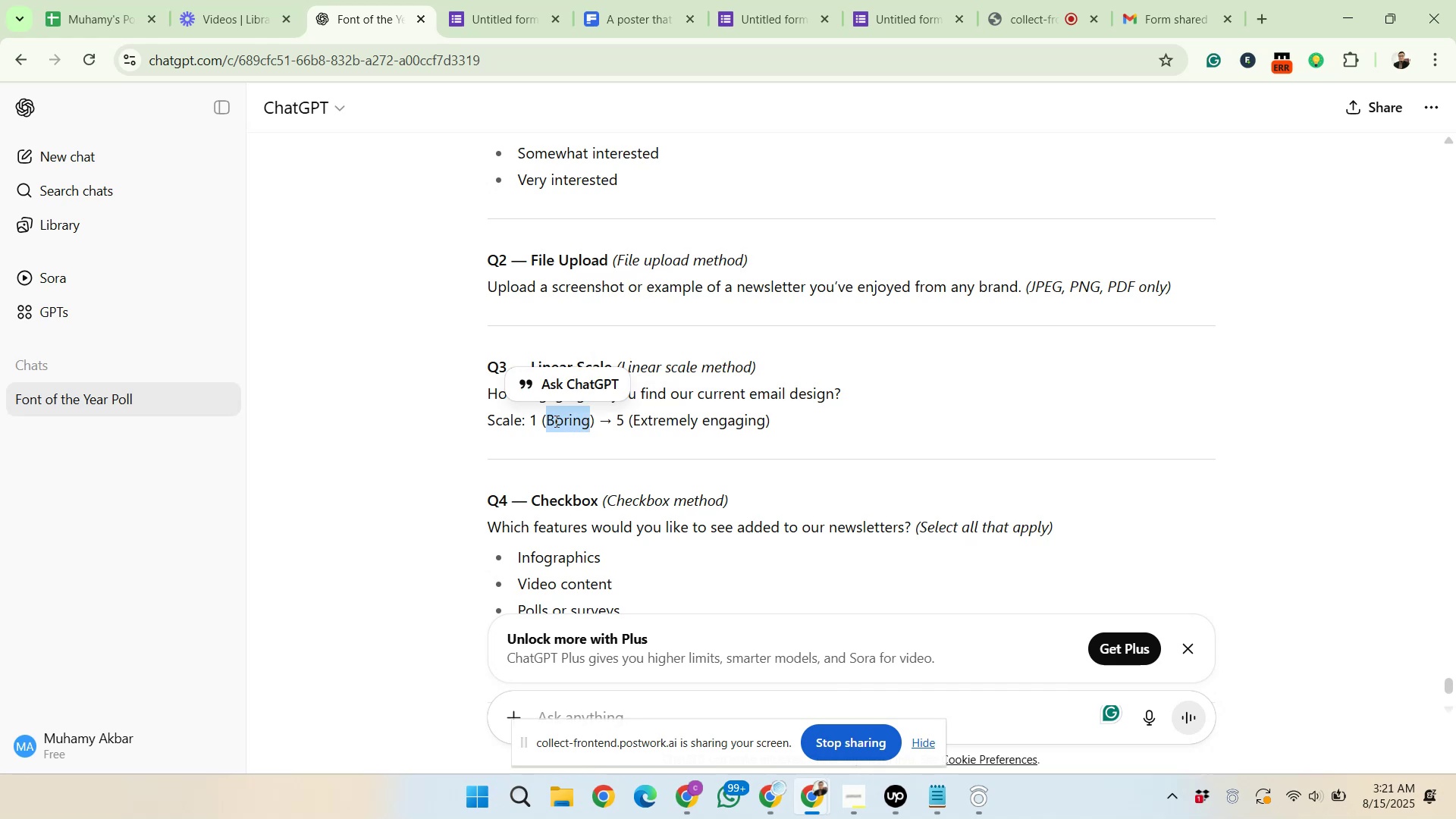 
right_click([555, 421])
 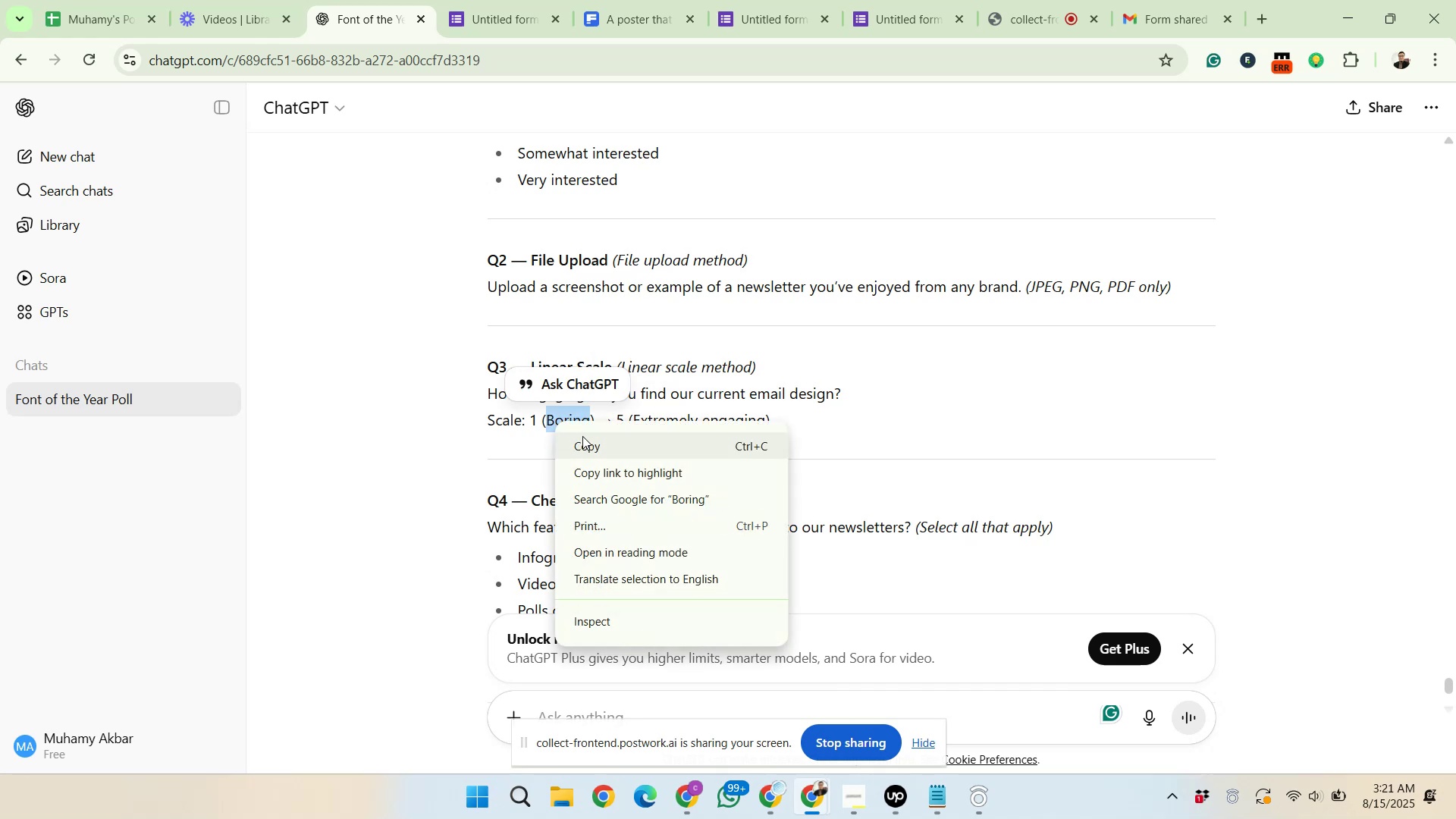 
left_click([583, 438])
 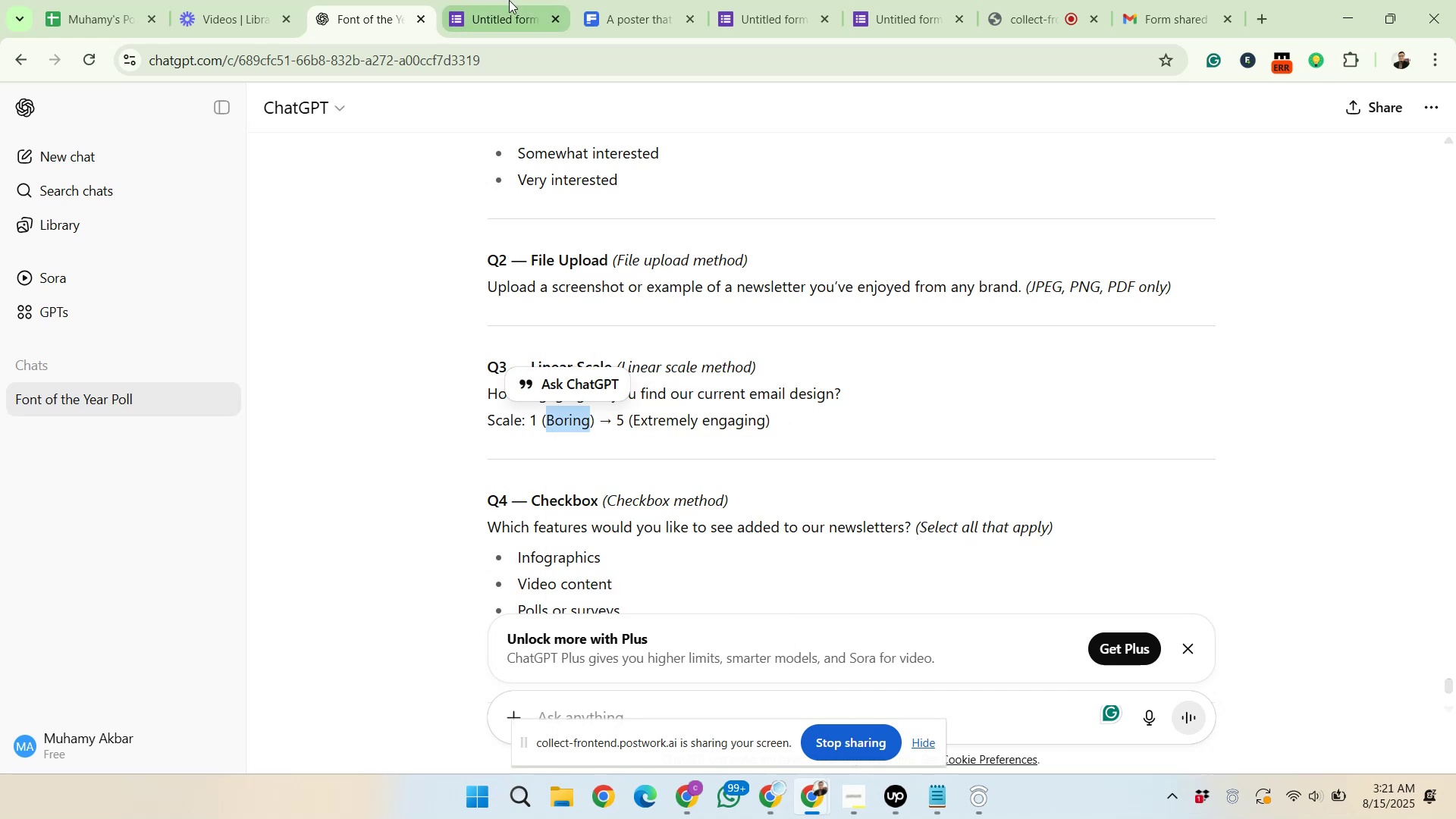 
left_click([509, 0])
 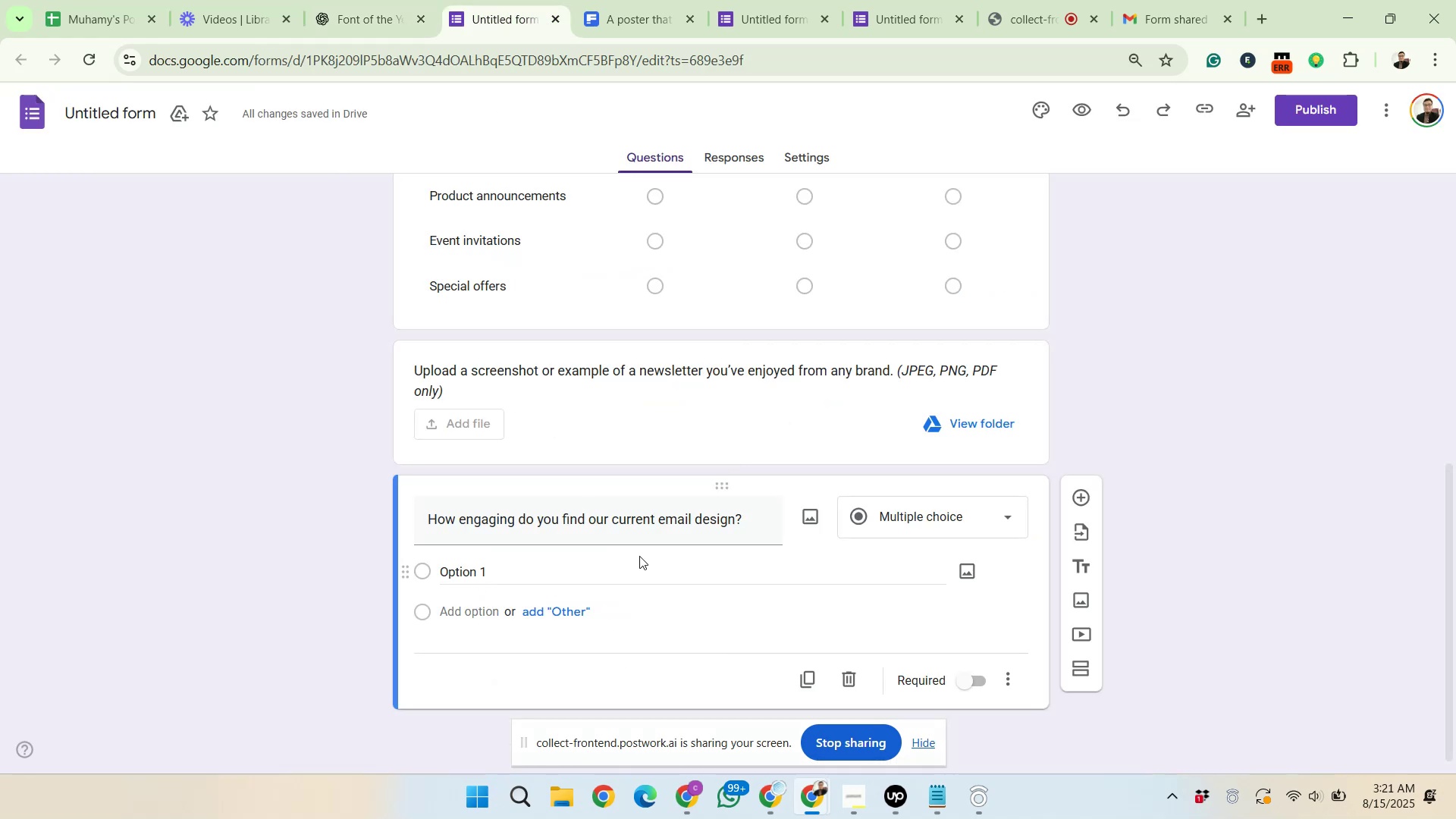 
left_click([889, 519])
 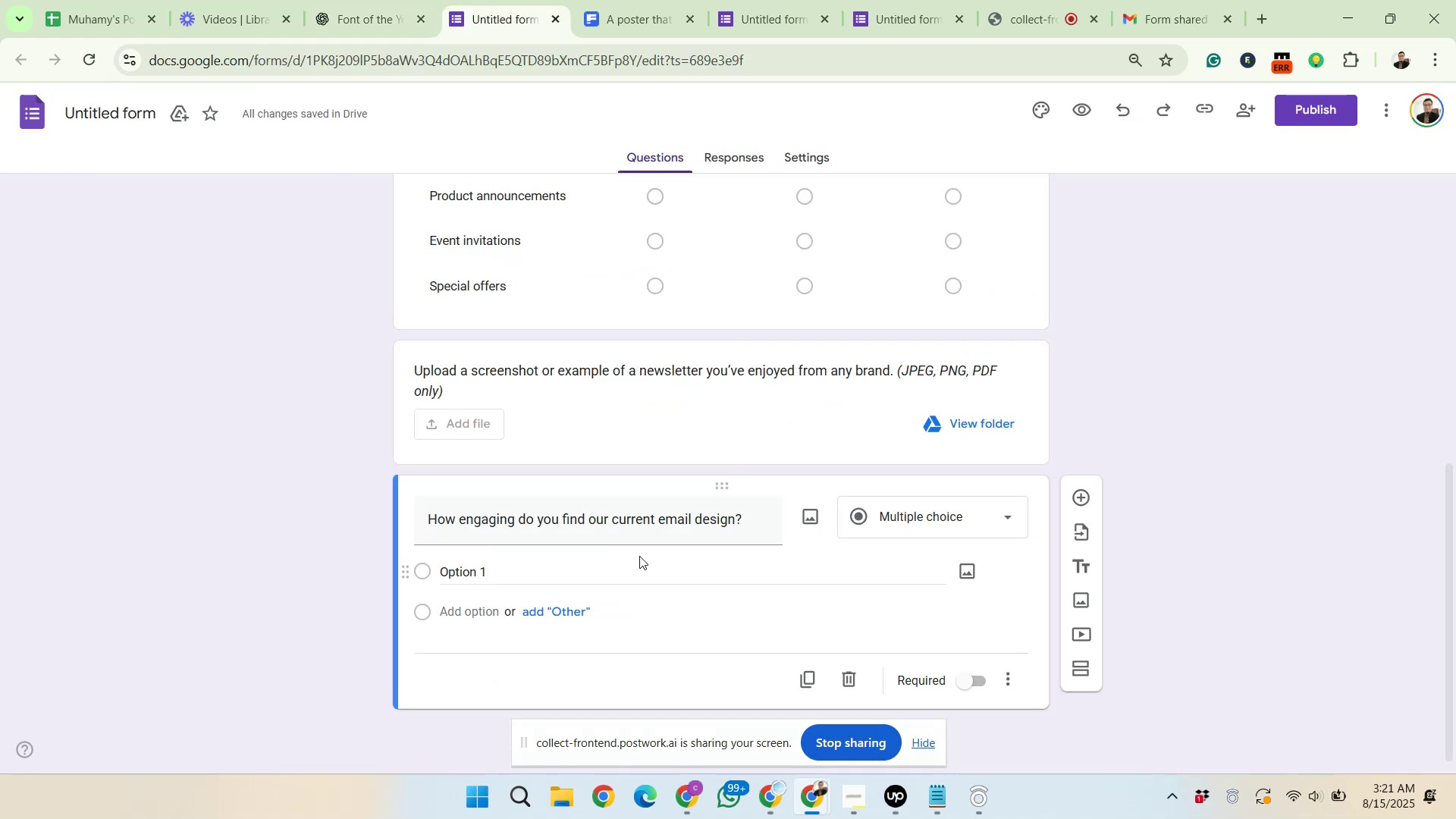 
left_click([888, 500])
 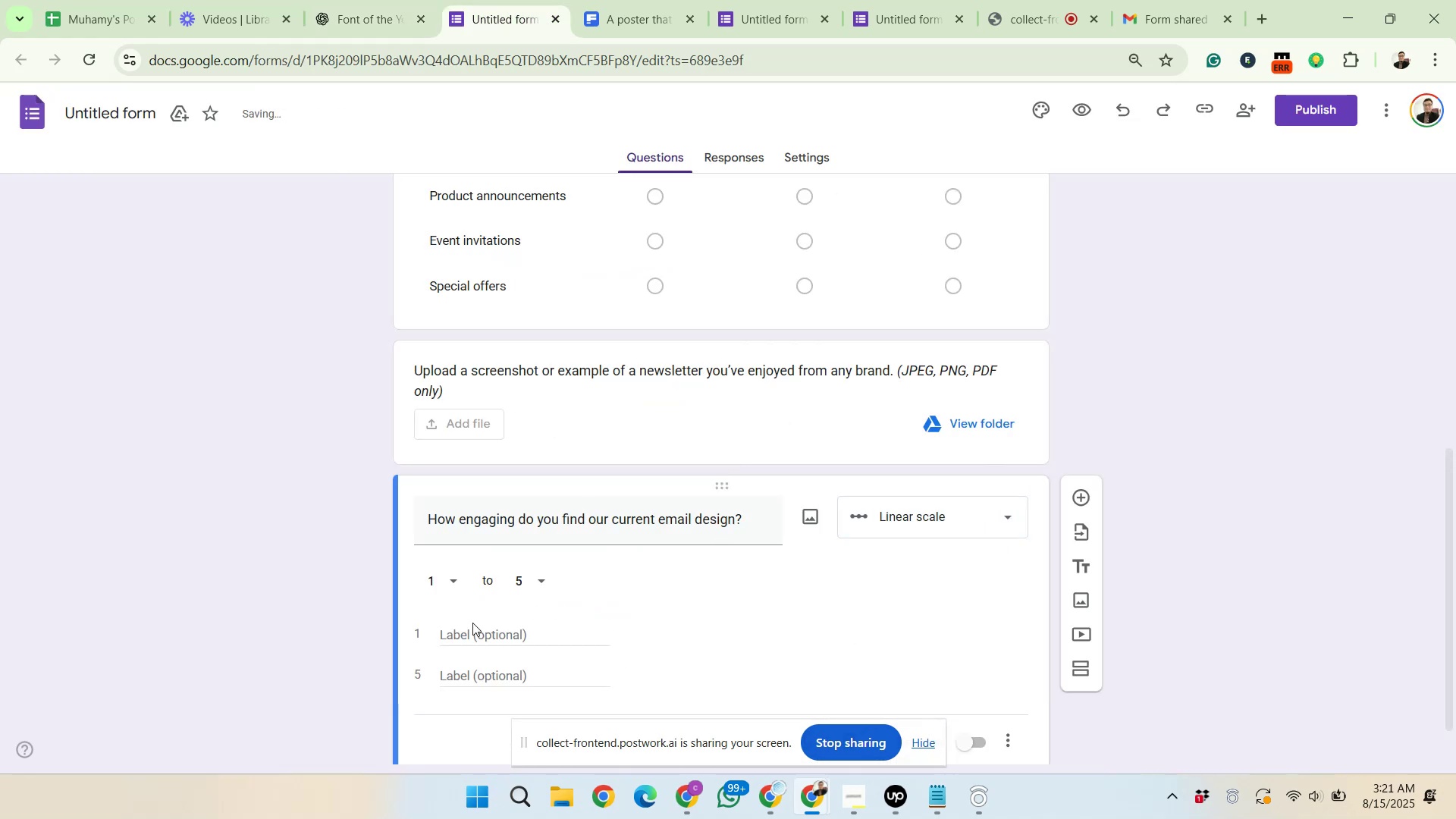 
right_click([472, 633])
 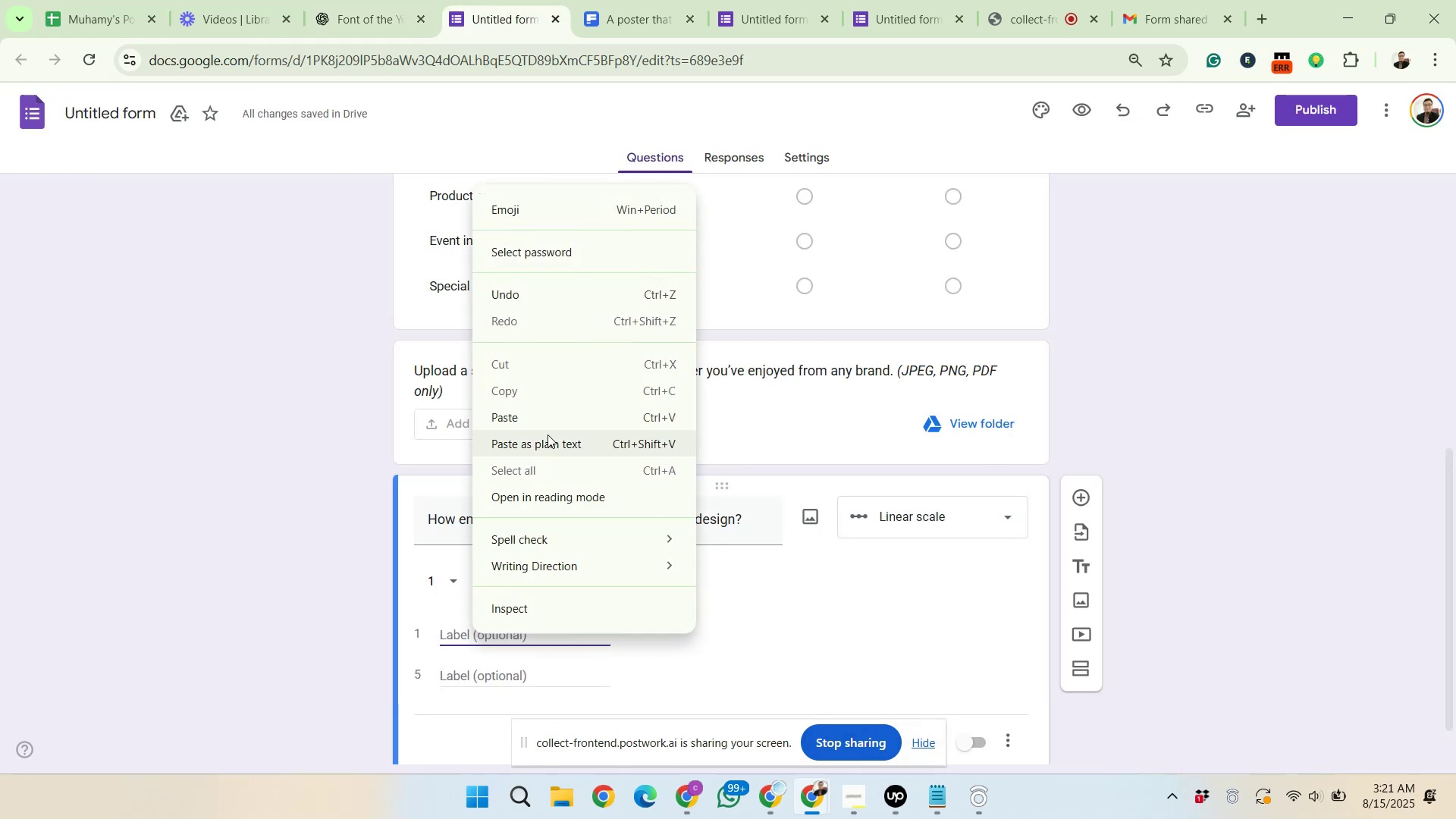 
left_click([546, 415])
 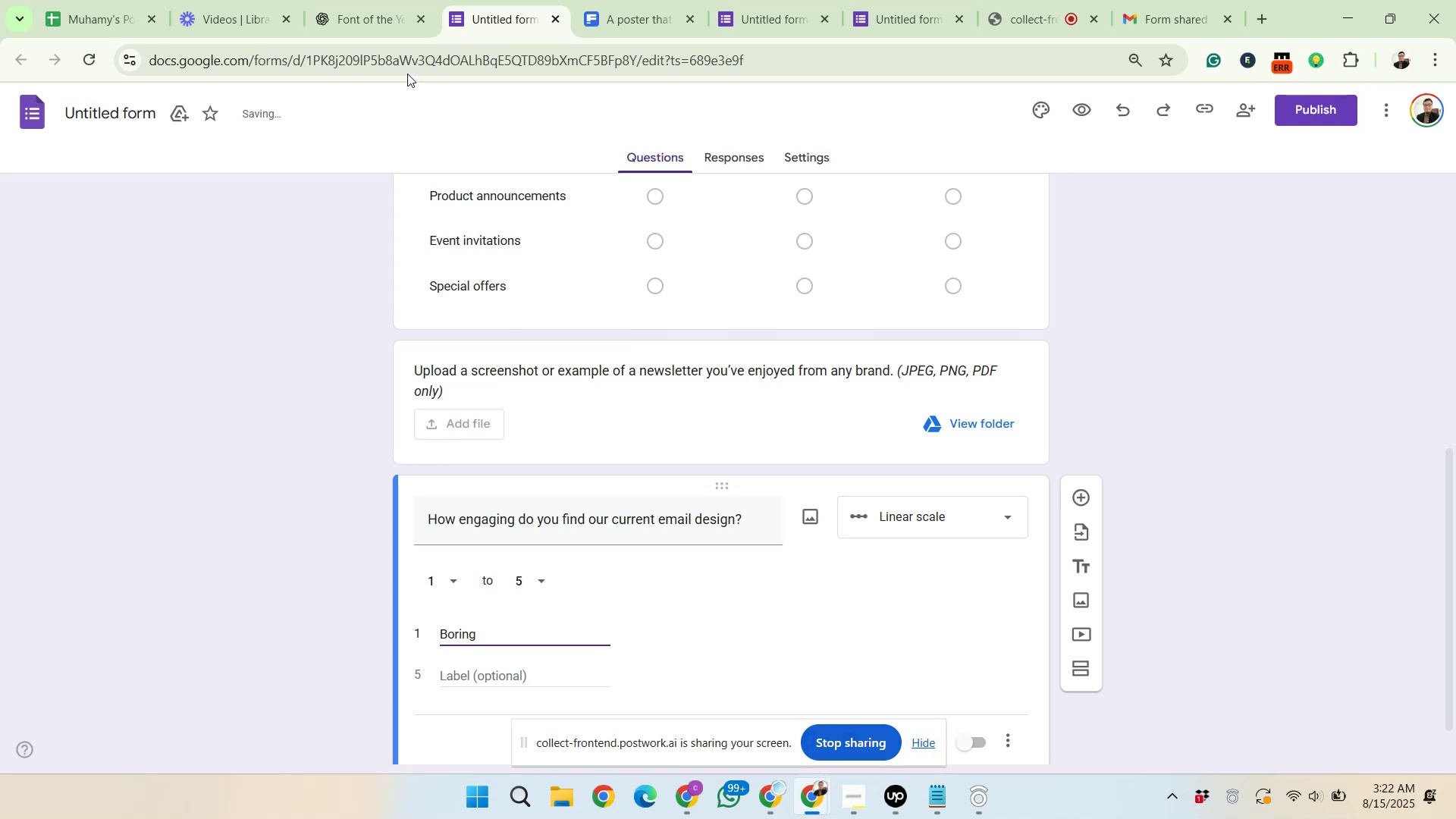 
left_click([376, 11])
 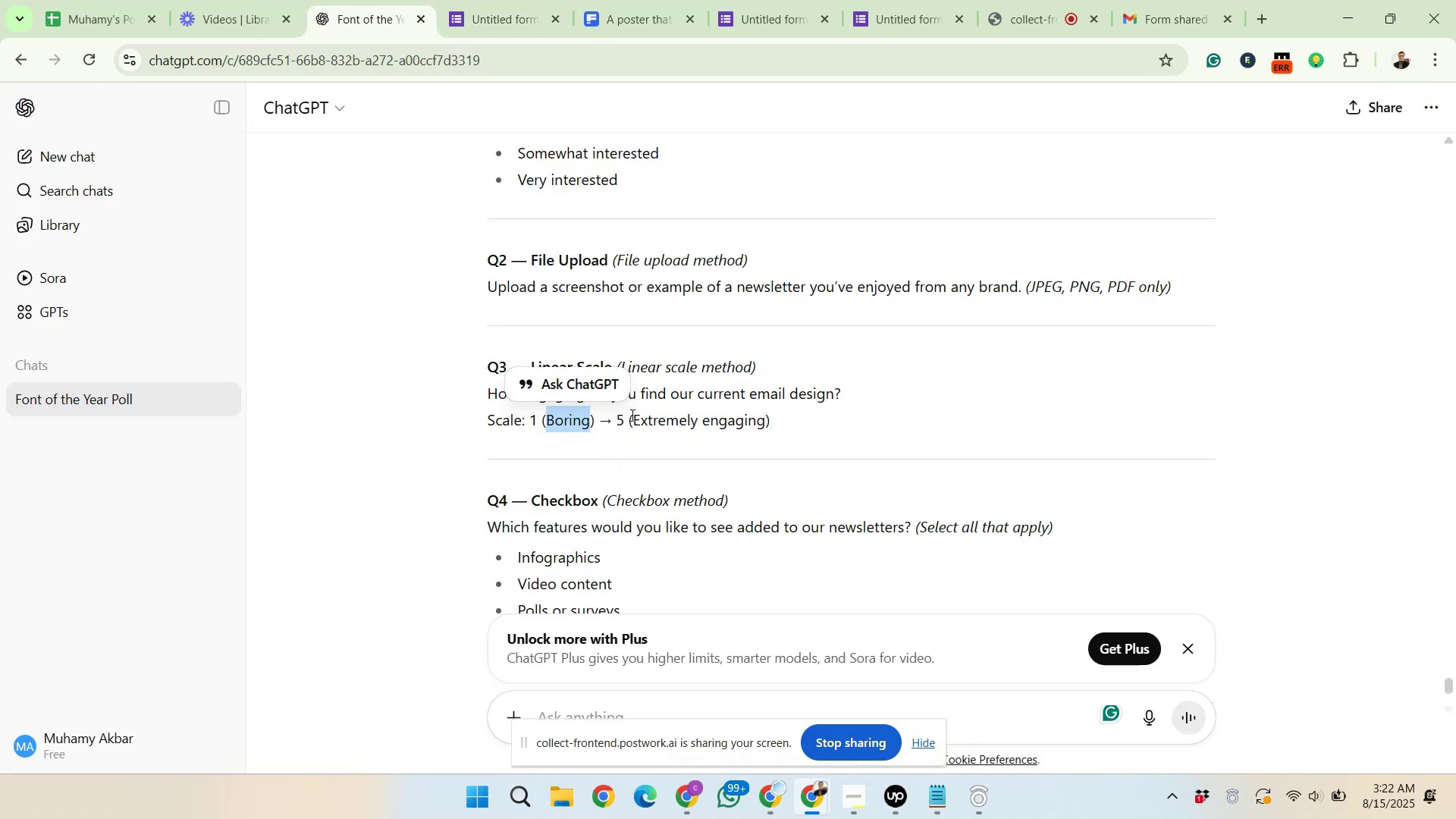 
left_click_drag(start_coordinate=[634, 417], to_coordinate=[761, 421])
 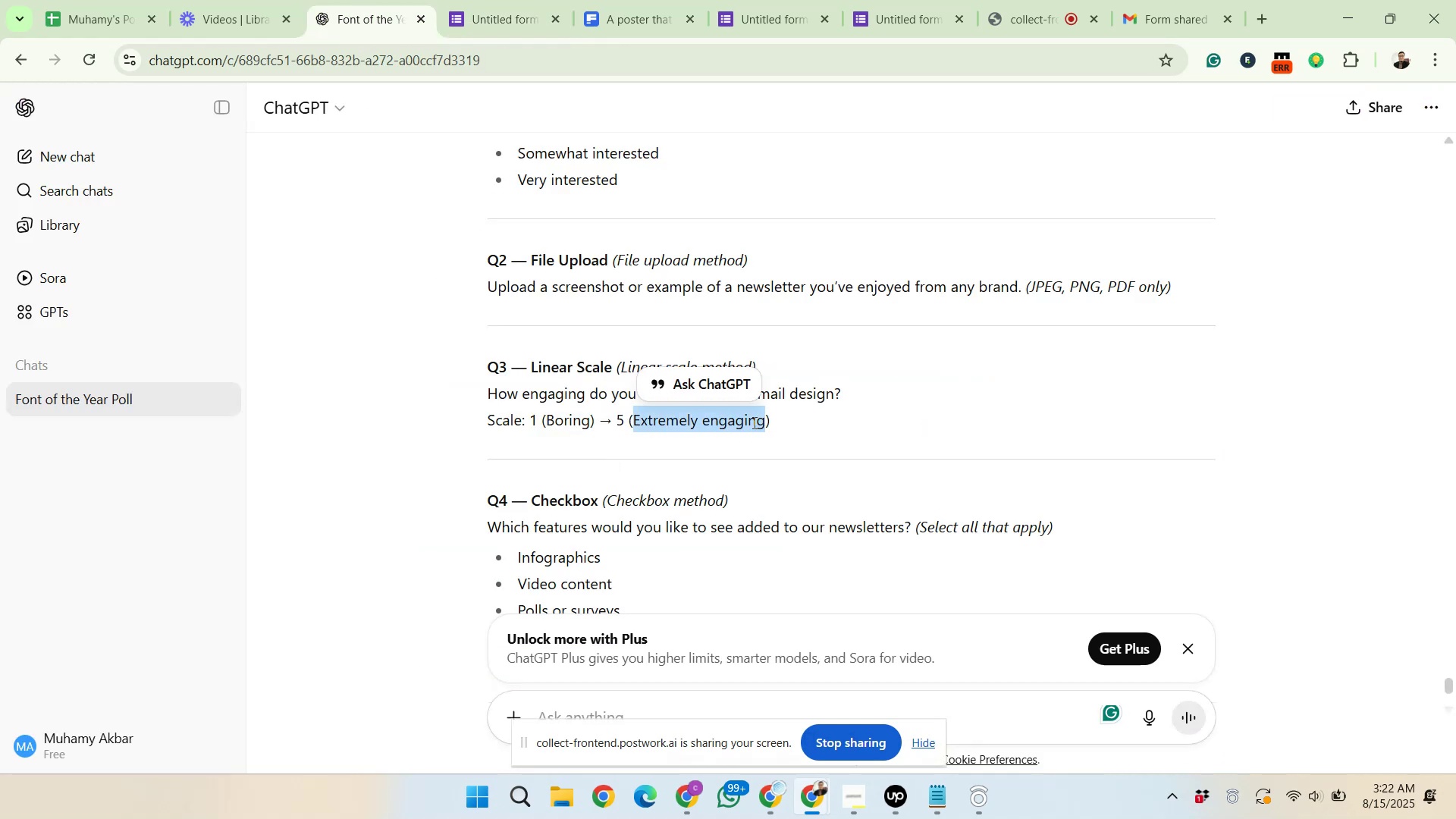 
right_click([748, 422])
 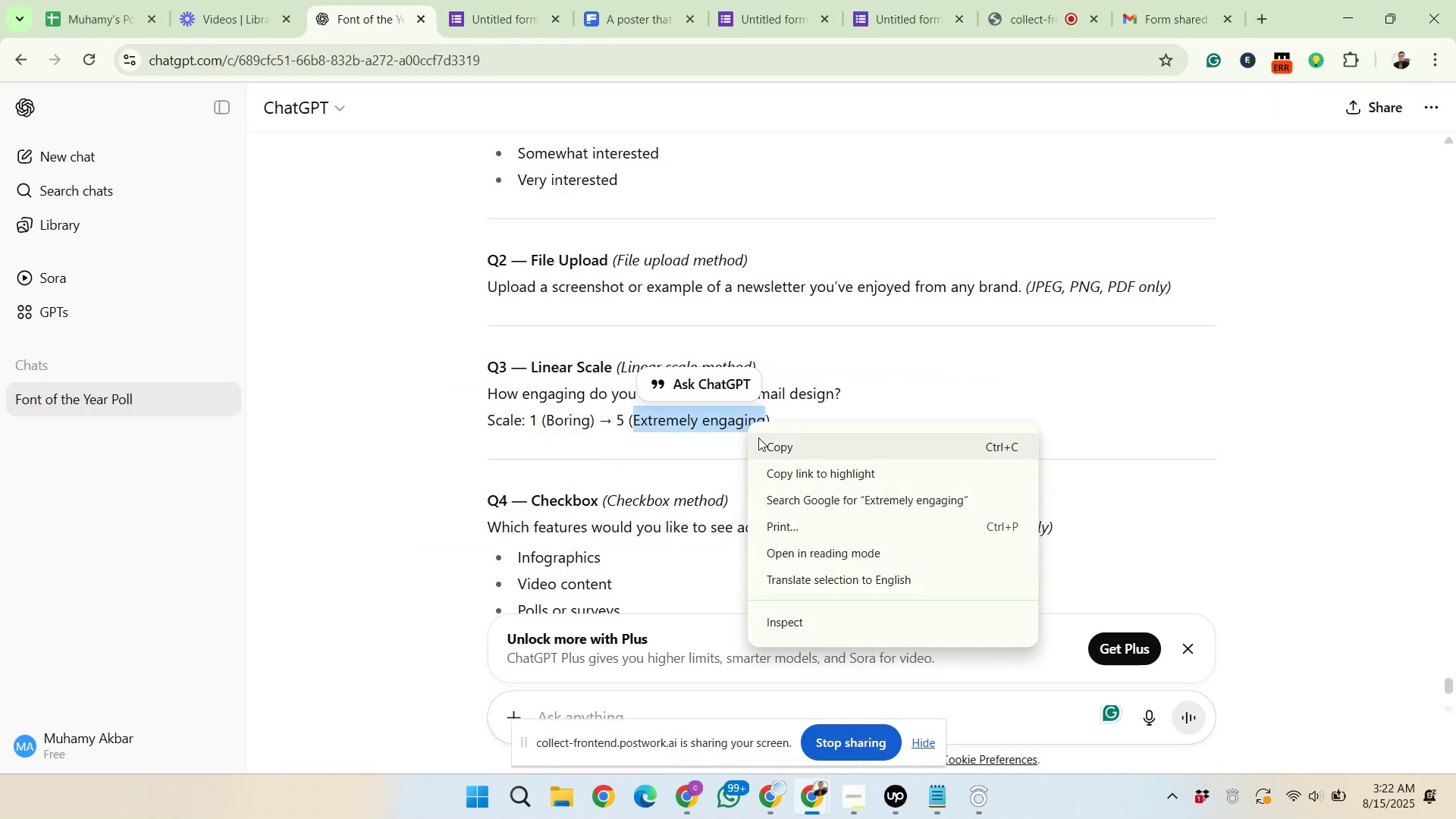 
left_click([759, 438])
 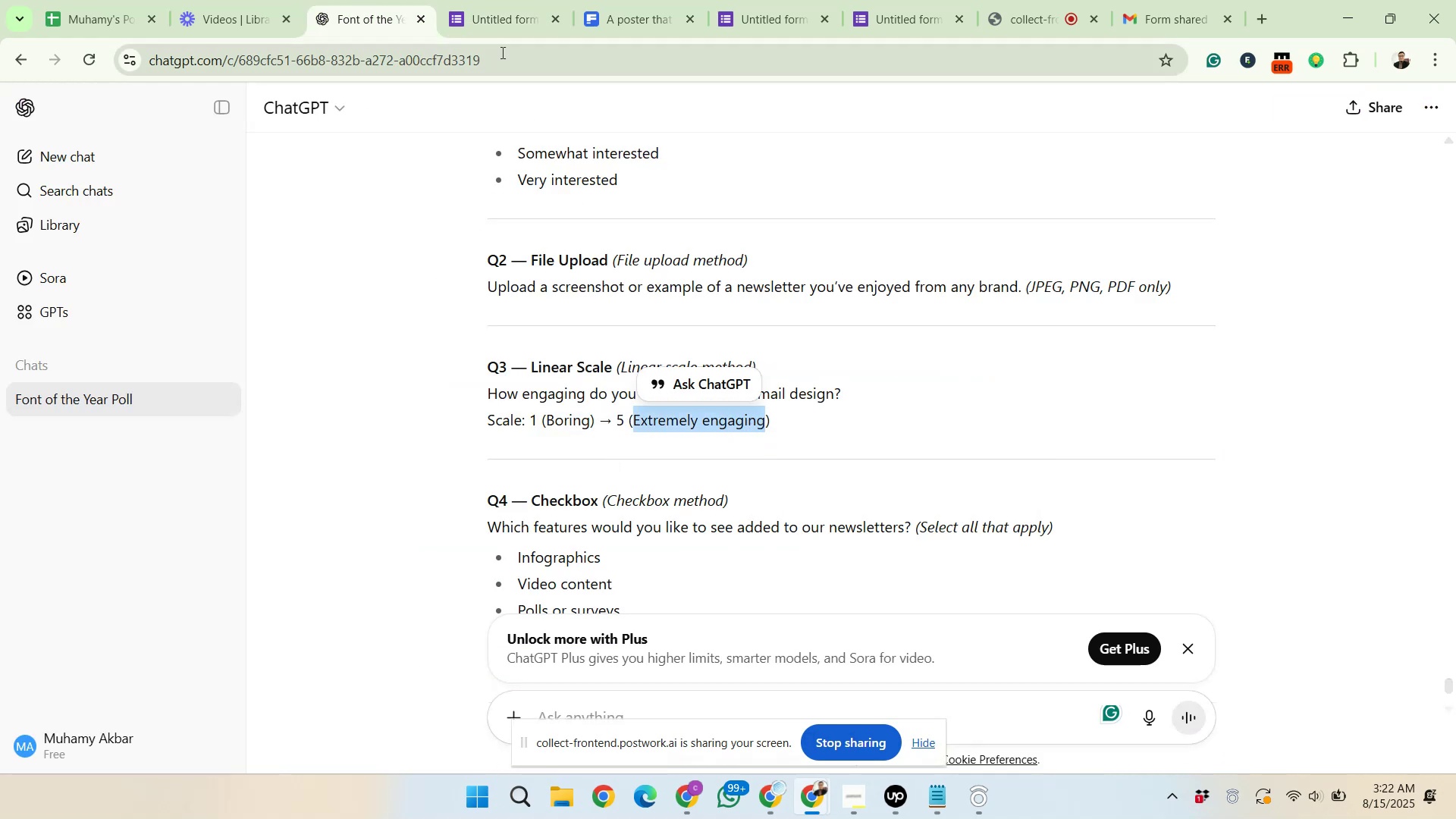 
left_click([491, 14])
 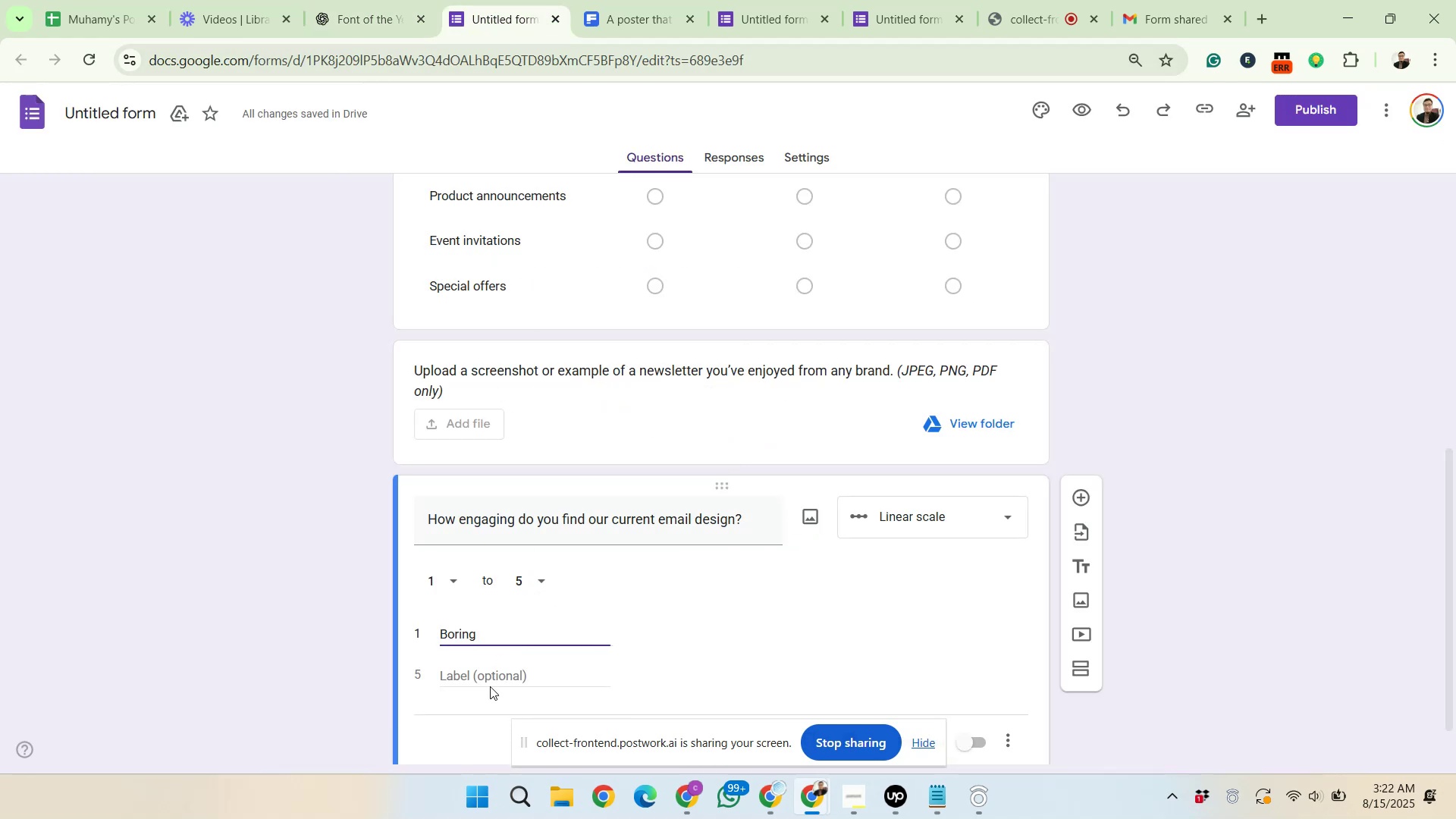 
right_click([483, 679])
 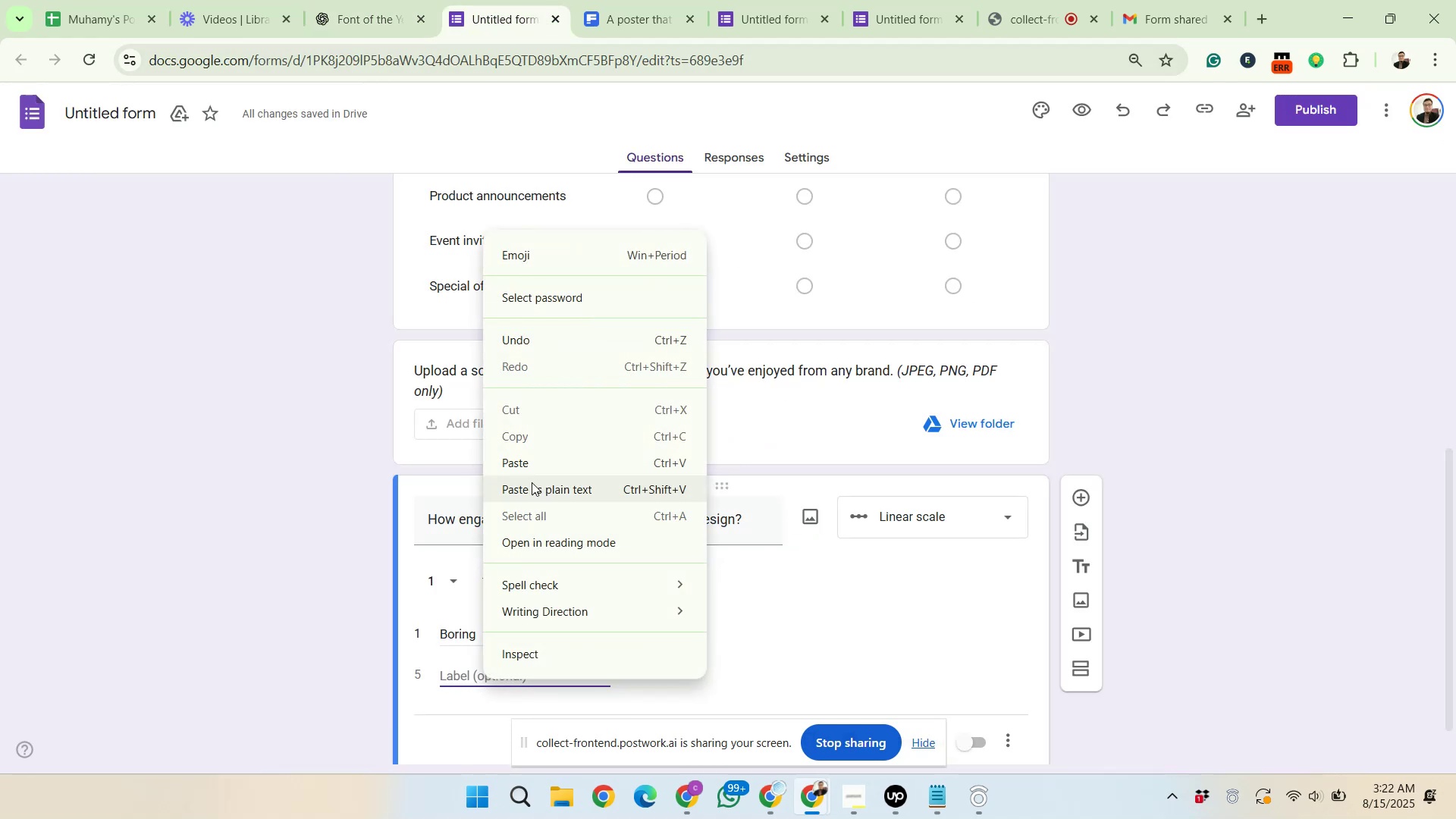 
left_click([533, 459])
 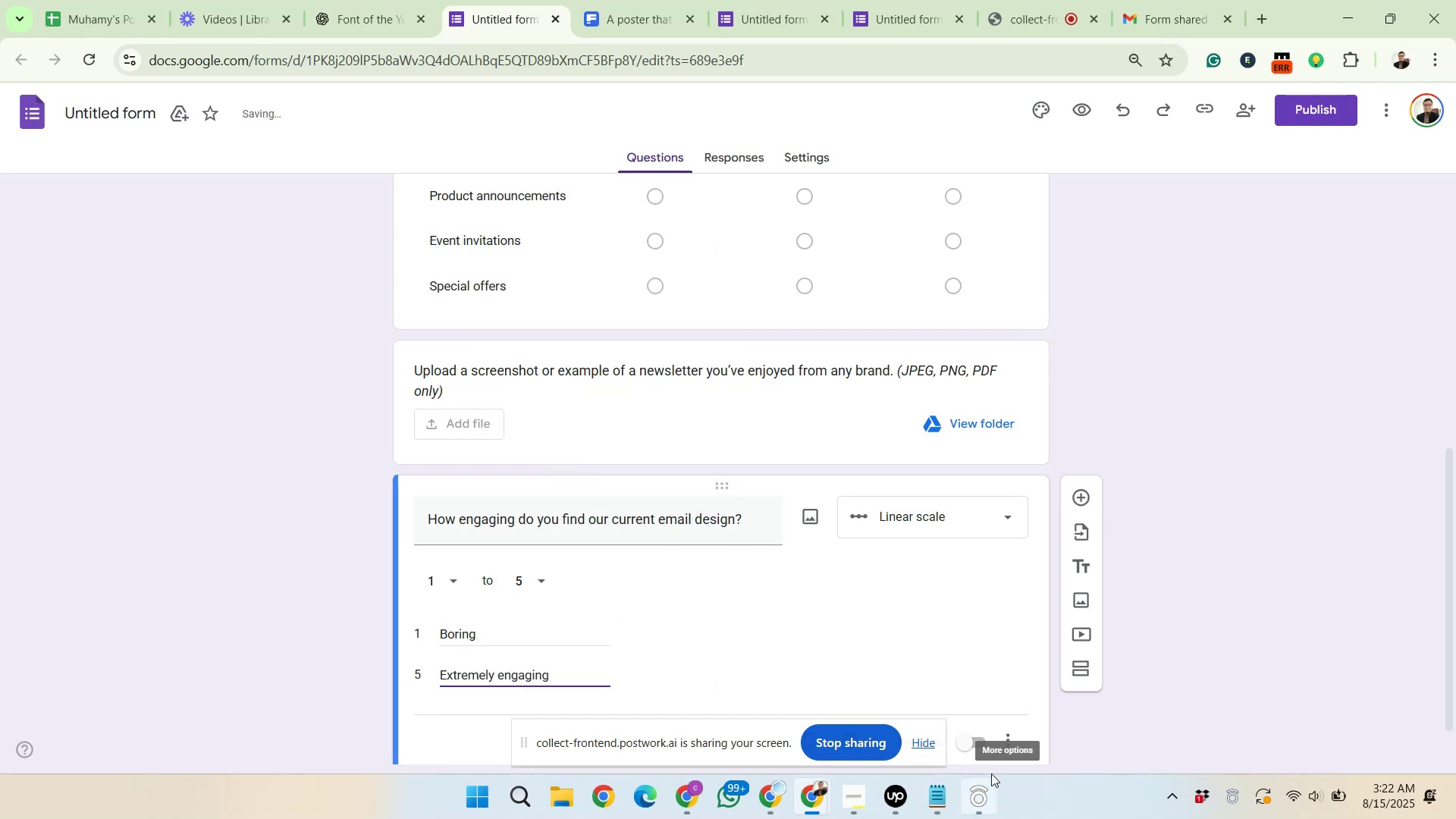 
left_click([973, 744])
 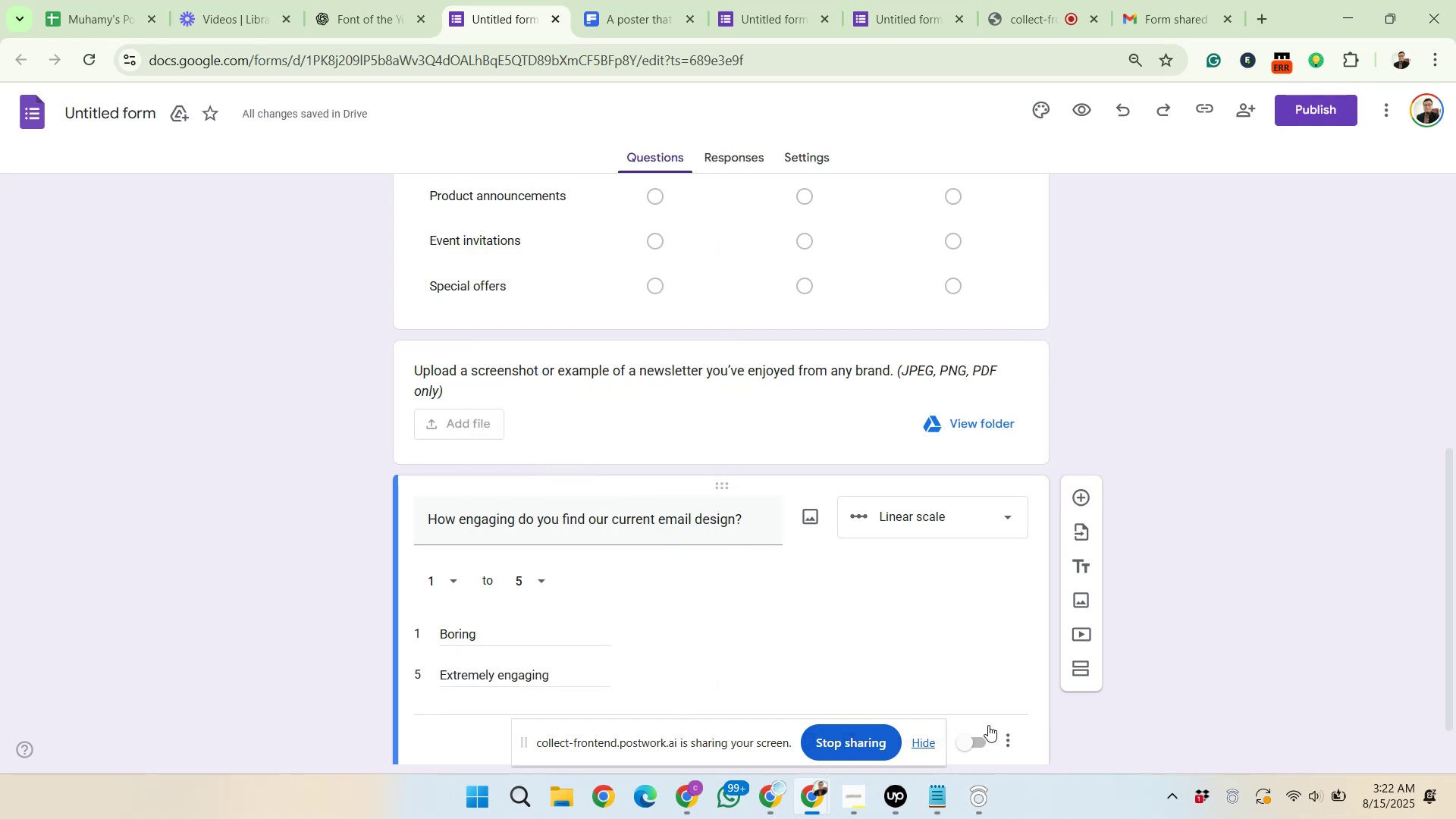 
left_click([977, 739])
 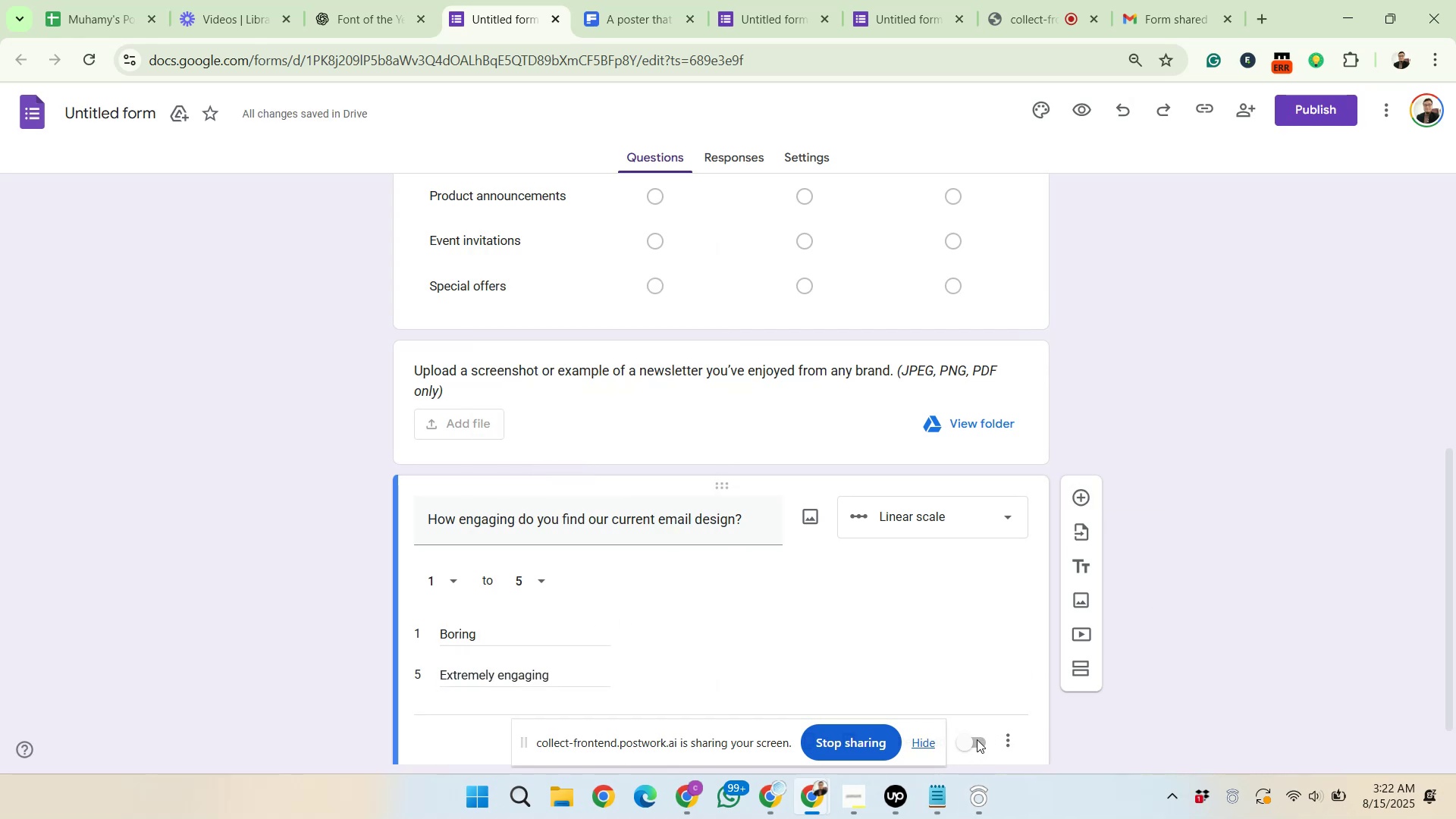 
scroll: coordinate [1117, 670], scroll_direction: down, amount: 2.0
 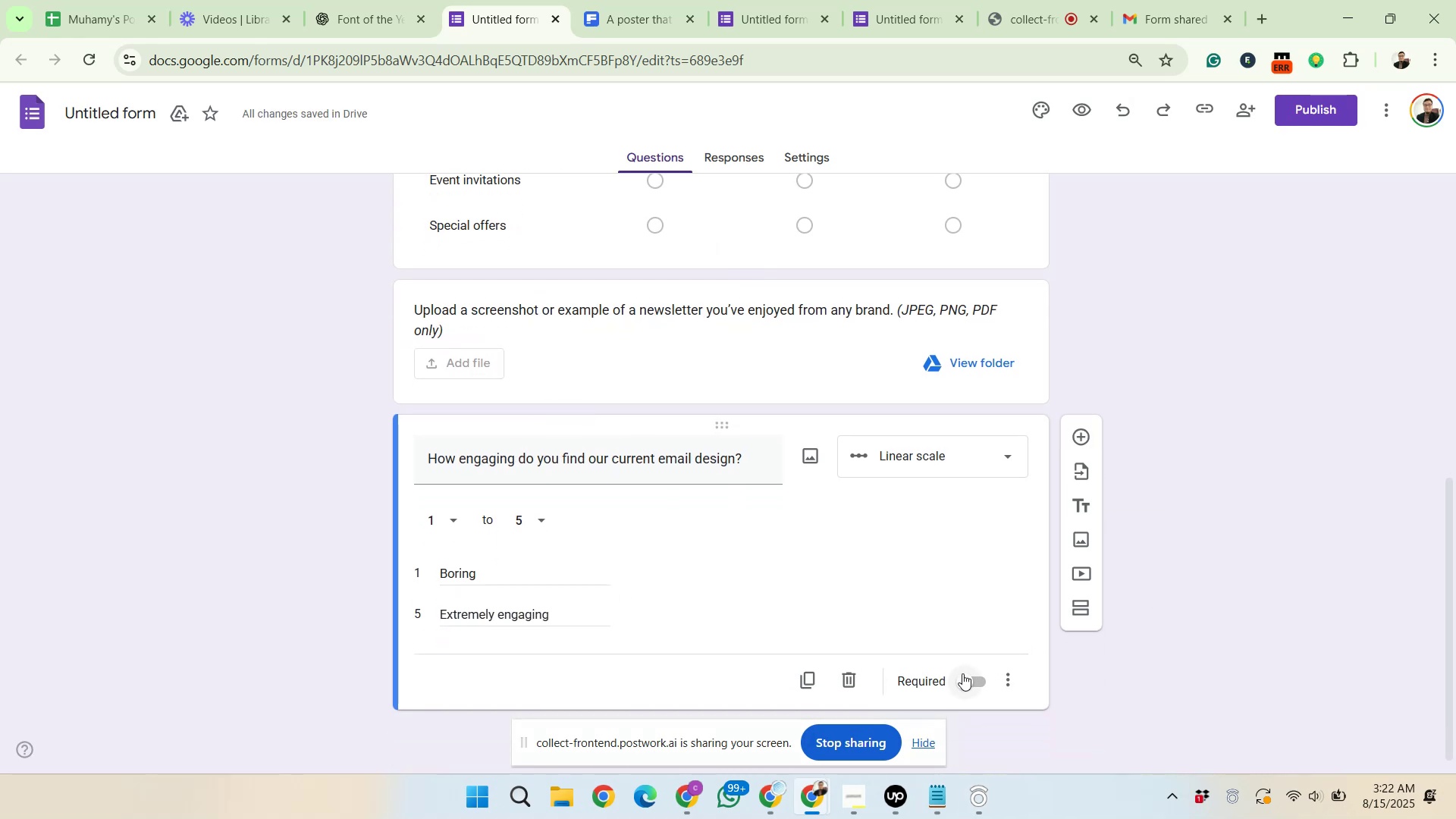 
left_click([968, 674])
 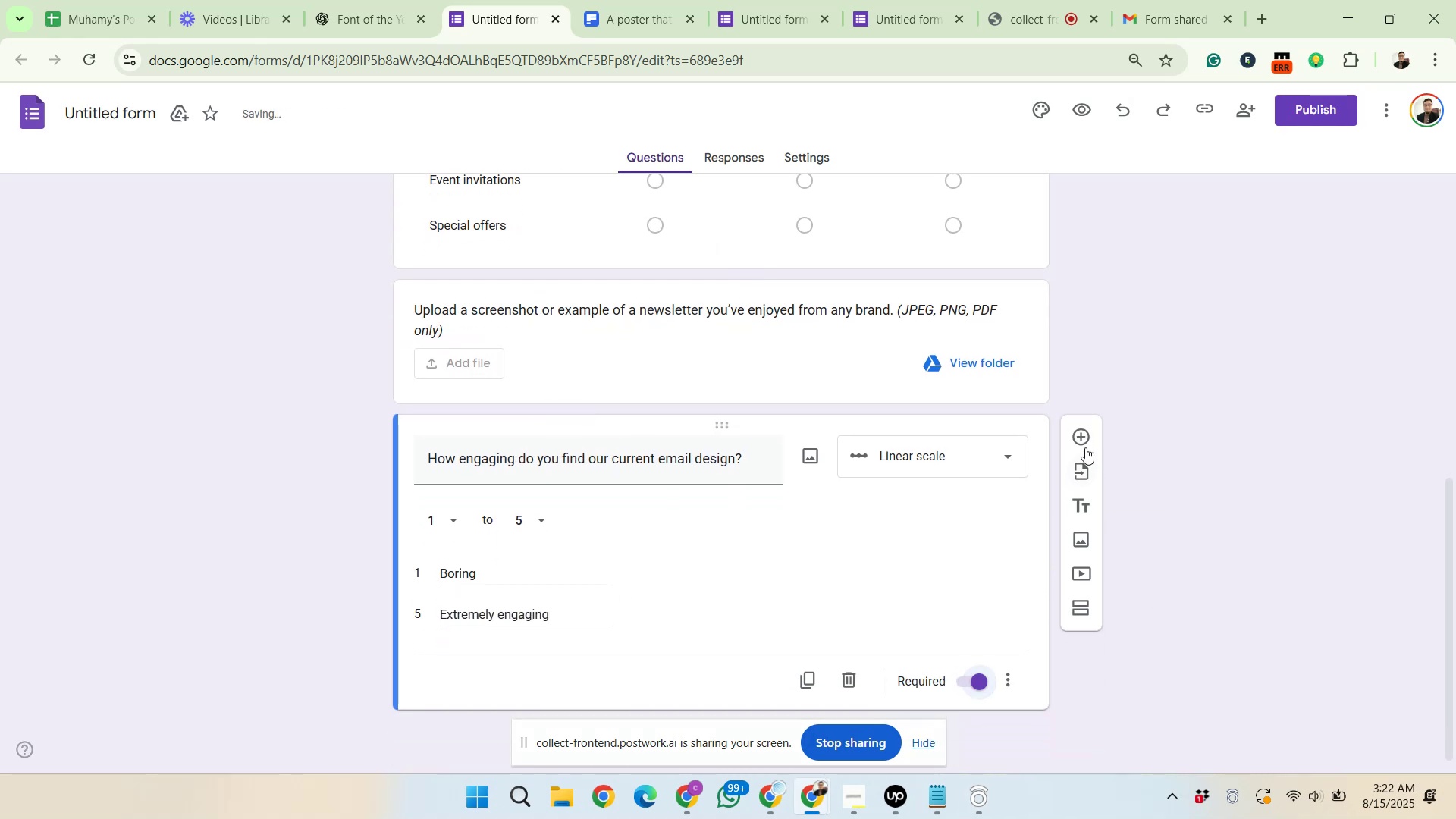 
left_click([1086, 440])
 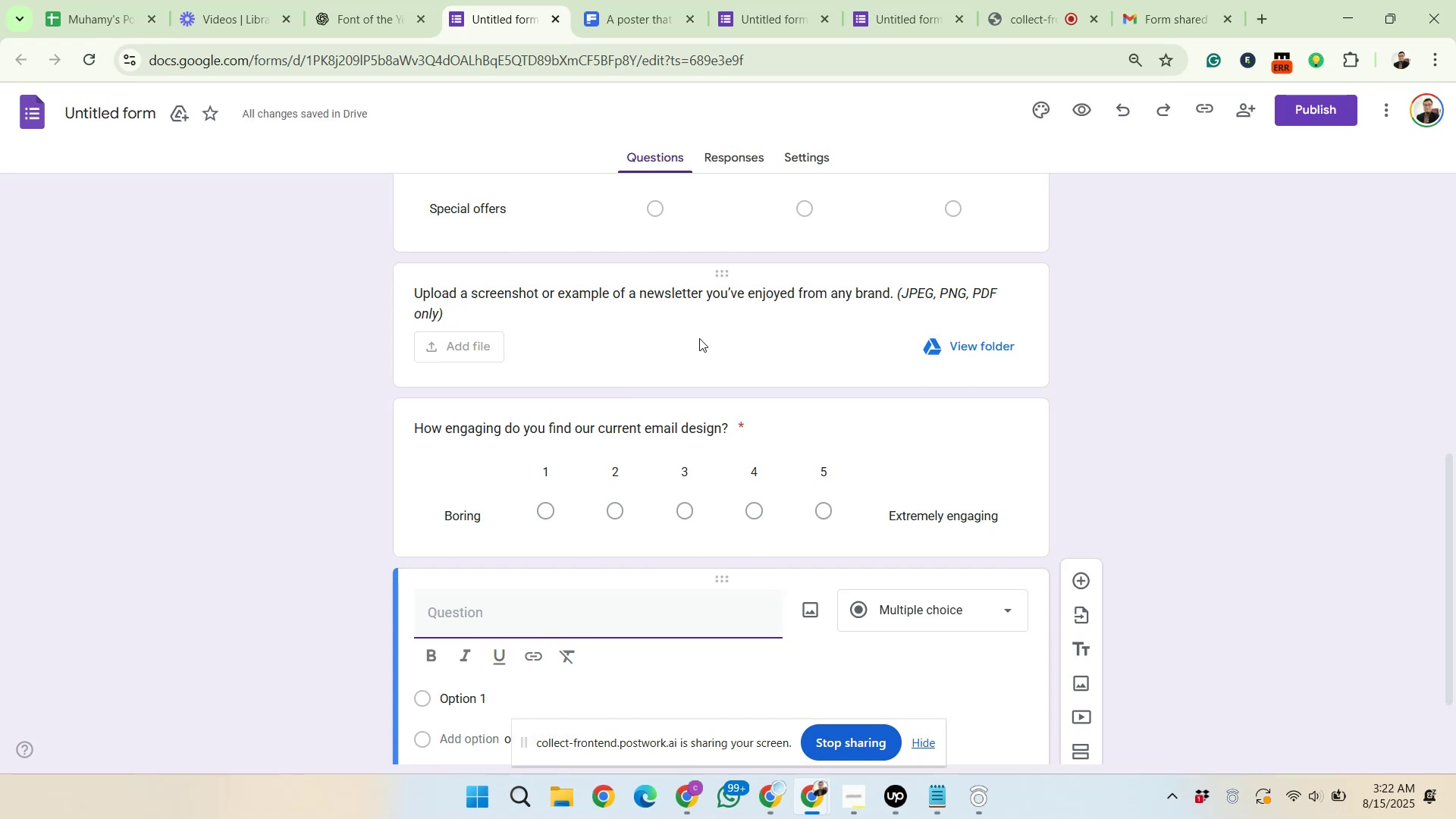 
wait(7.11)
 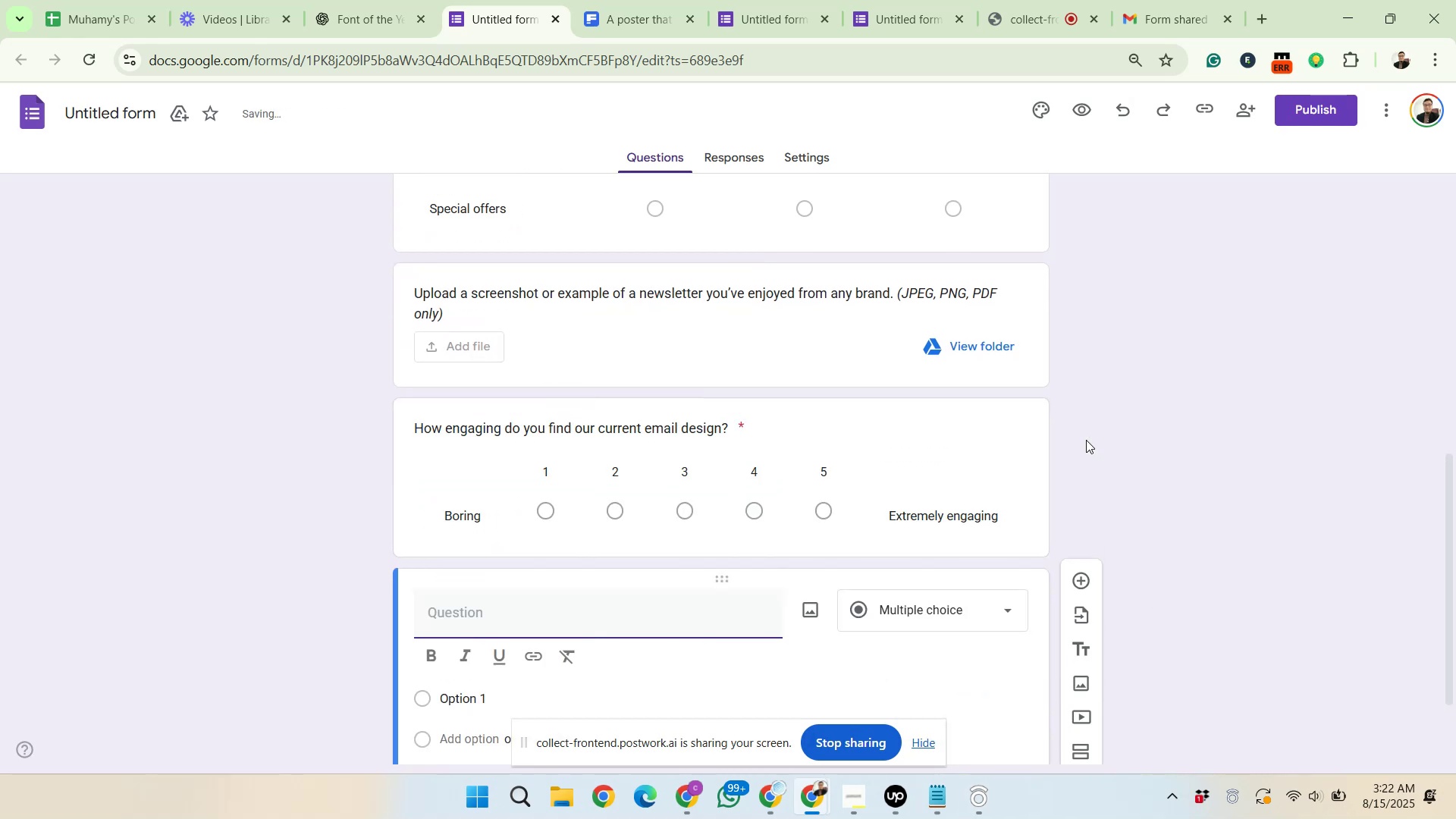 
scroll: coordinate [657, 562], scroll_direction: down, amount: 2.0
 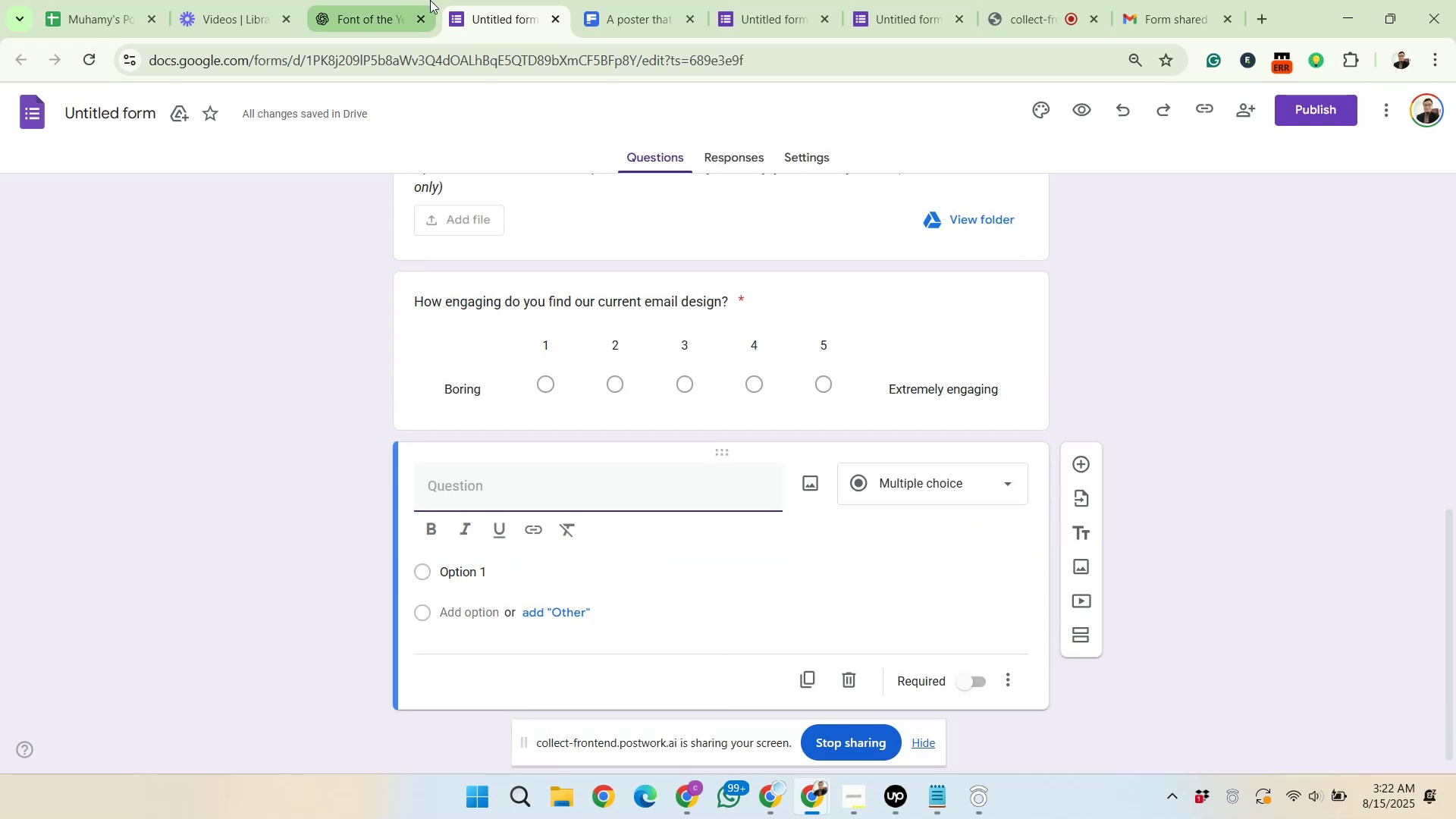 
left_click([378, 0])
 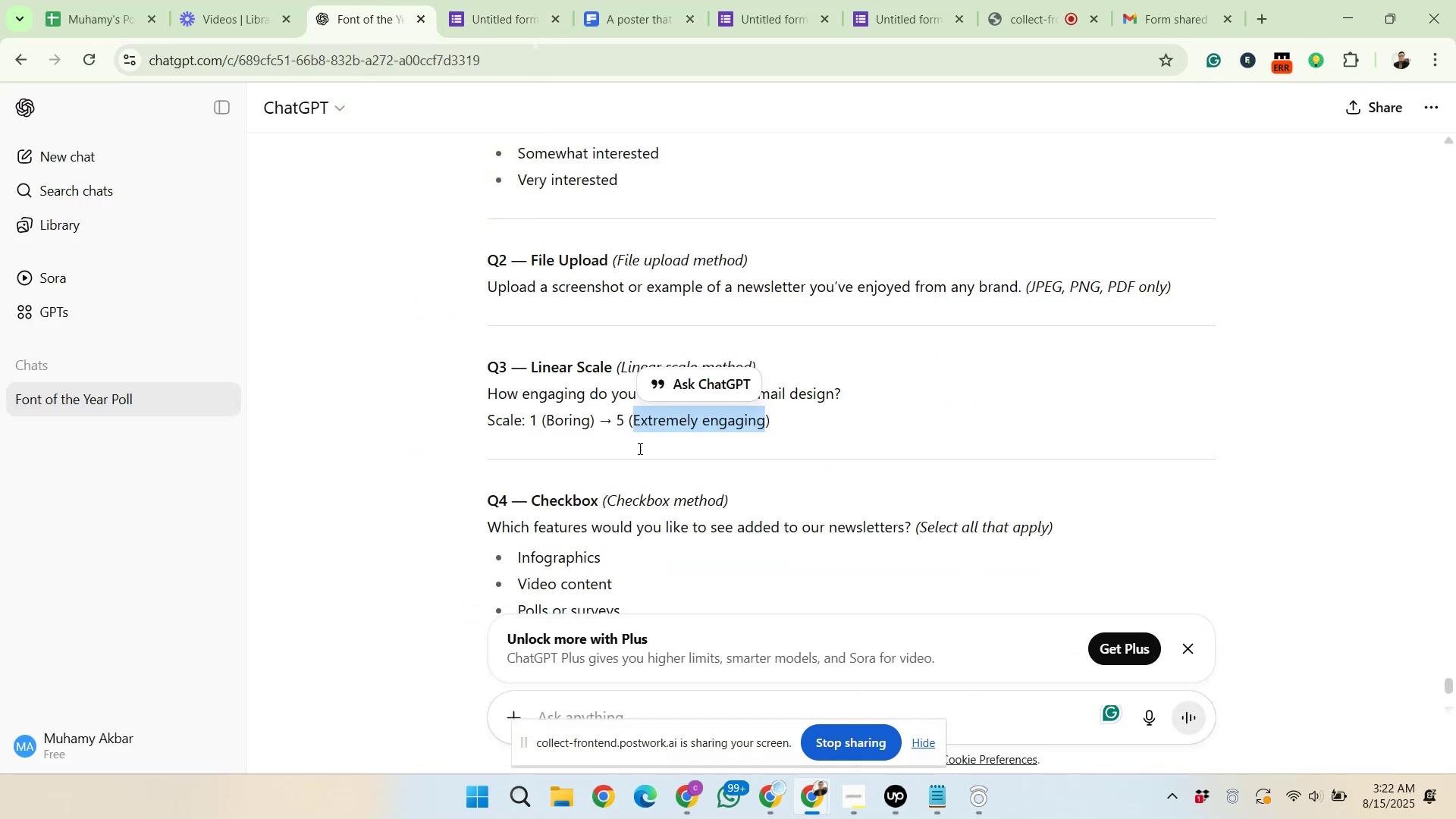 
scroll: coordinate [648, 483], scroll_direction: down, amount: 1.0
 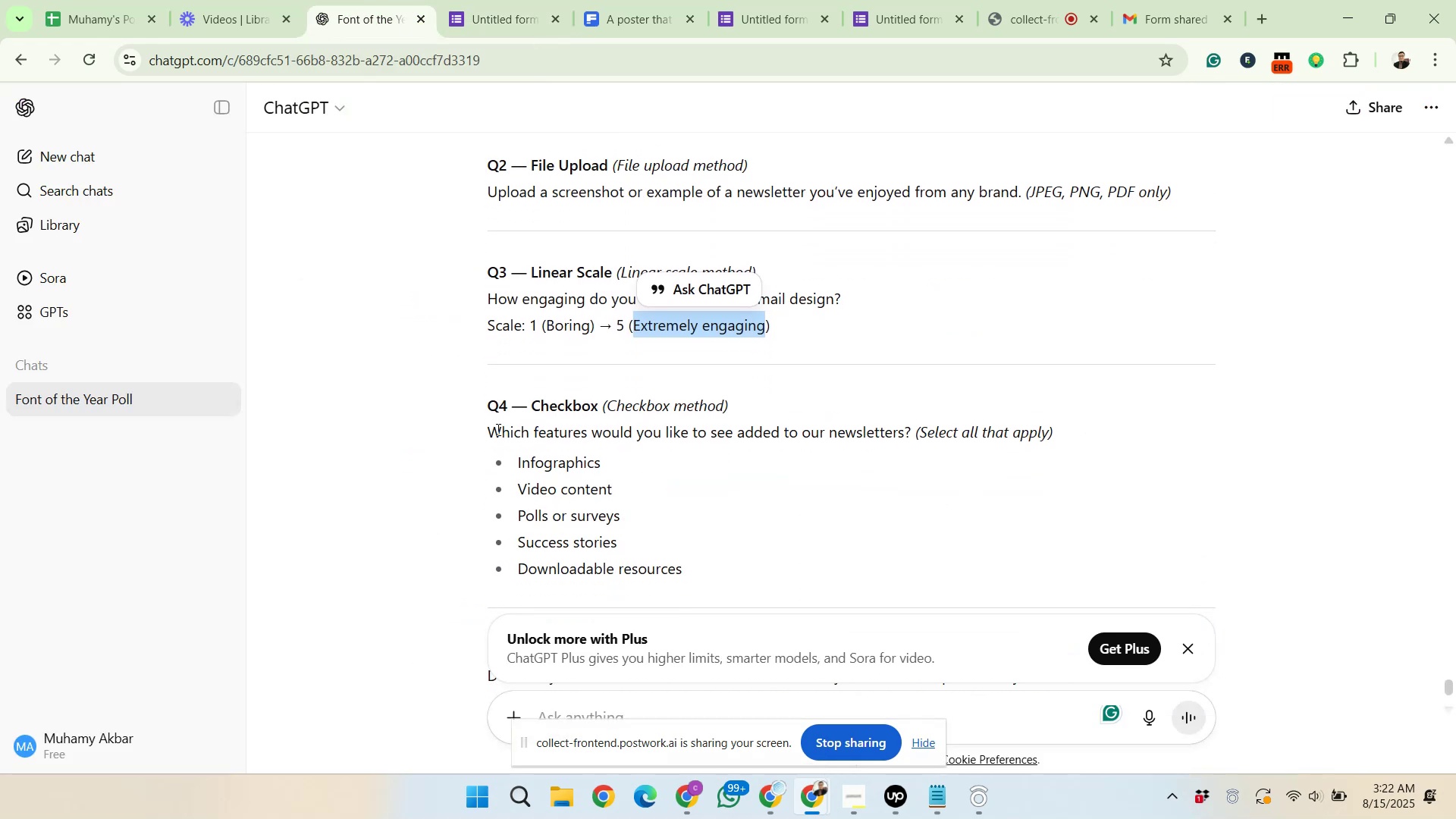 
left_click_drag(start_coordinate=[483, 431], to_coordinate=[1063, 427])
 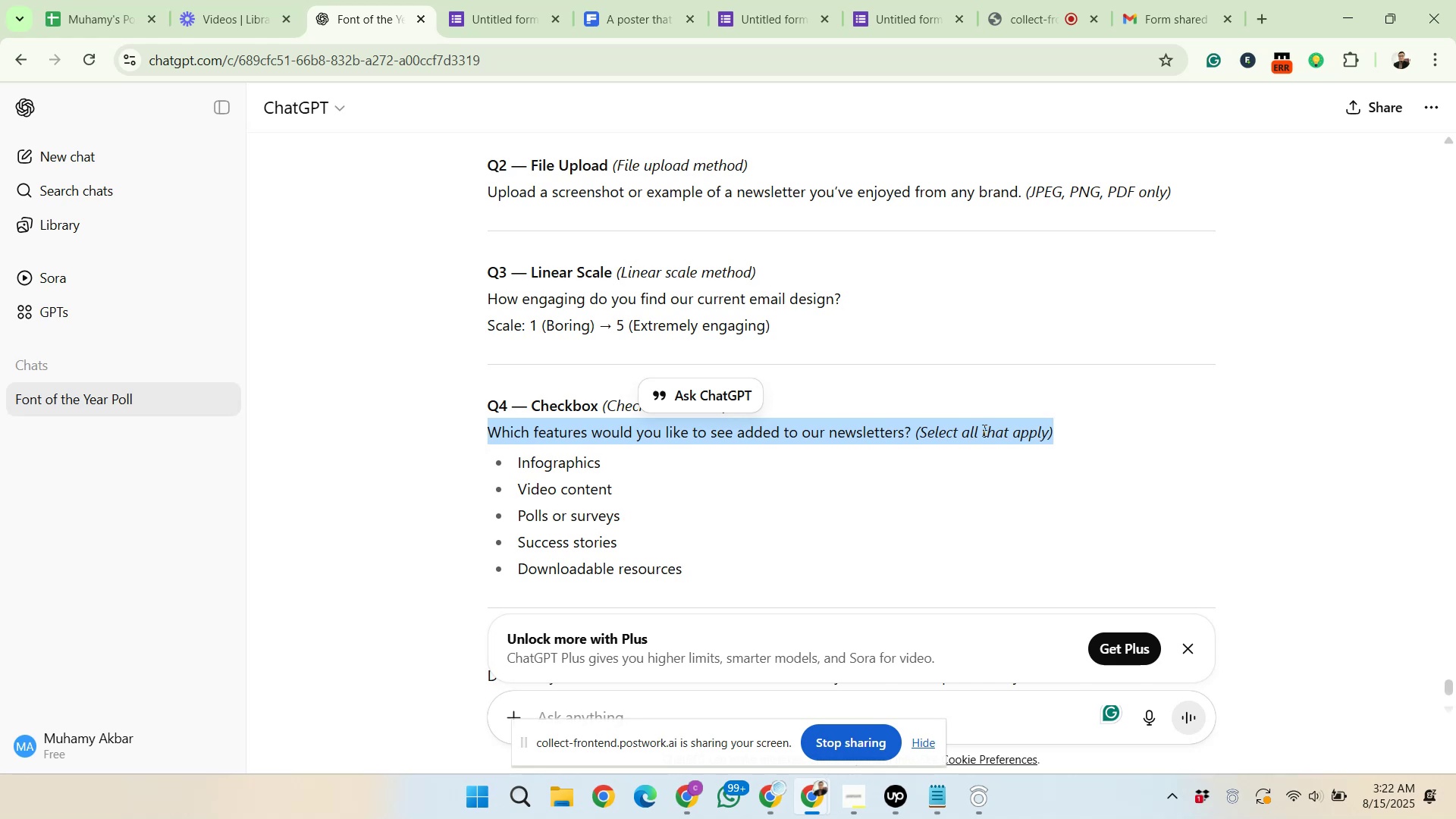 
right_click([984, 434])
 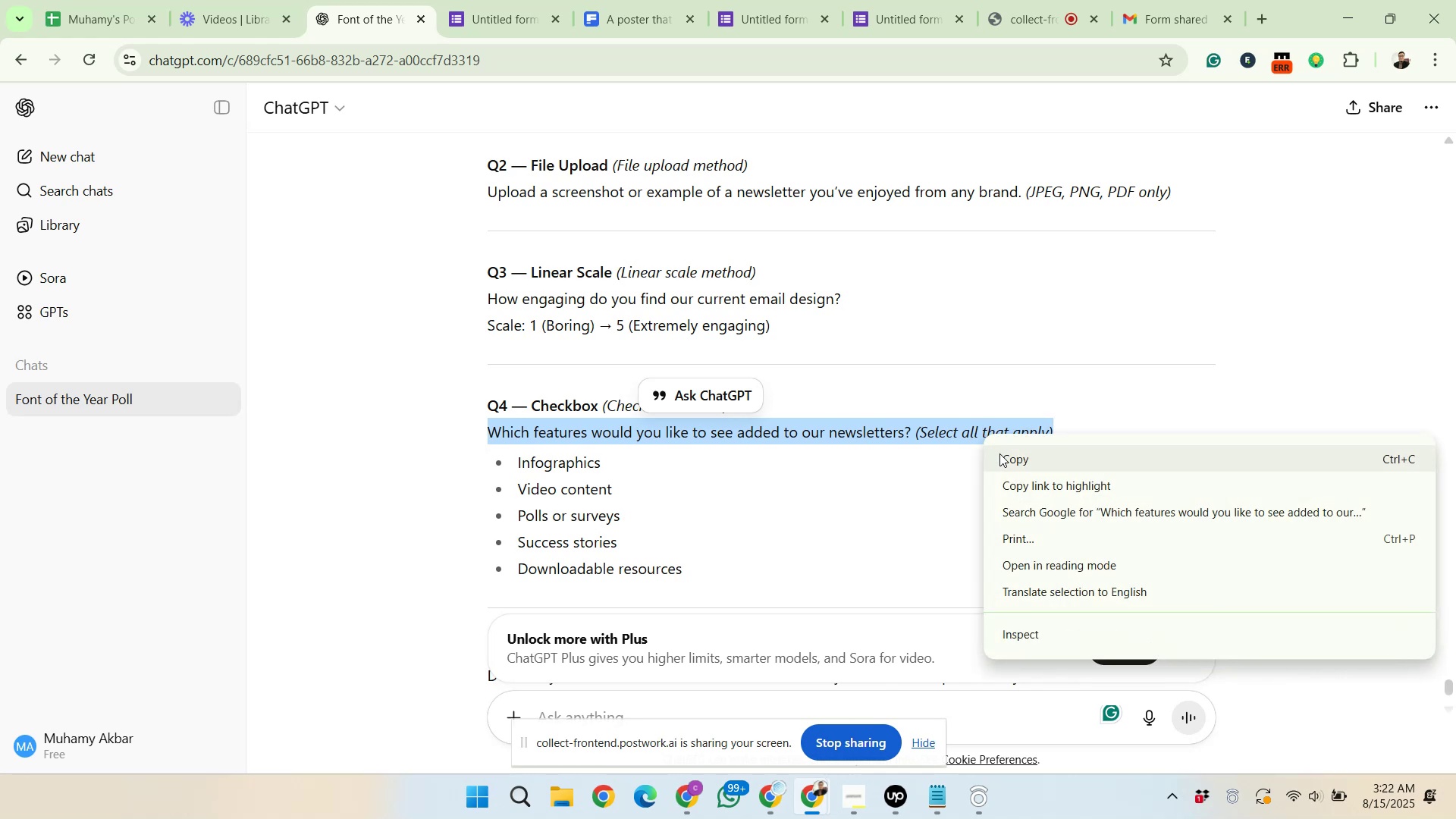 
left_click([1001, 455])
 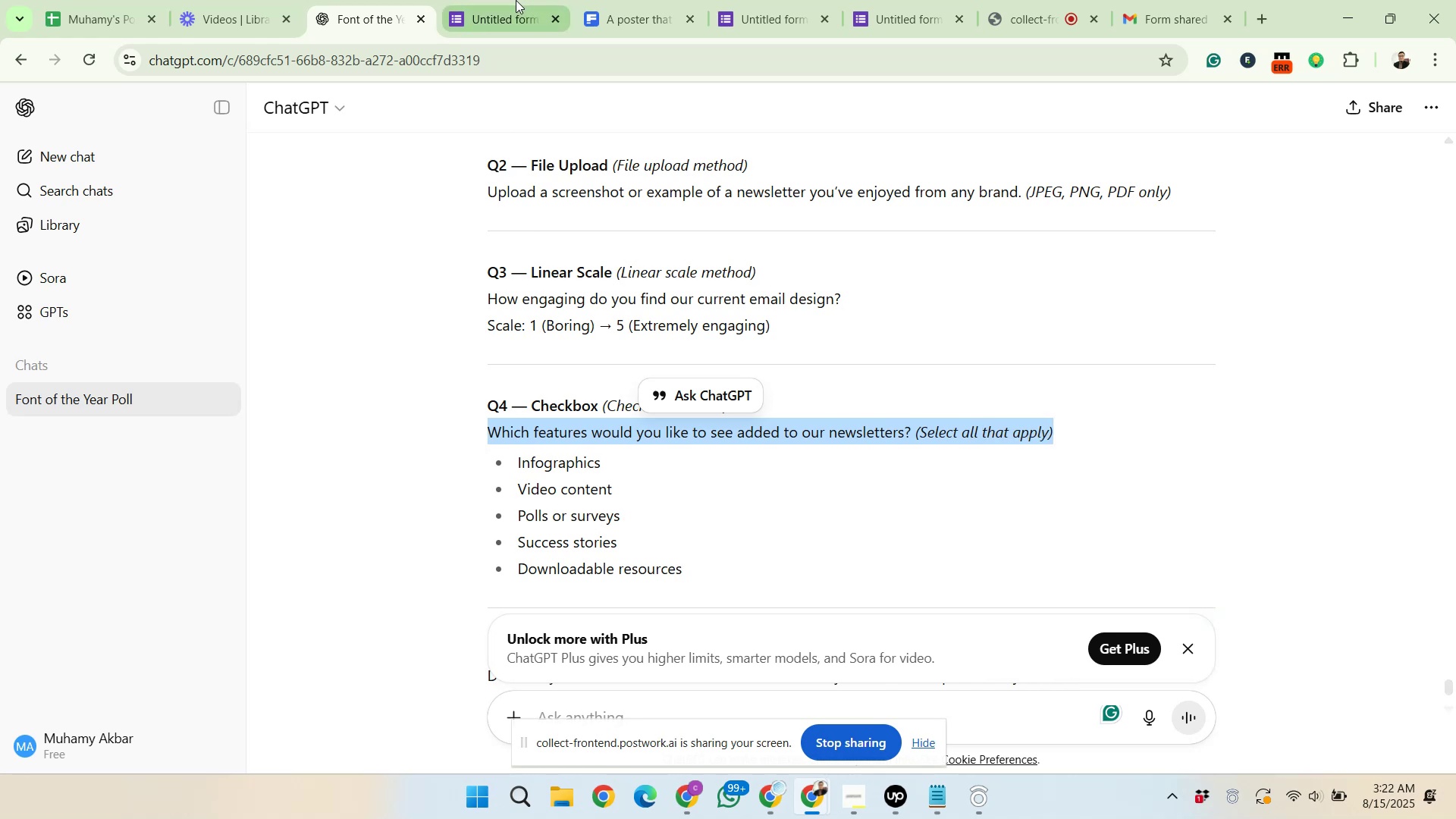 
left_click([476, 0])
 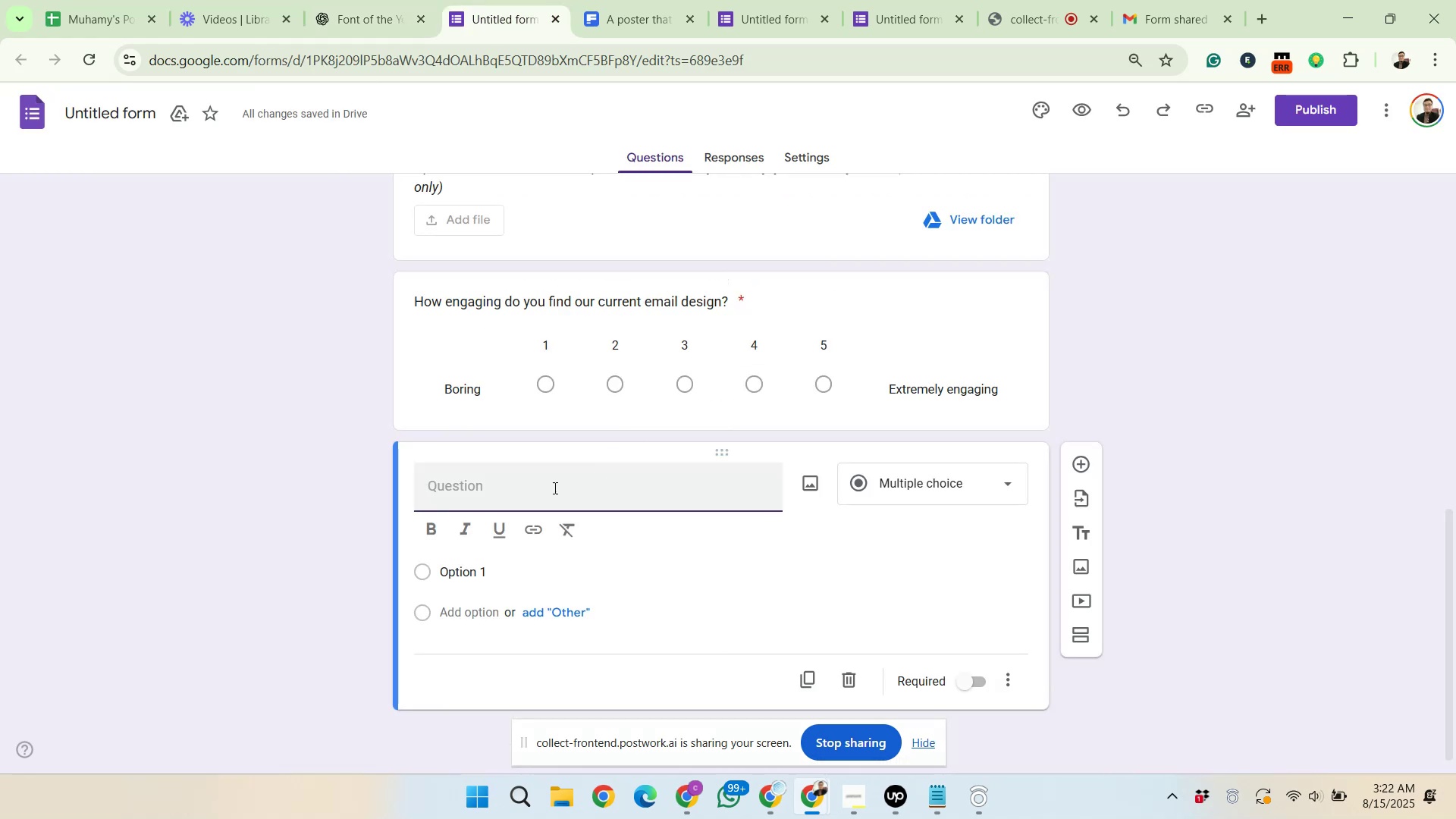 
right_click([526, 491])
 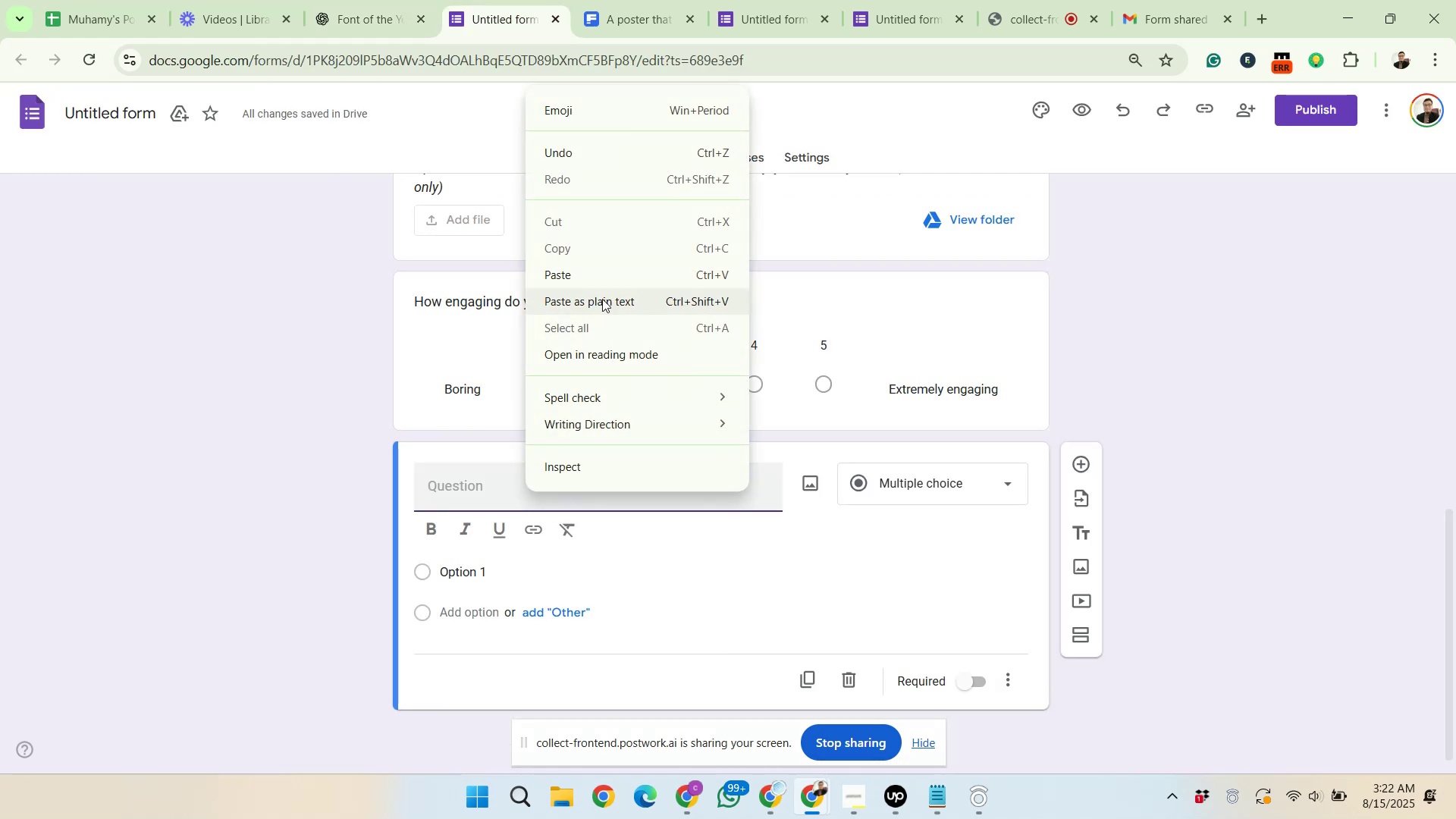 
left_click([607, 271])
 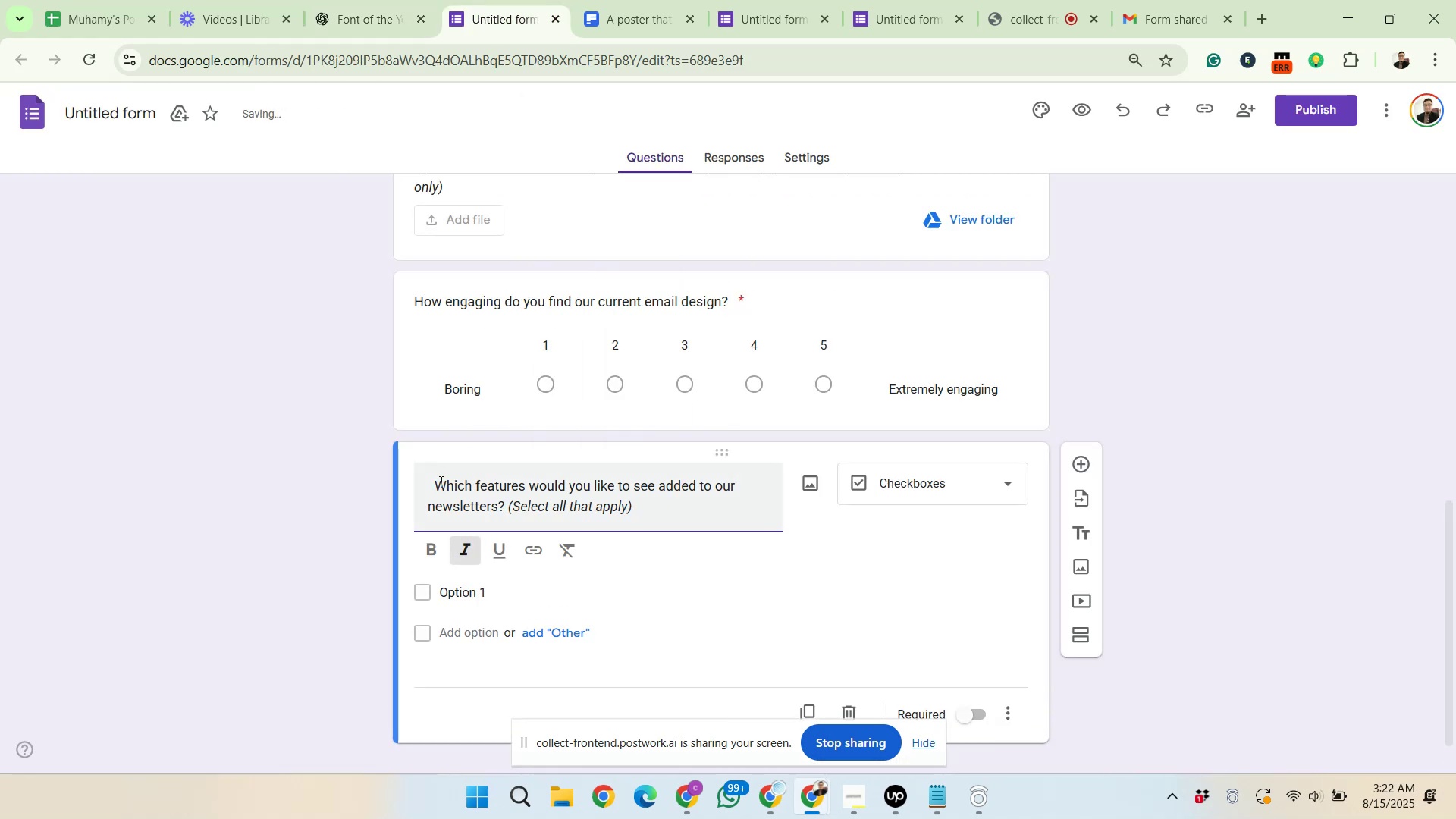 
left_click_drag(start_coordinate=[437, 481], to_coordinate=[422, 485])
 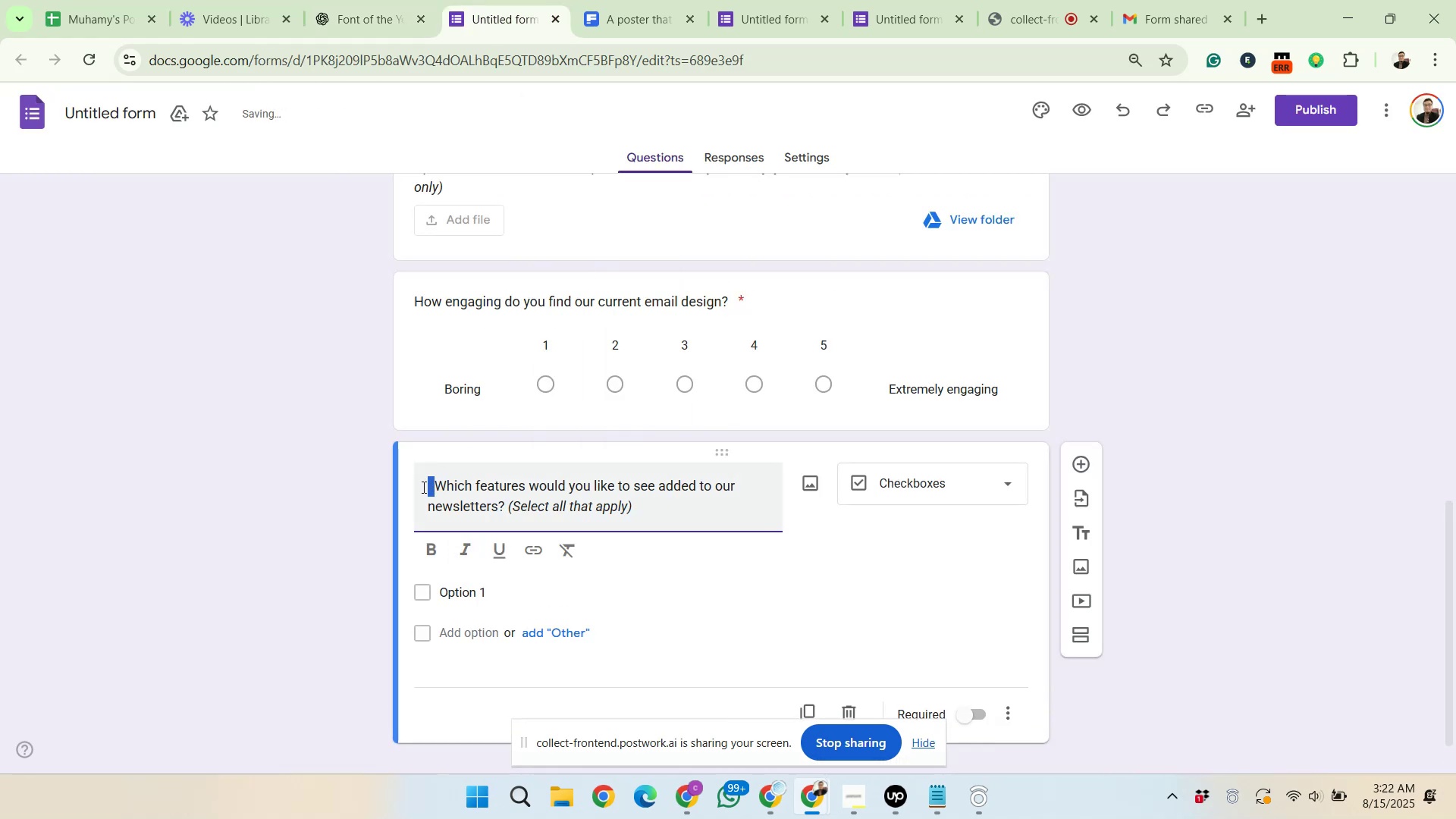 
key(Delete)
 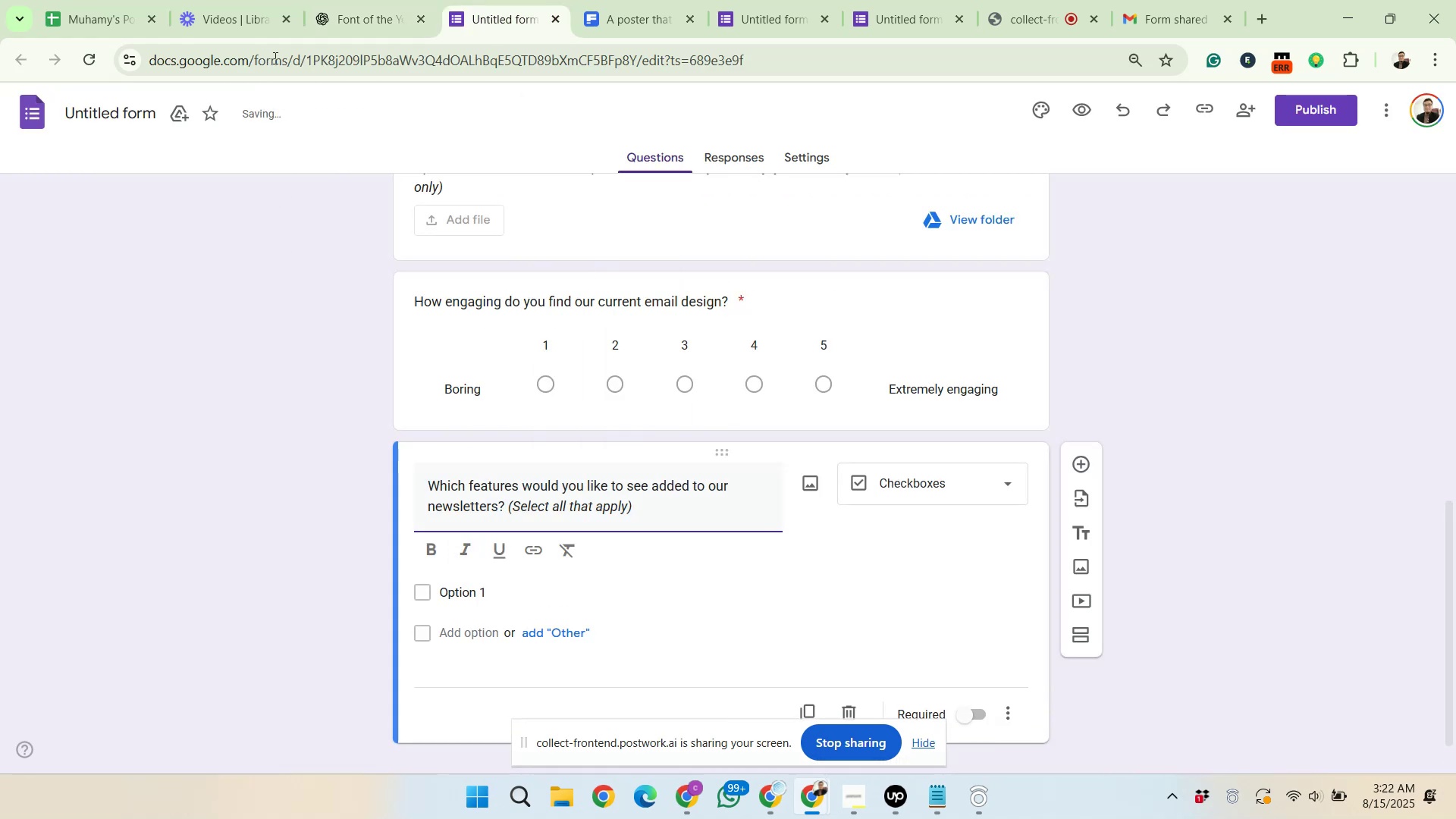 
left_click([324, 0])
 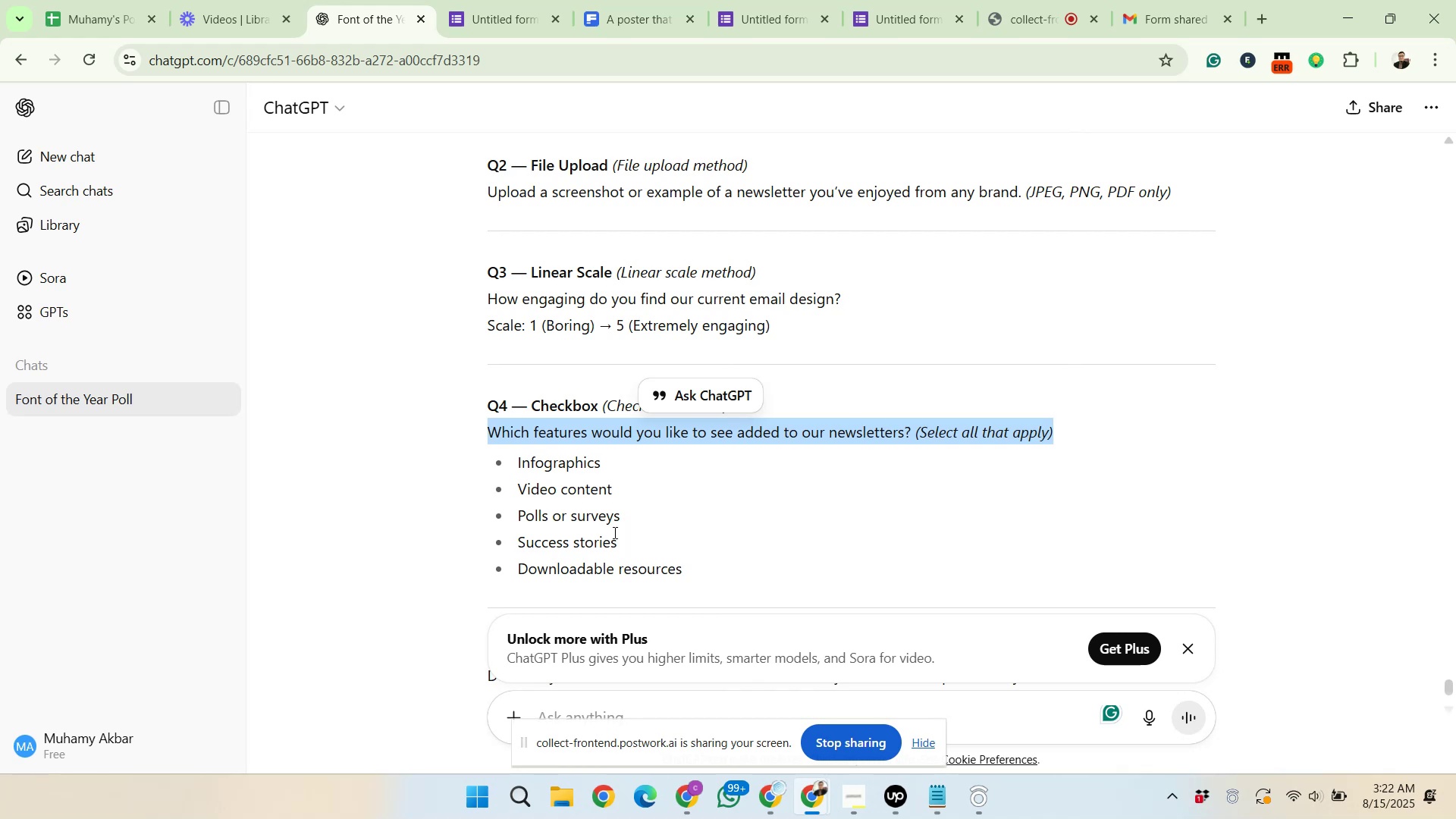 
scroll: coordinate [642, 548], scroll_direction: down, amount: 2.0
 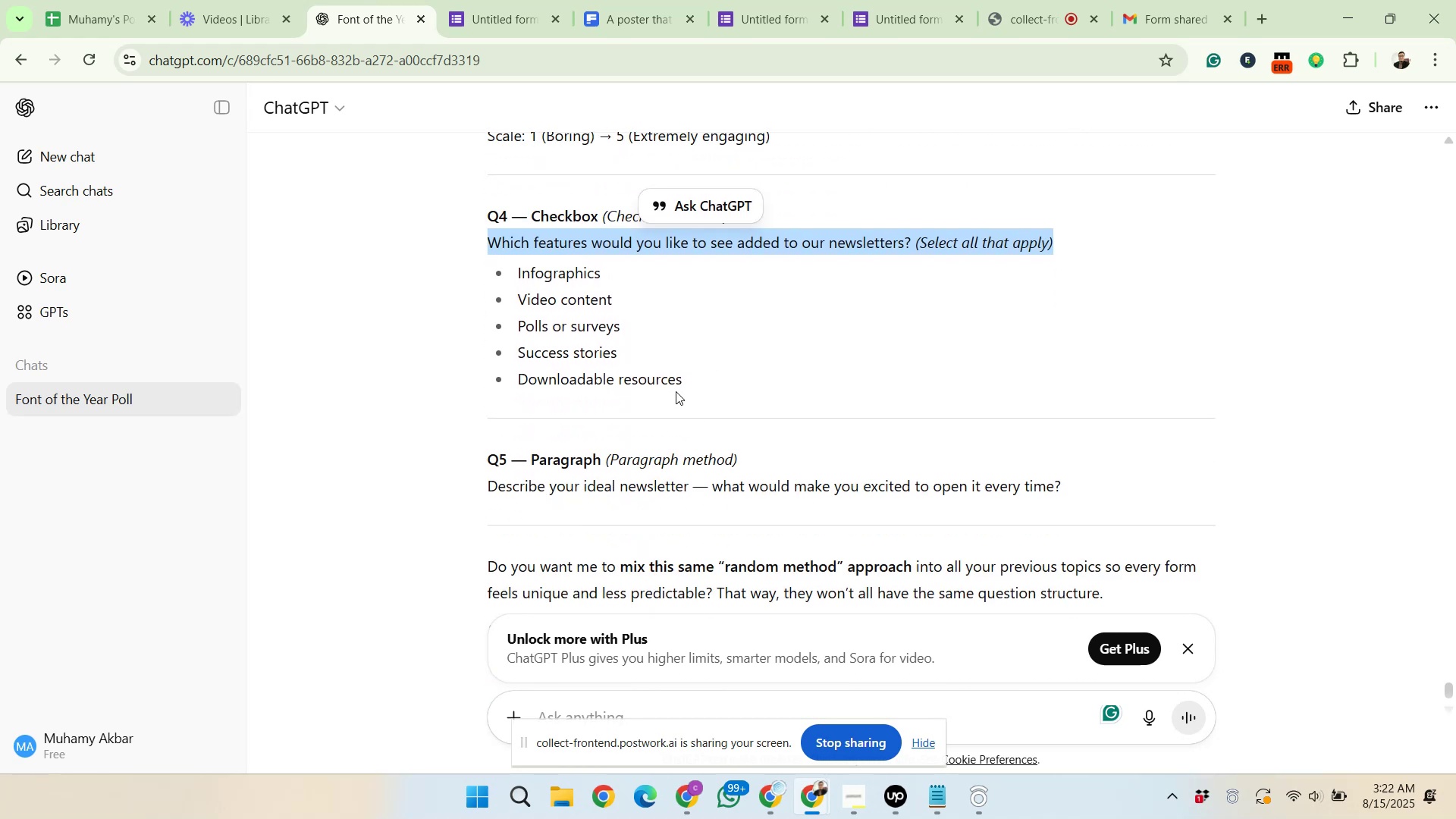 
left_click_drag(start_coordinate=[683, 381], to_coordinate=[516, 274])
 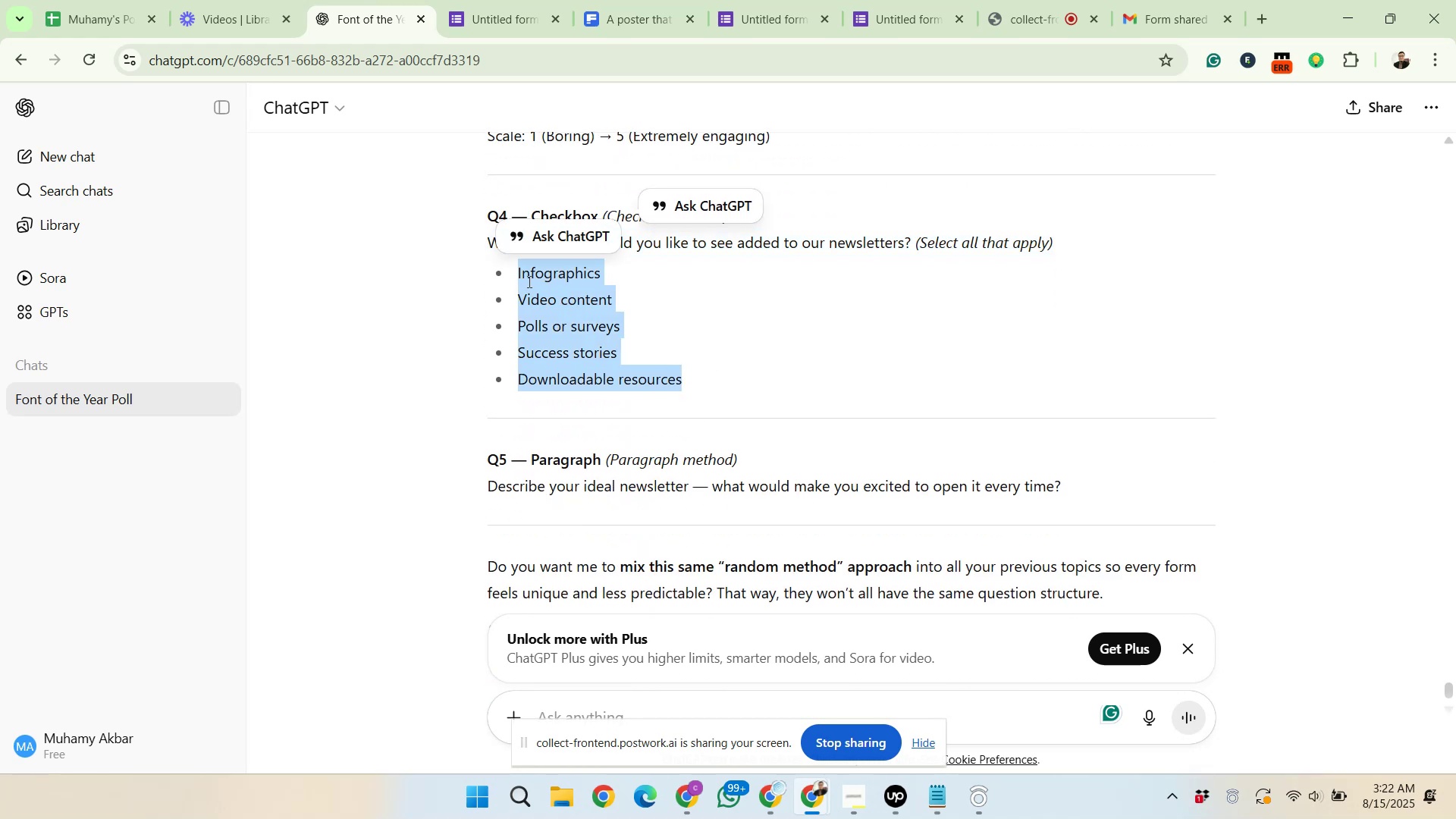 
right_click([528, 282])
 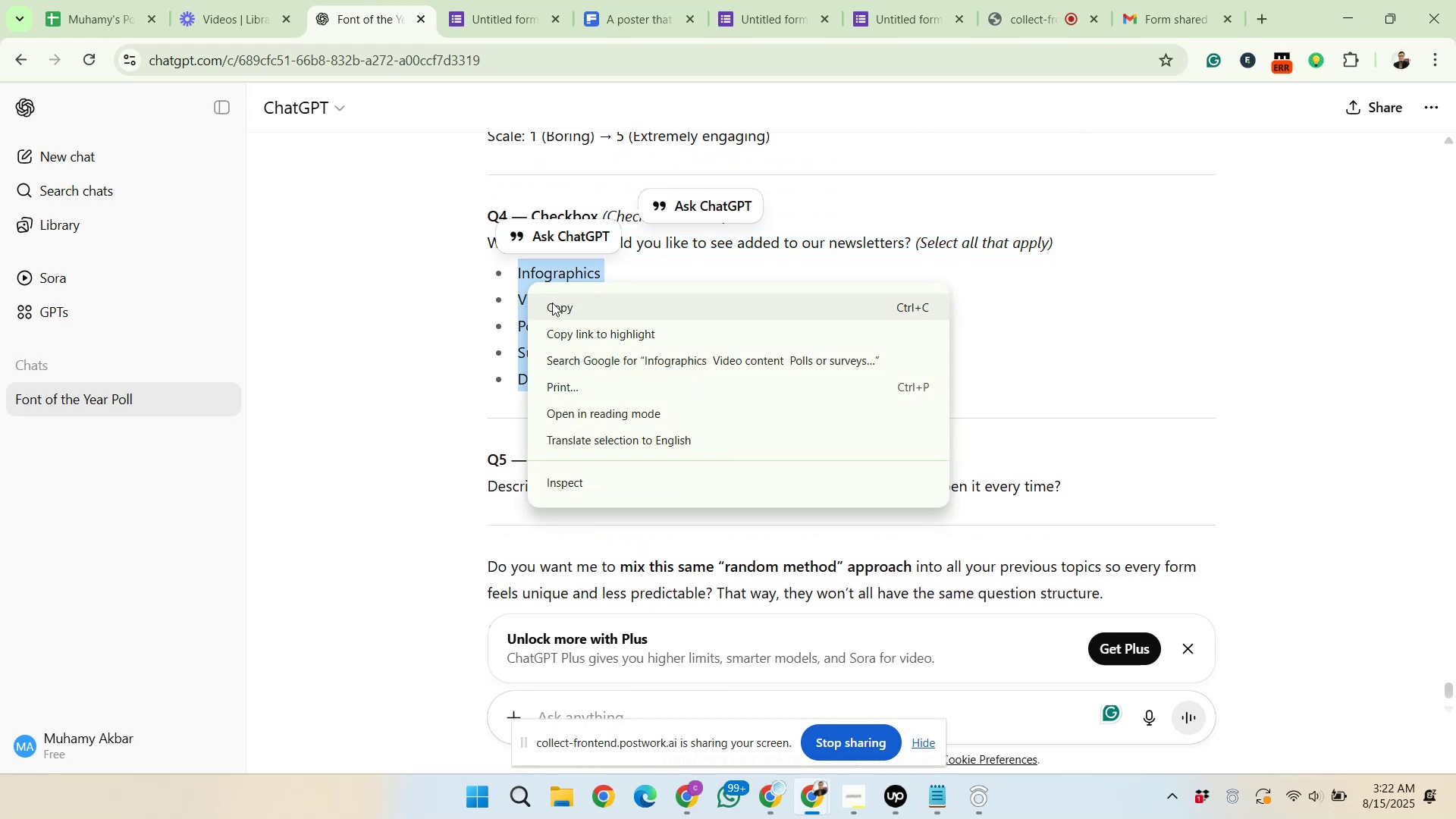 
left_click([555, 306])
 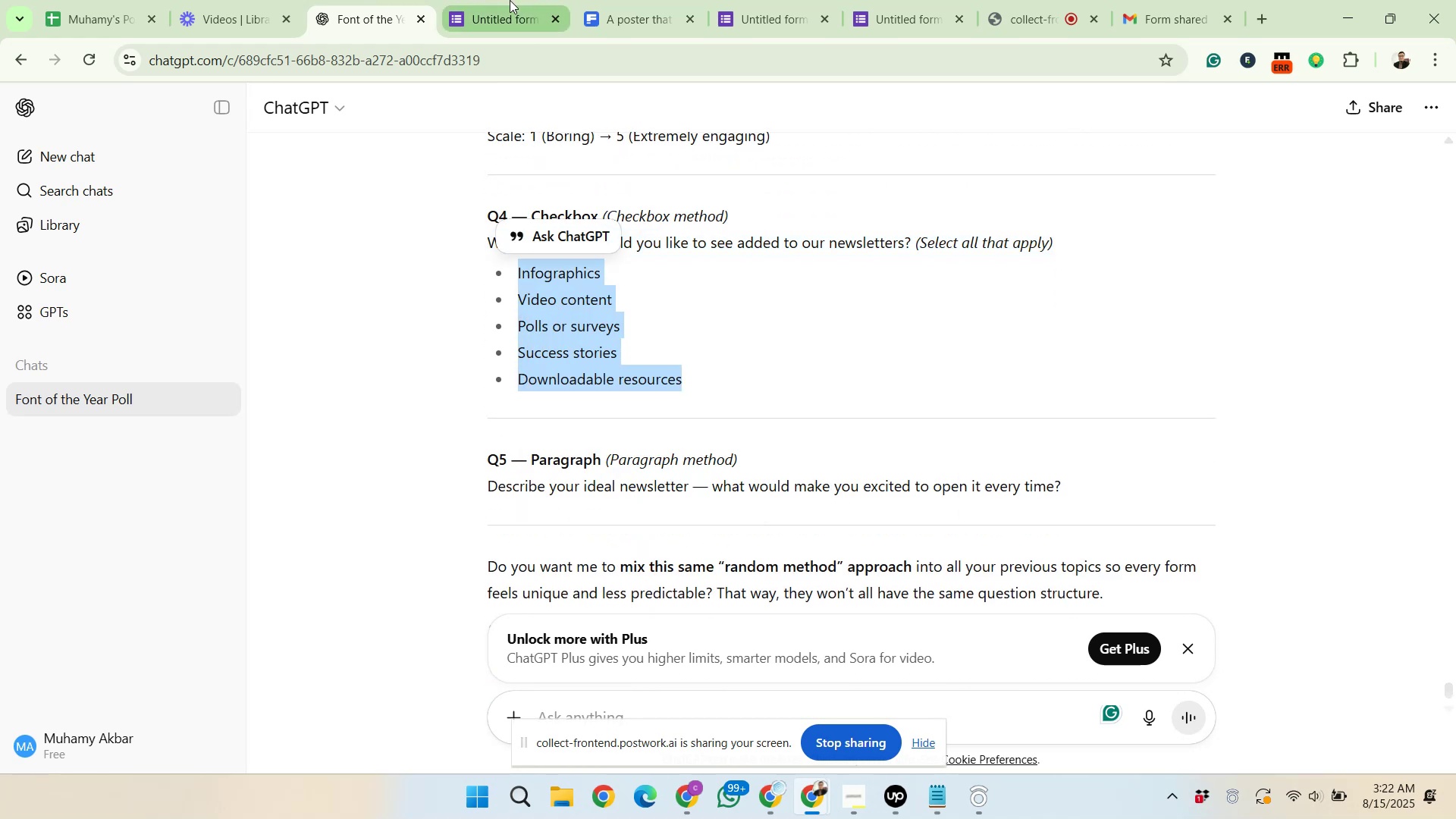 
left_click([510, 0])
 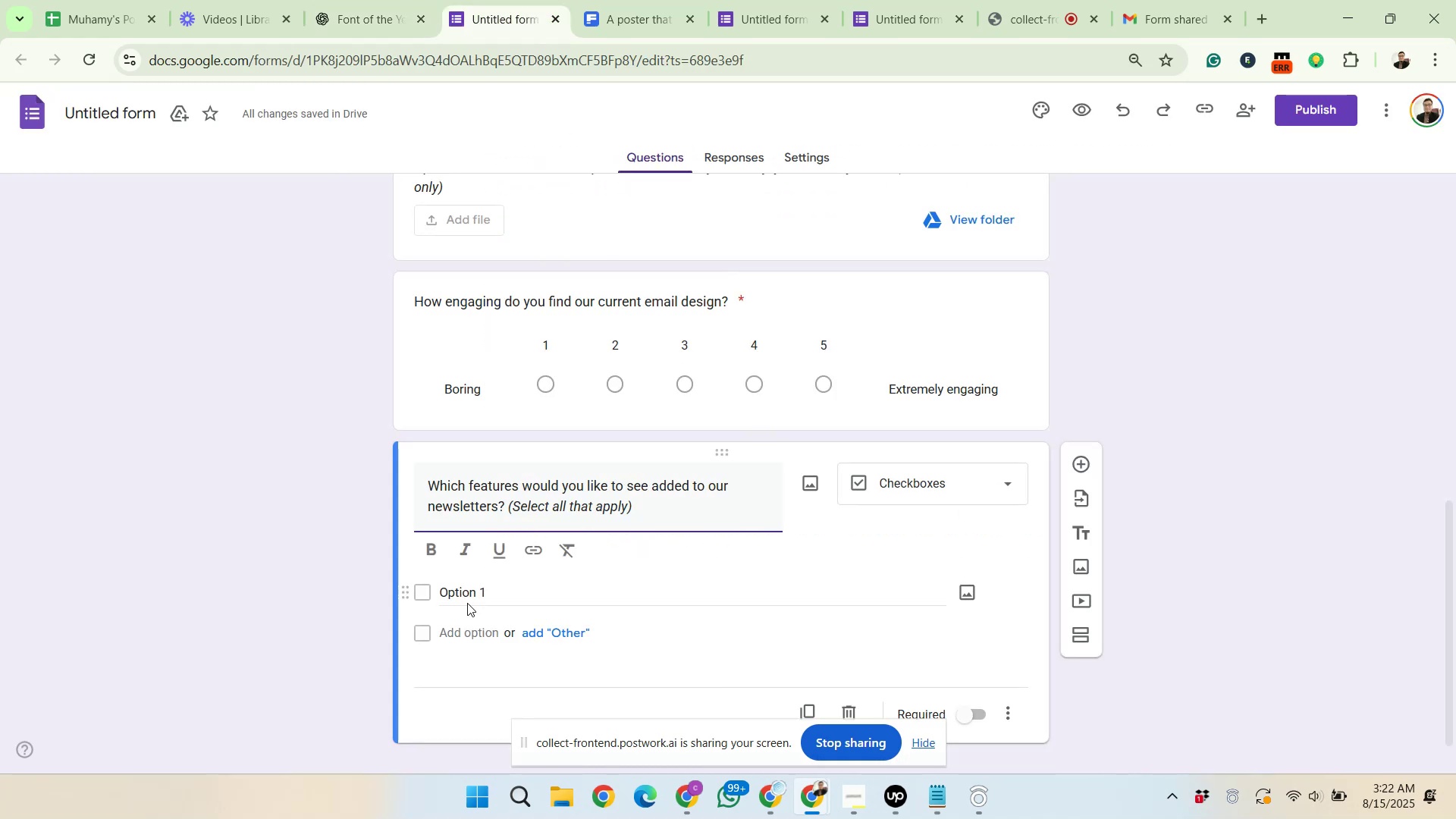 
right_click([466, 598])
 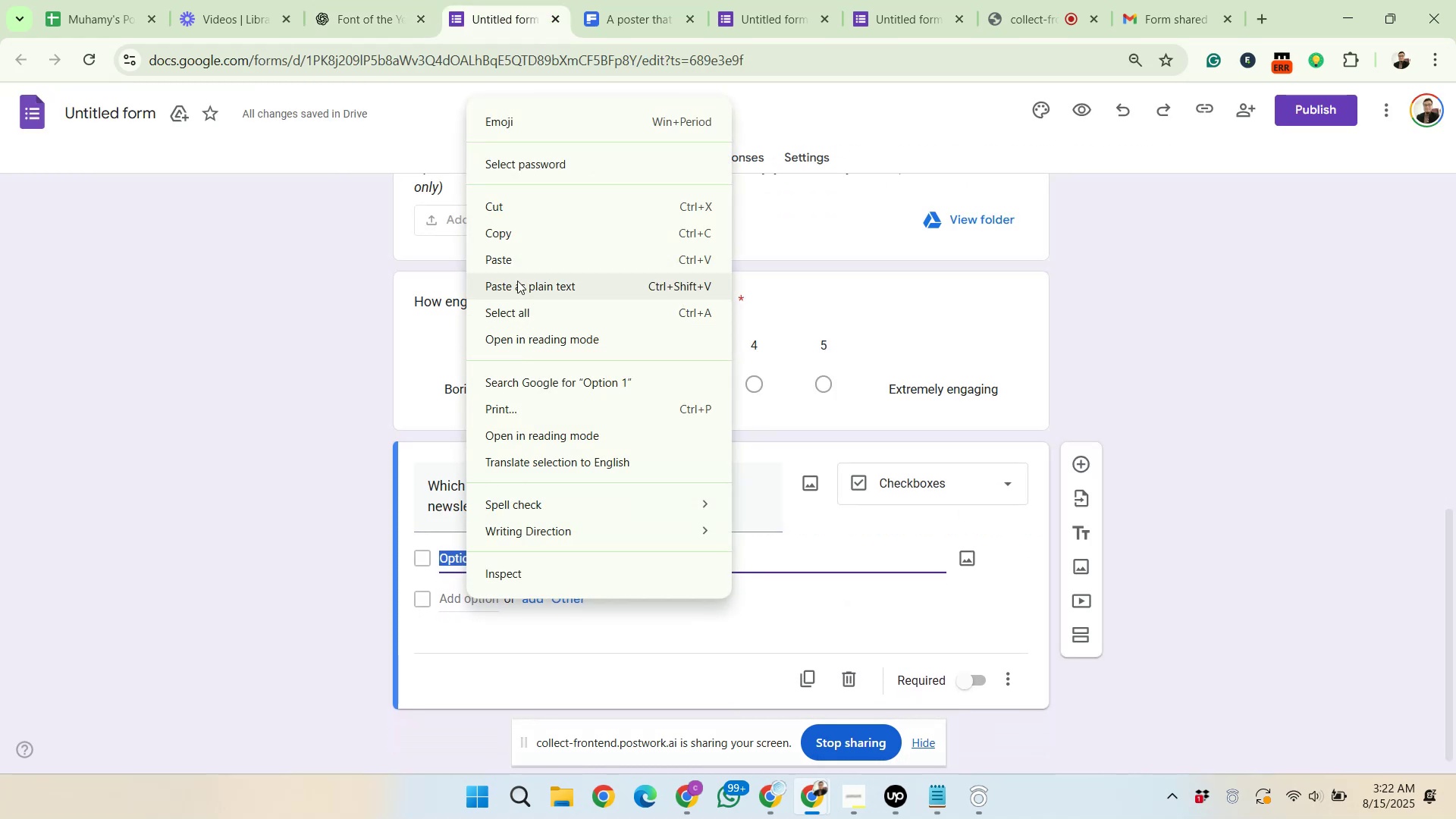 
left_click([516, 259])
 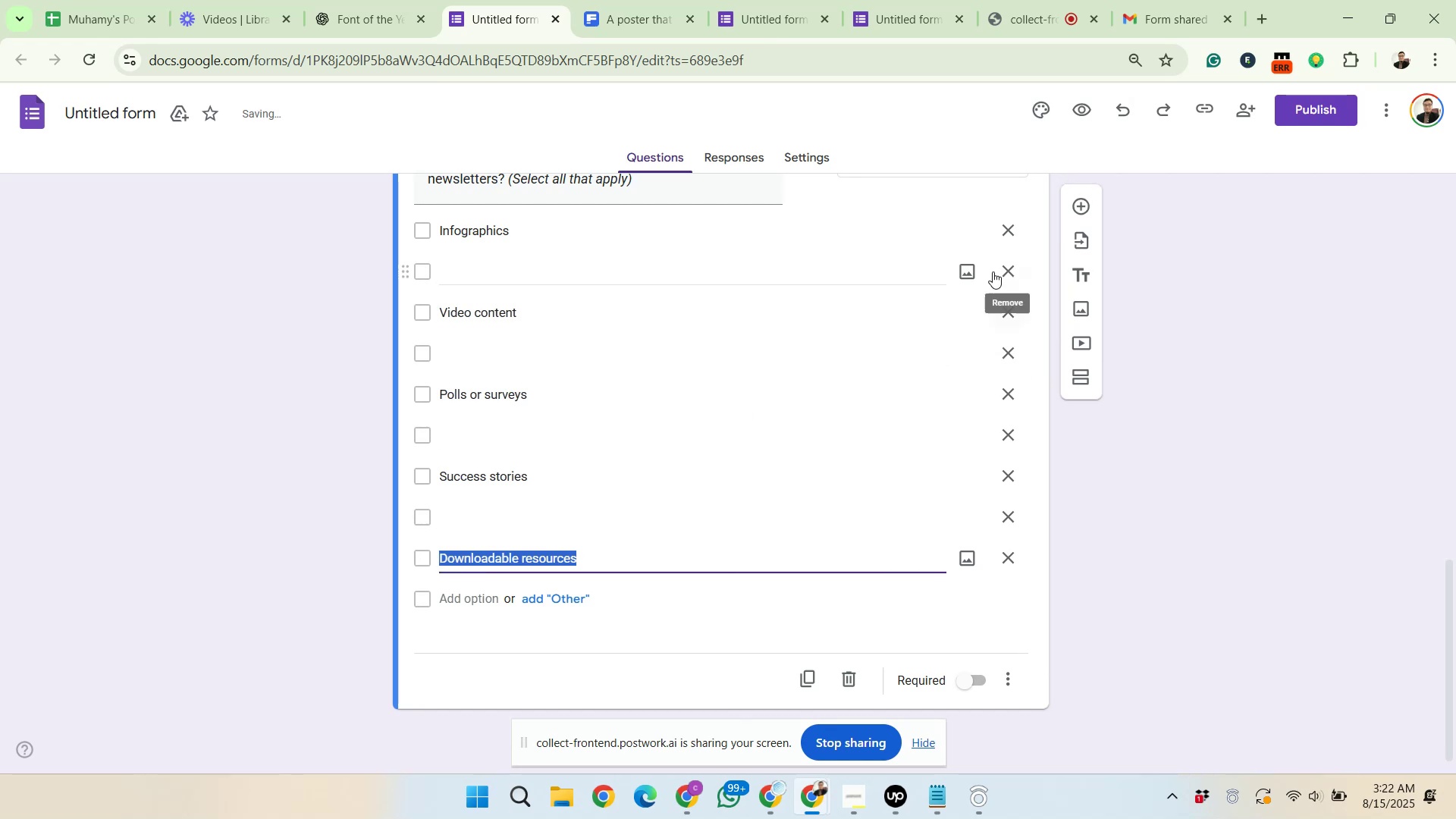 
left_click([1004, 265])
 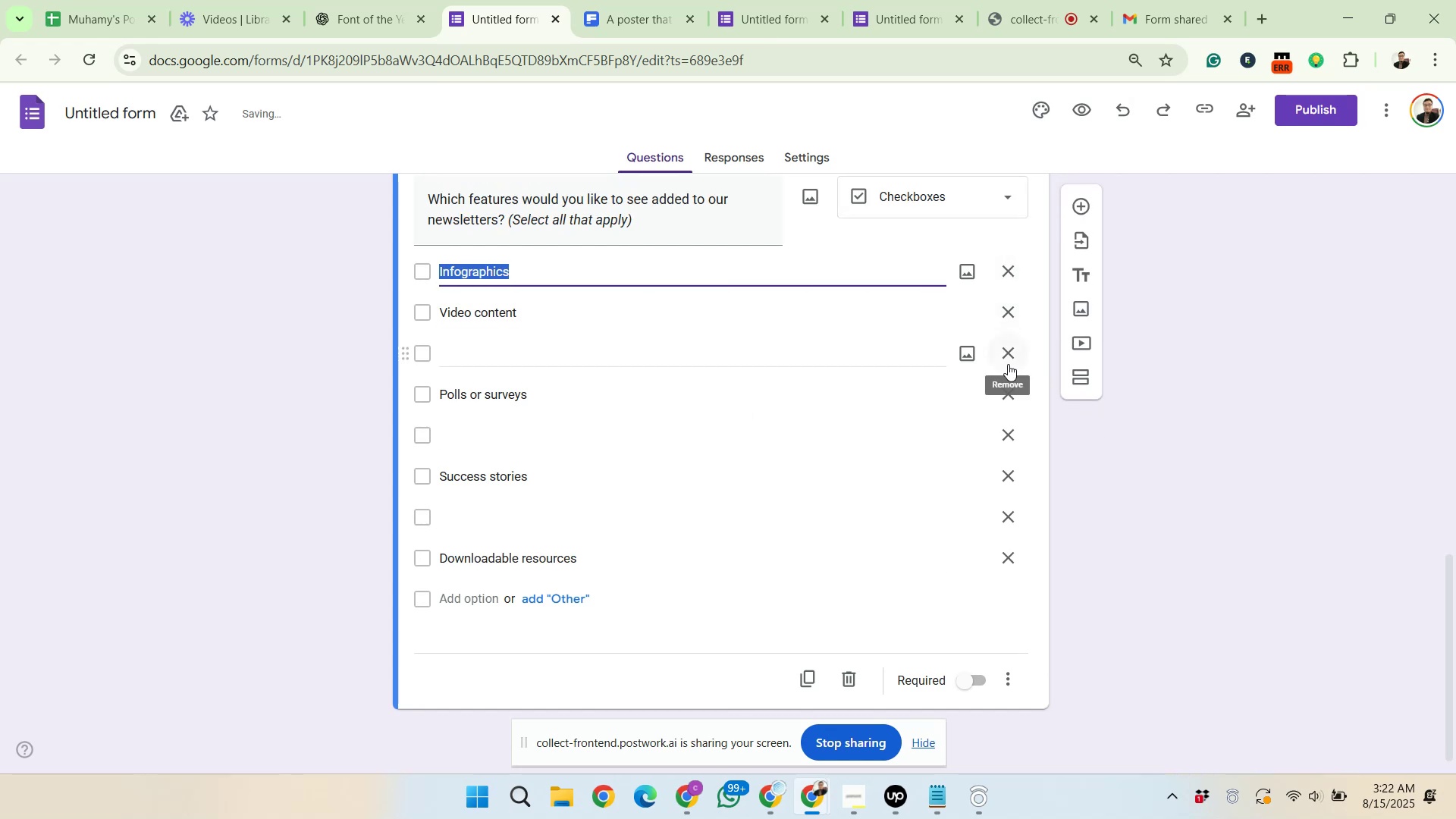 
left_click([1008, 364])
 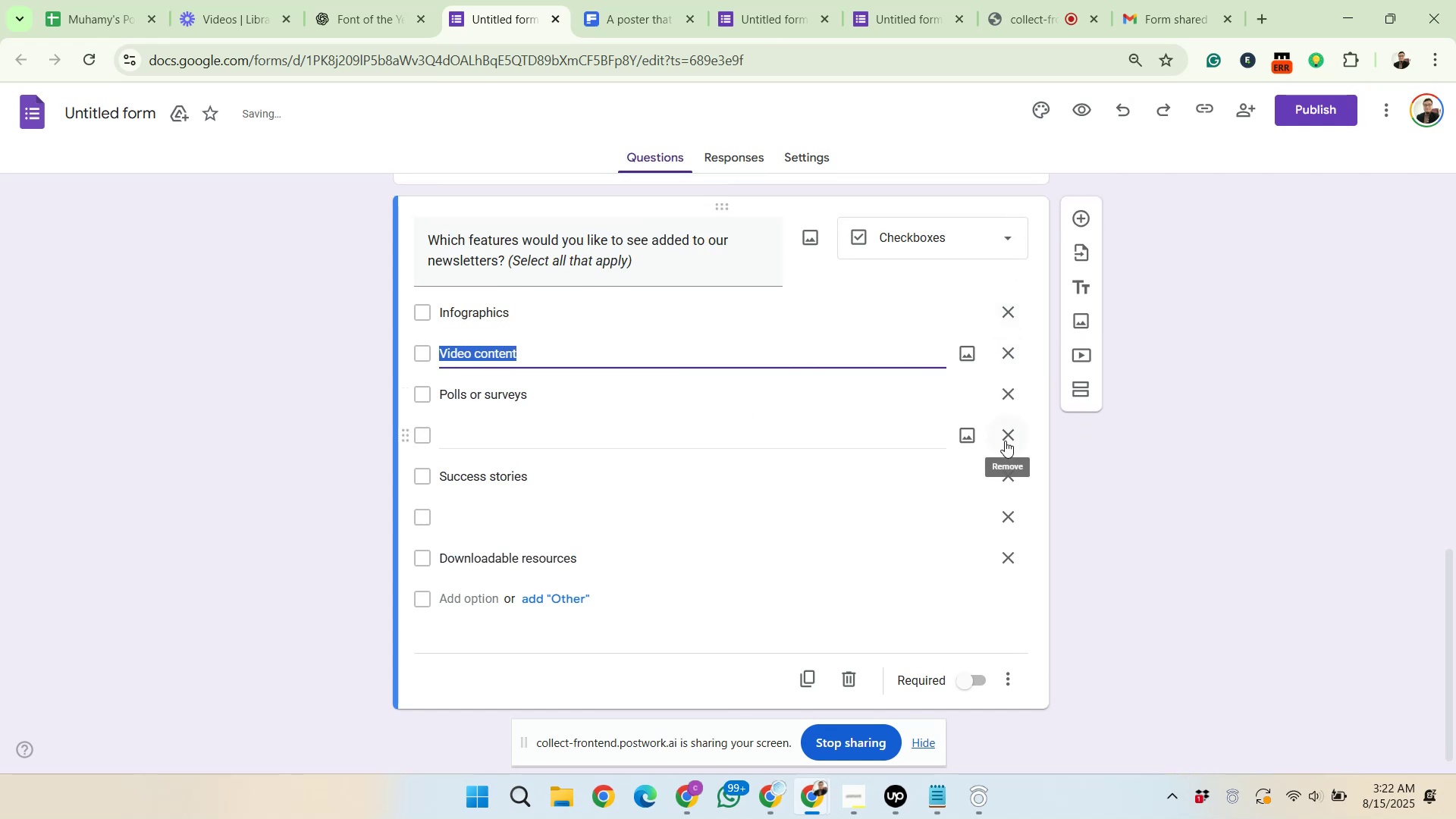 
left_click([1005, 441])
 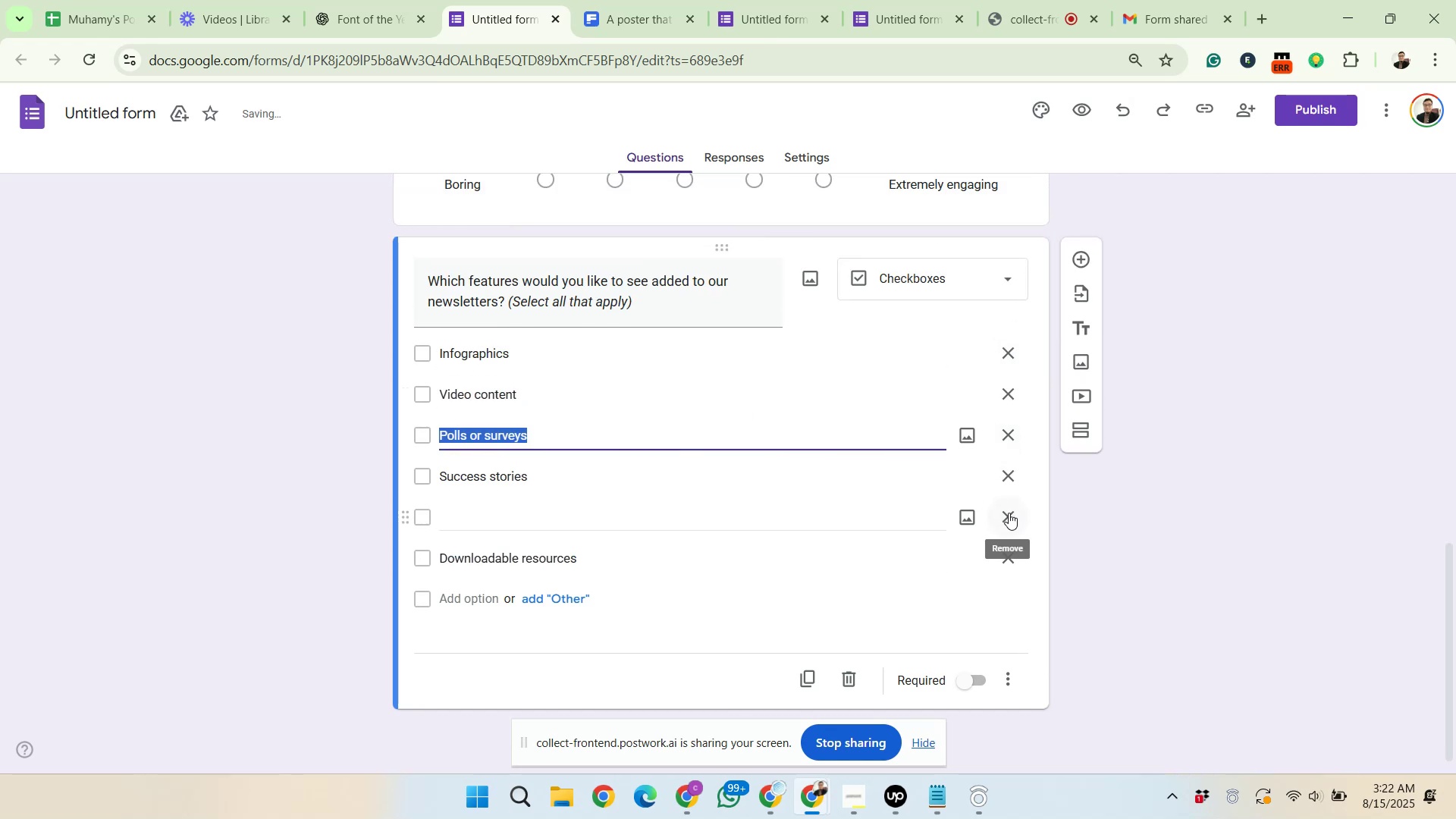 
left_click([1009, 513])
 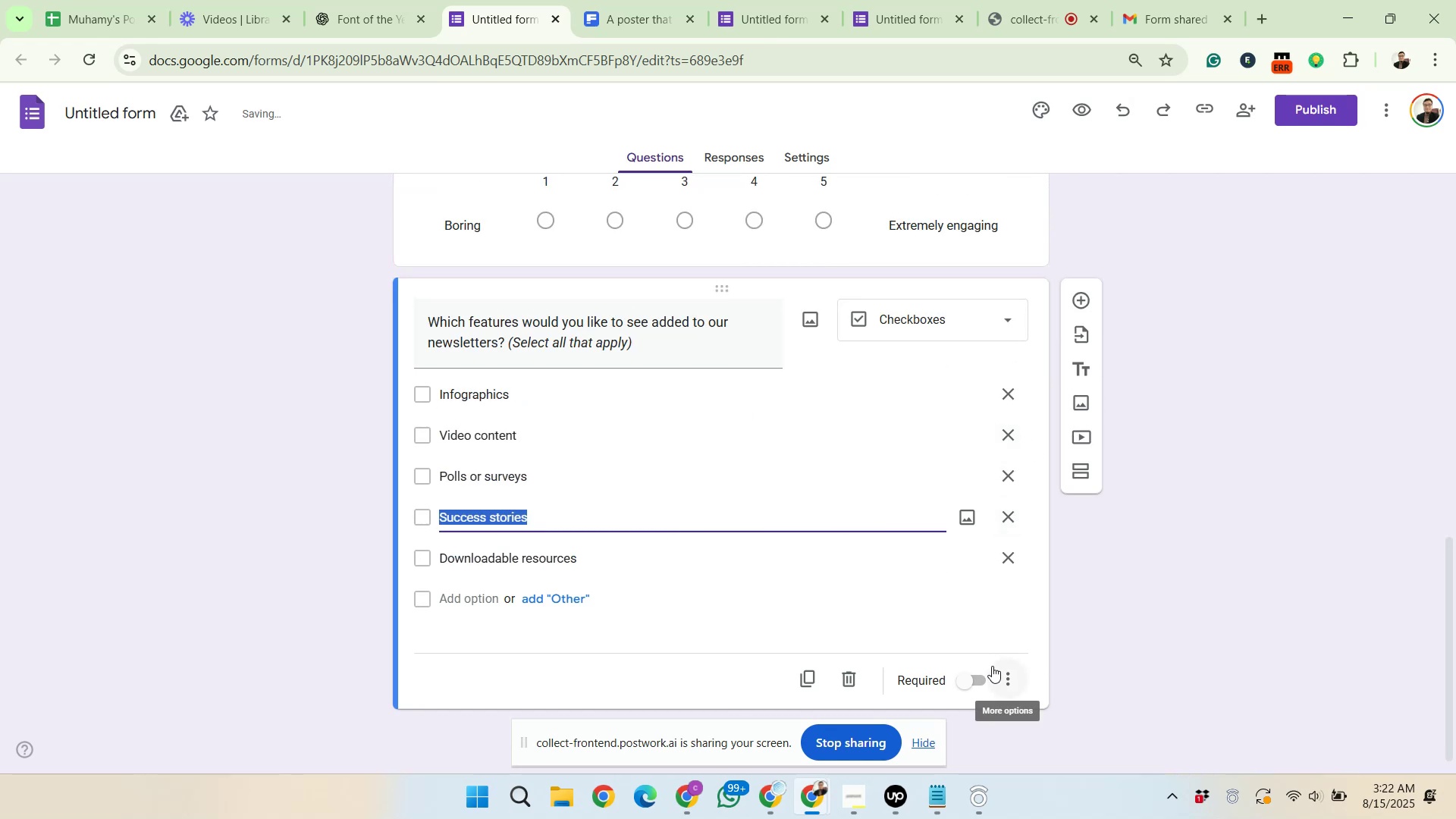 
left_click([980, 681])
 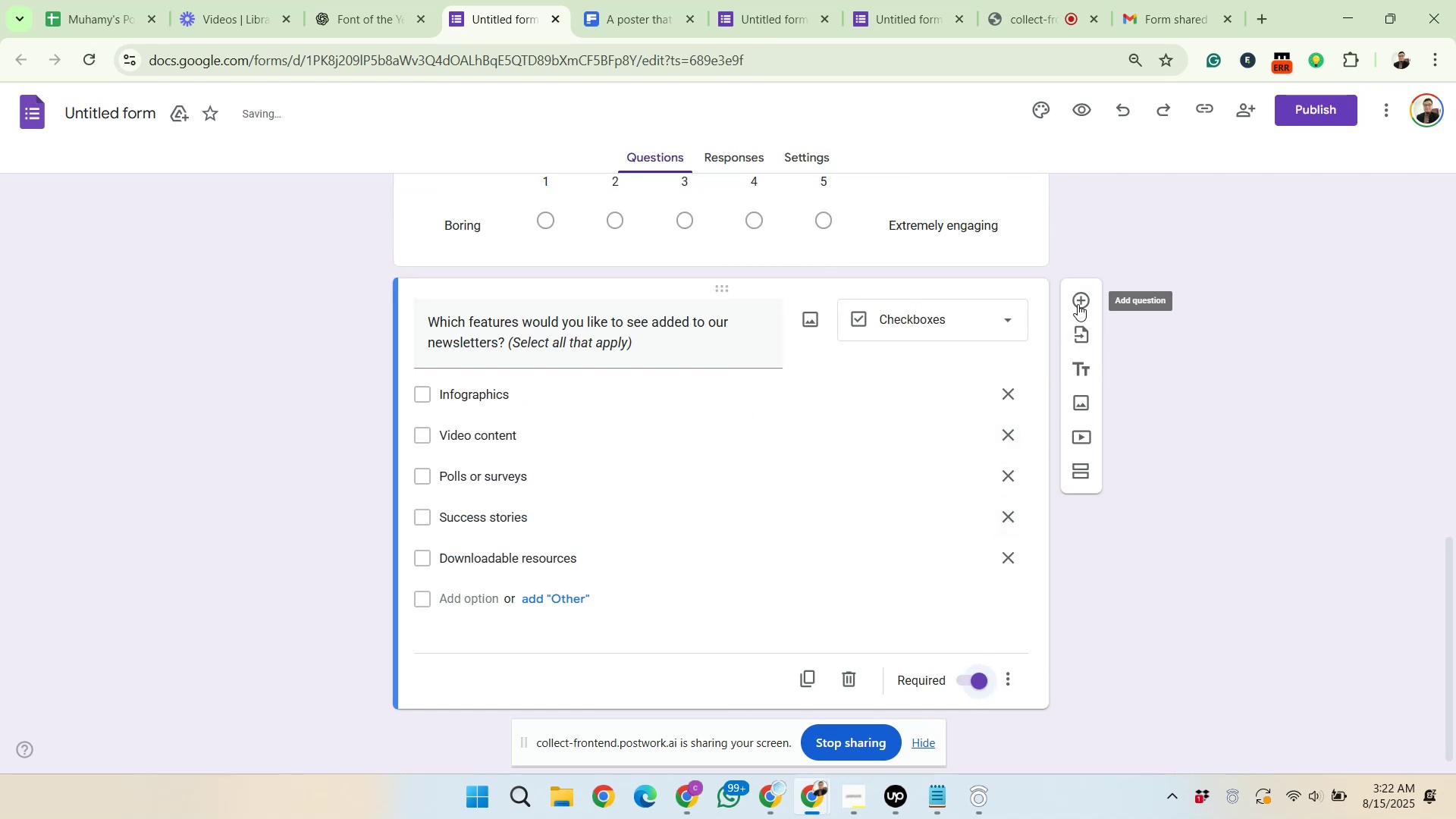 
left_click([1078, 300])
 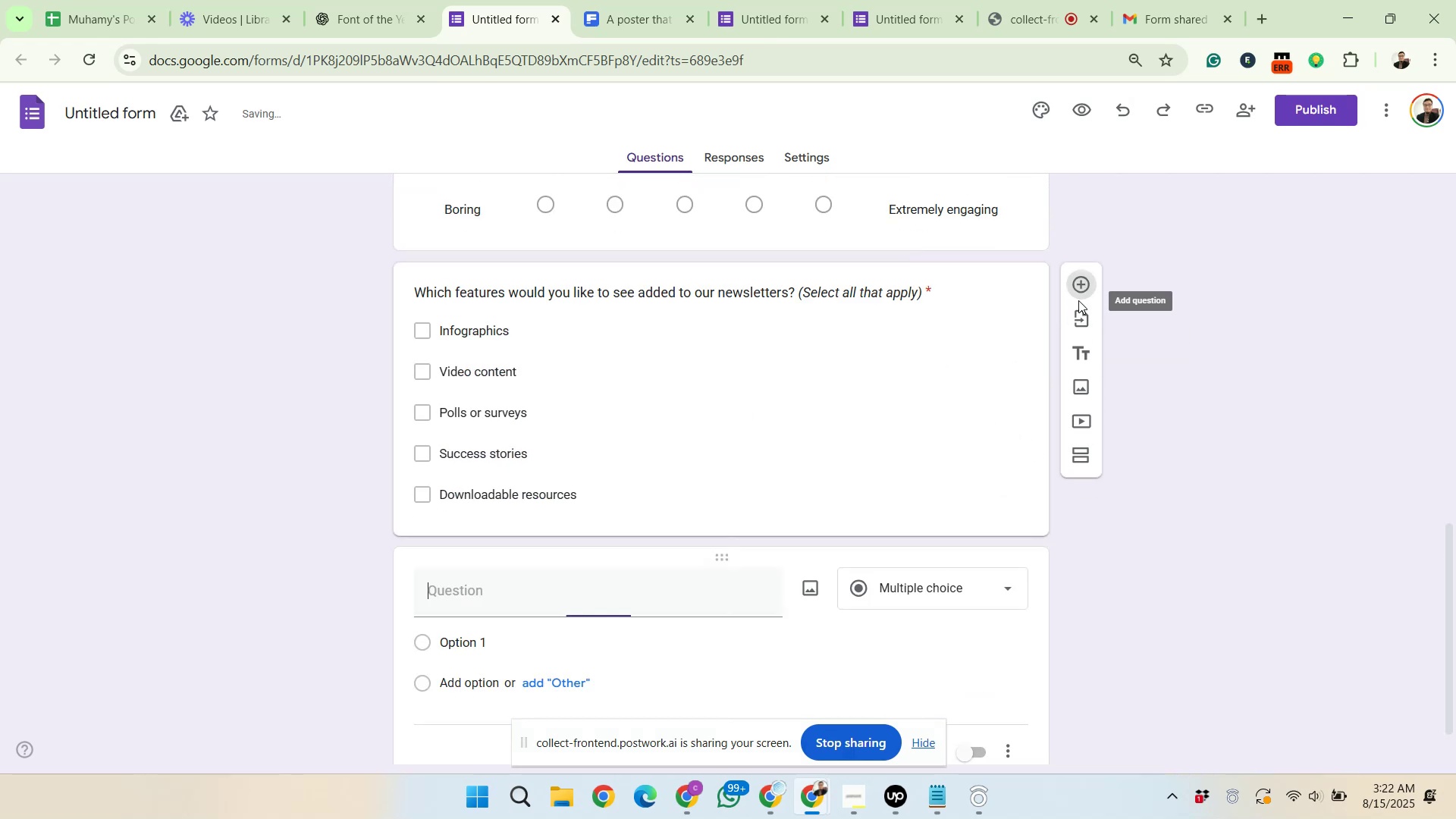 
scroll: coordinate [717, 652], scroll_direction: down, amount: 6.0
 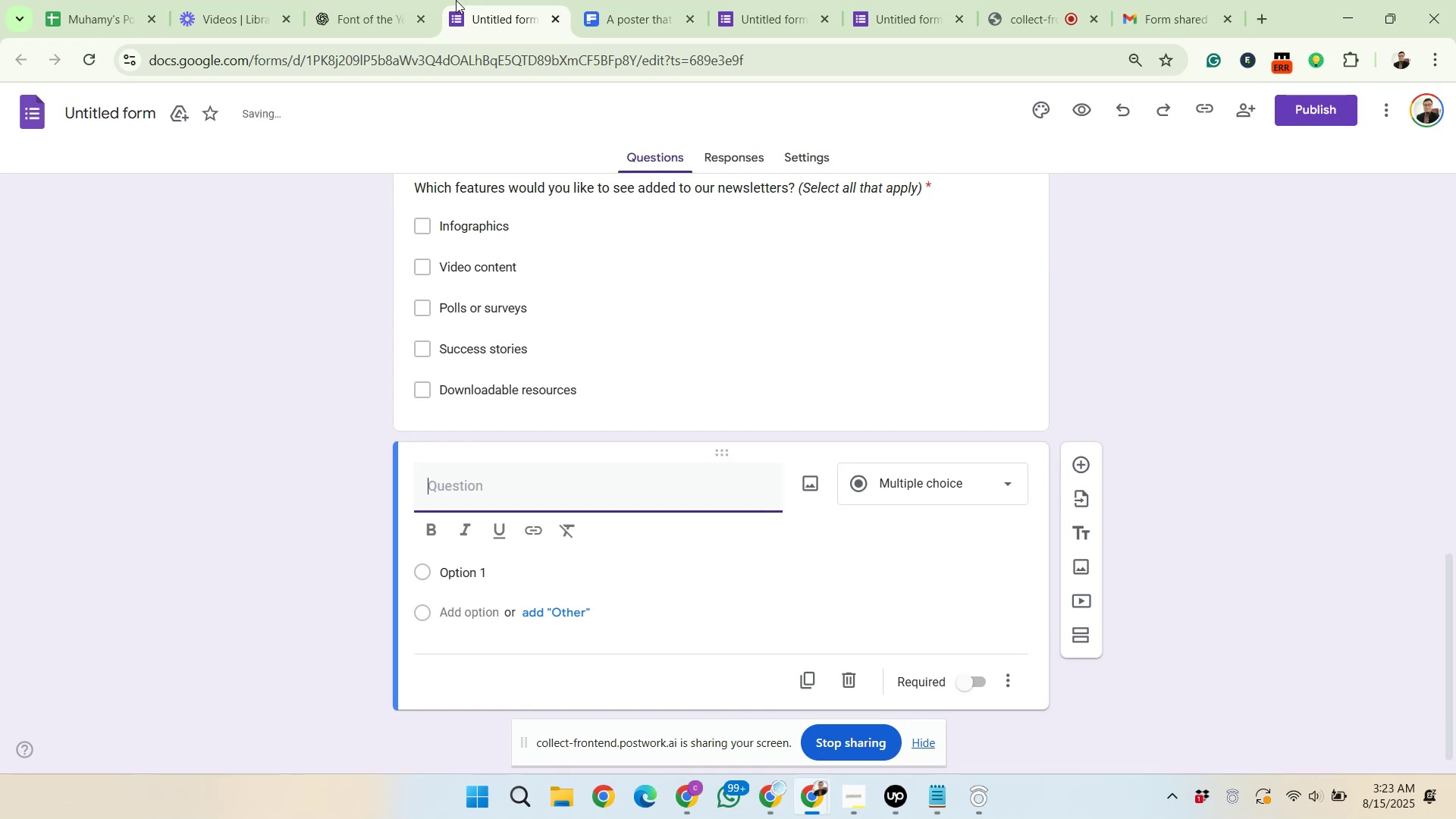 
left_click([355, 0])
 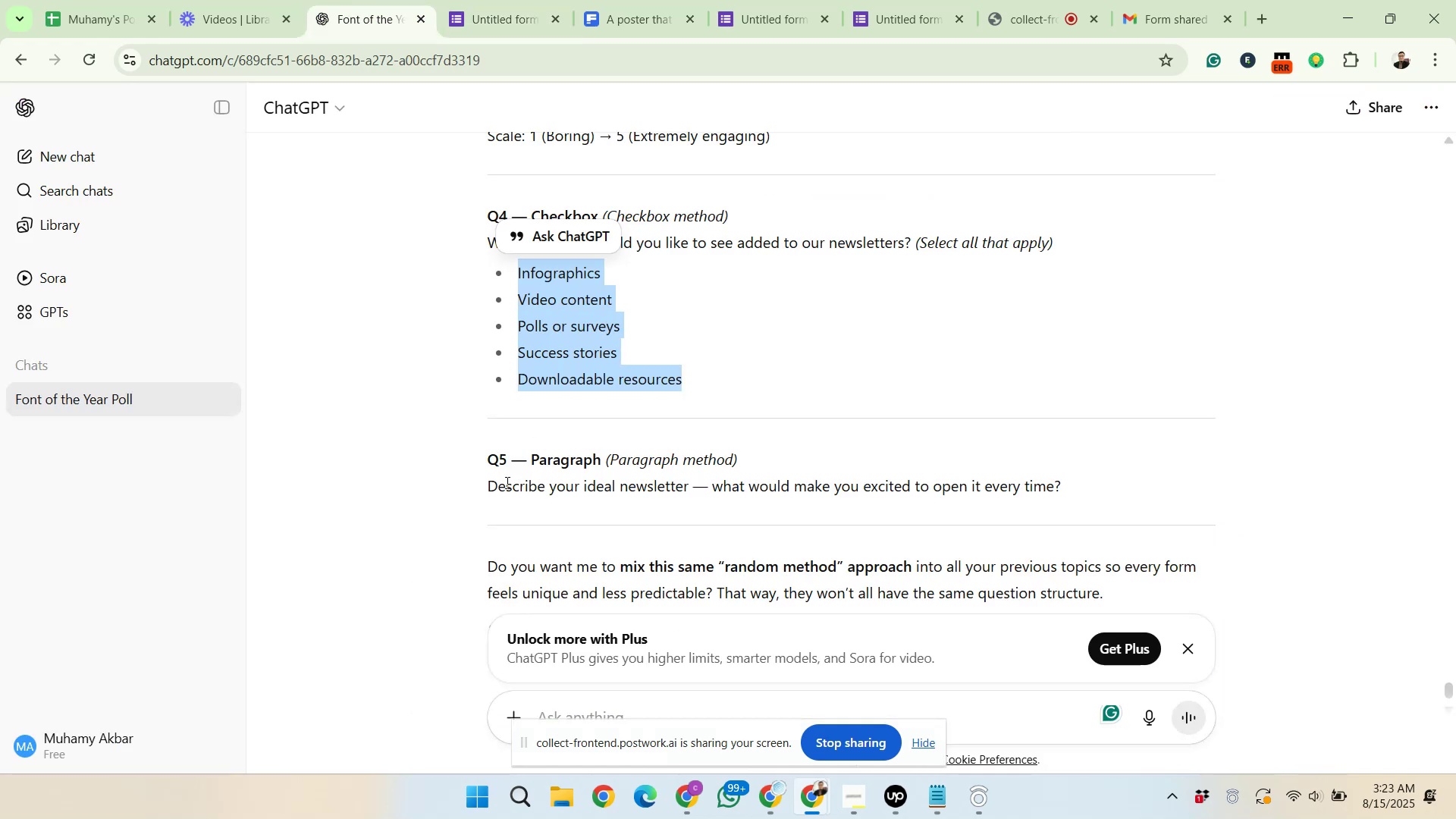 
left_click_drag(start_coordinate=[485, 486], to_coordinate=[1065, 481])
 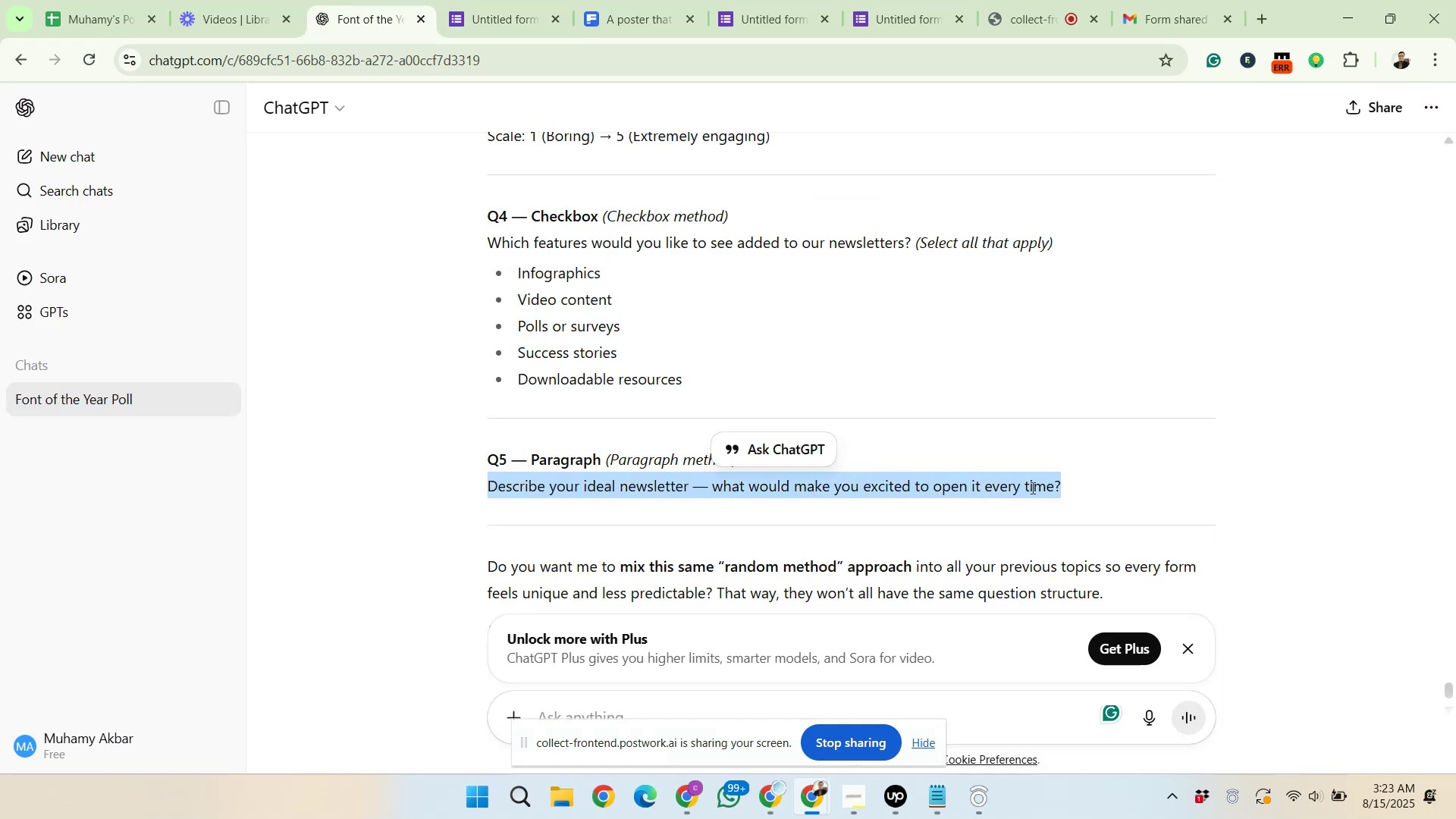 
right_click([1031, 488])
 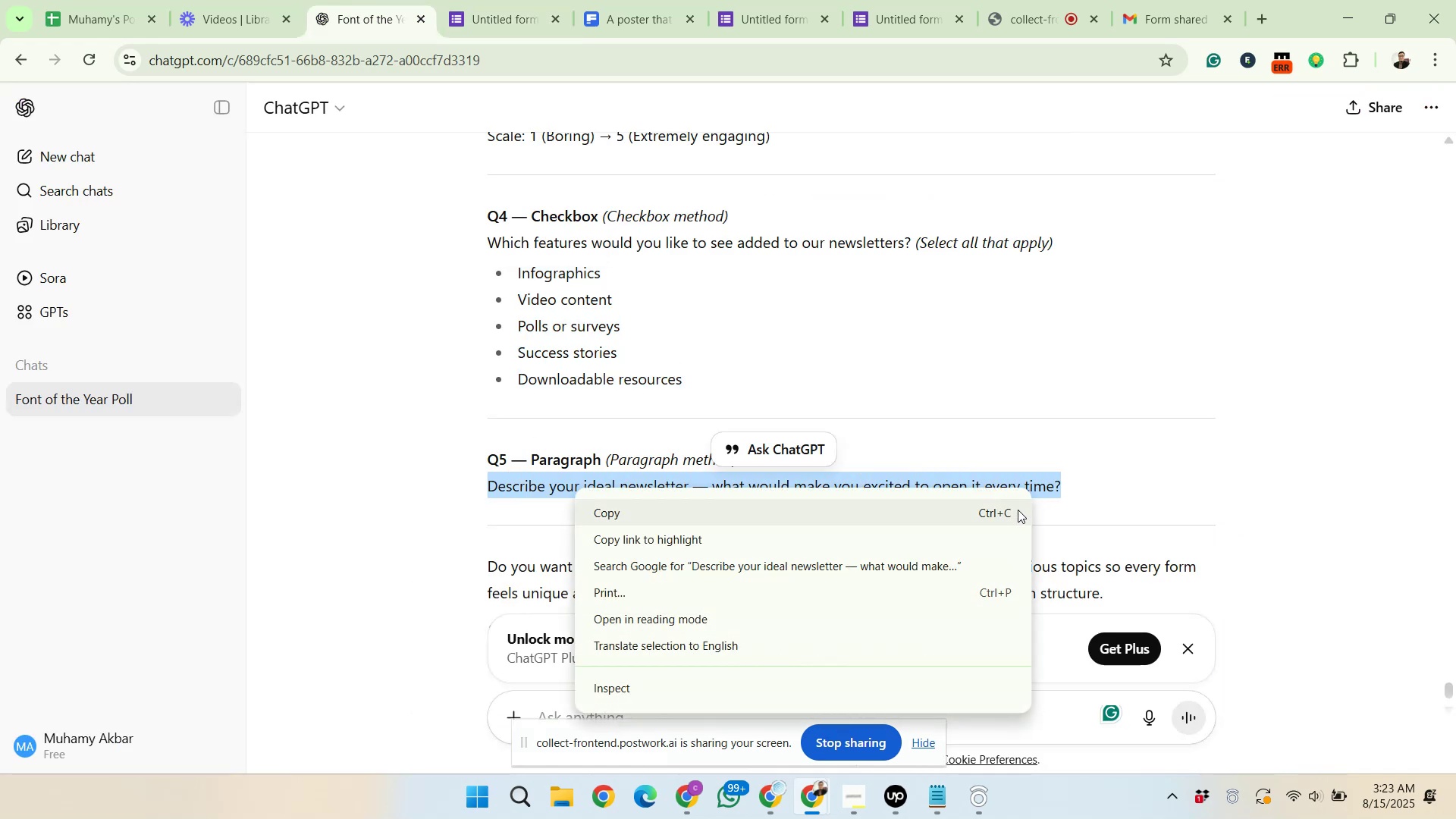 
left_click([1000, 510])
 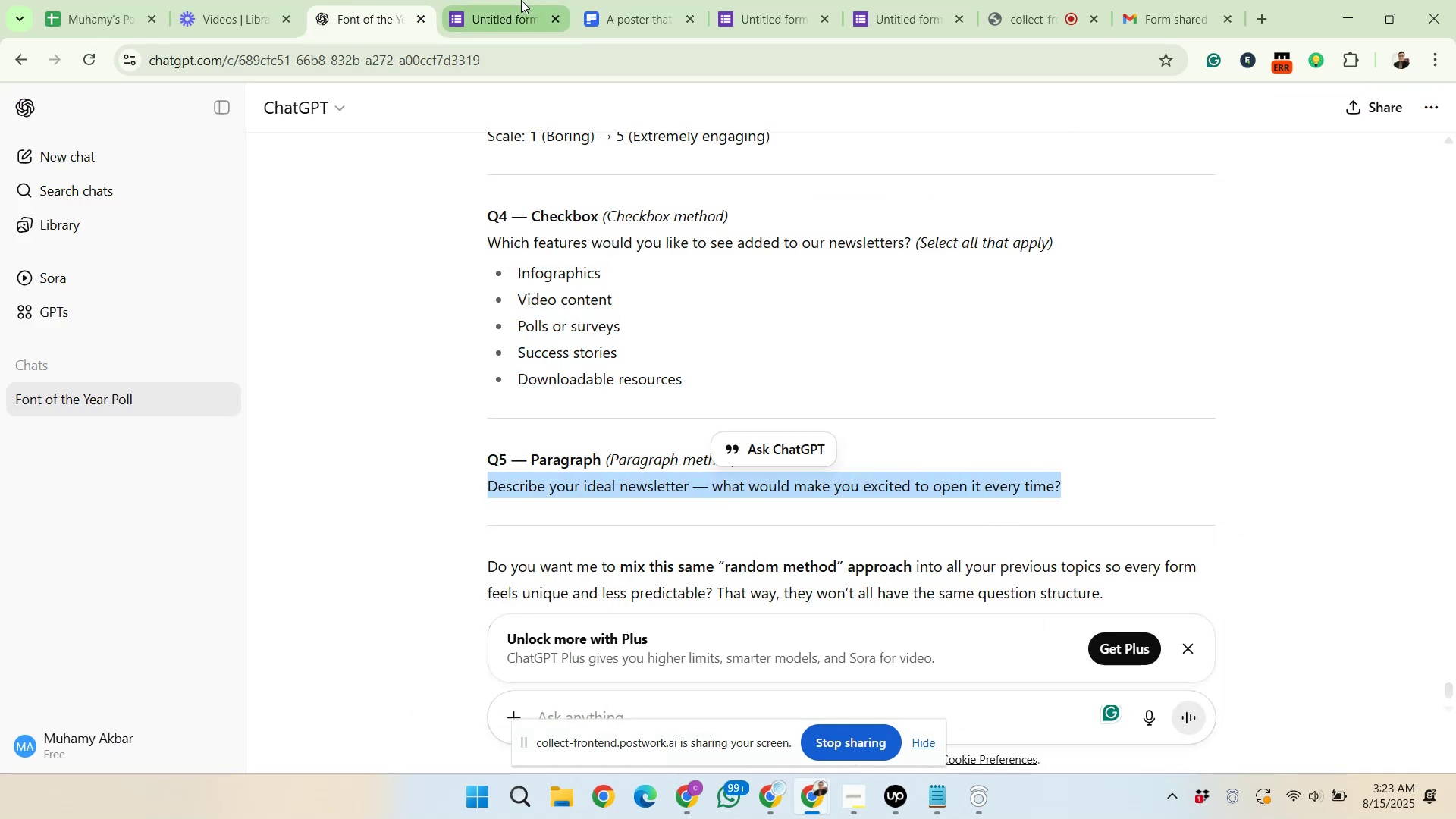 
left_click([507, 0])
 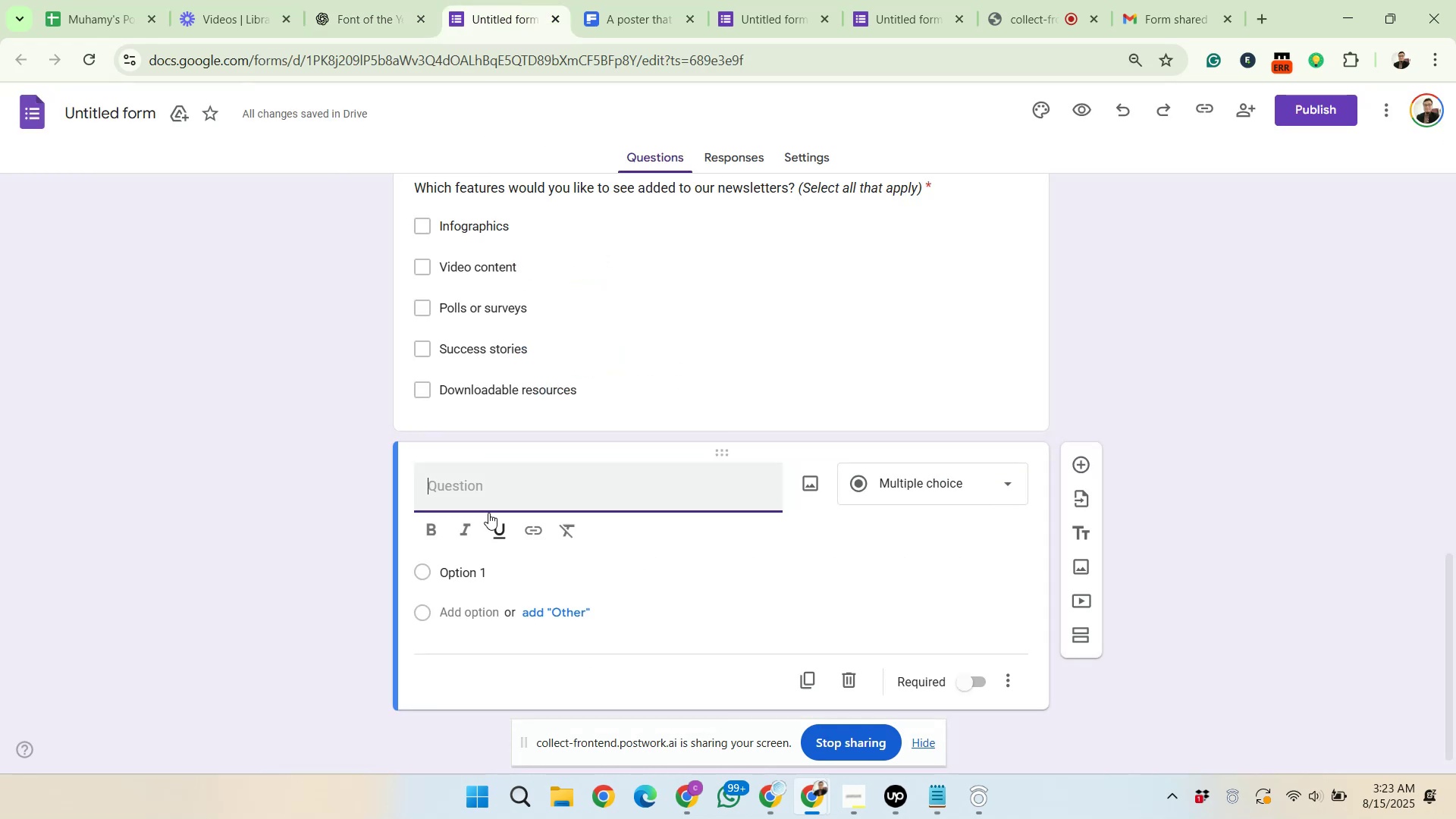 
right_click([471, 481])
 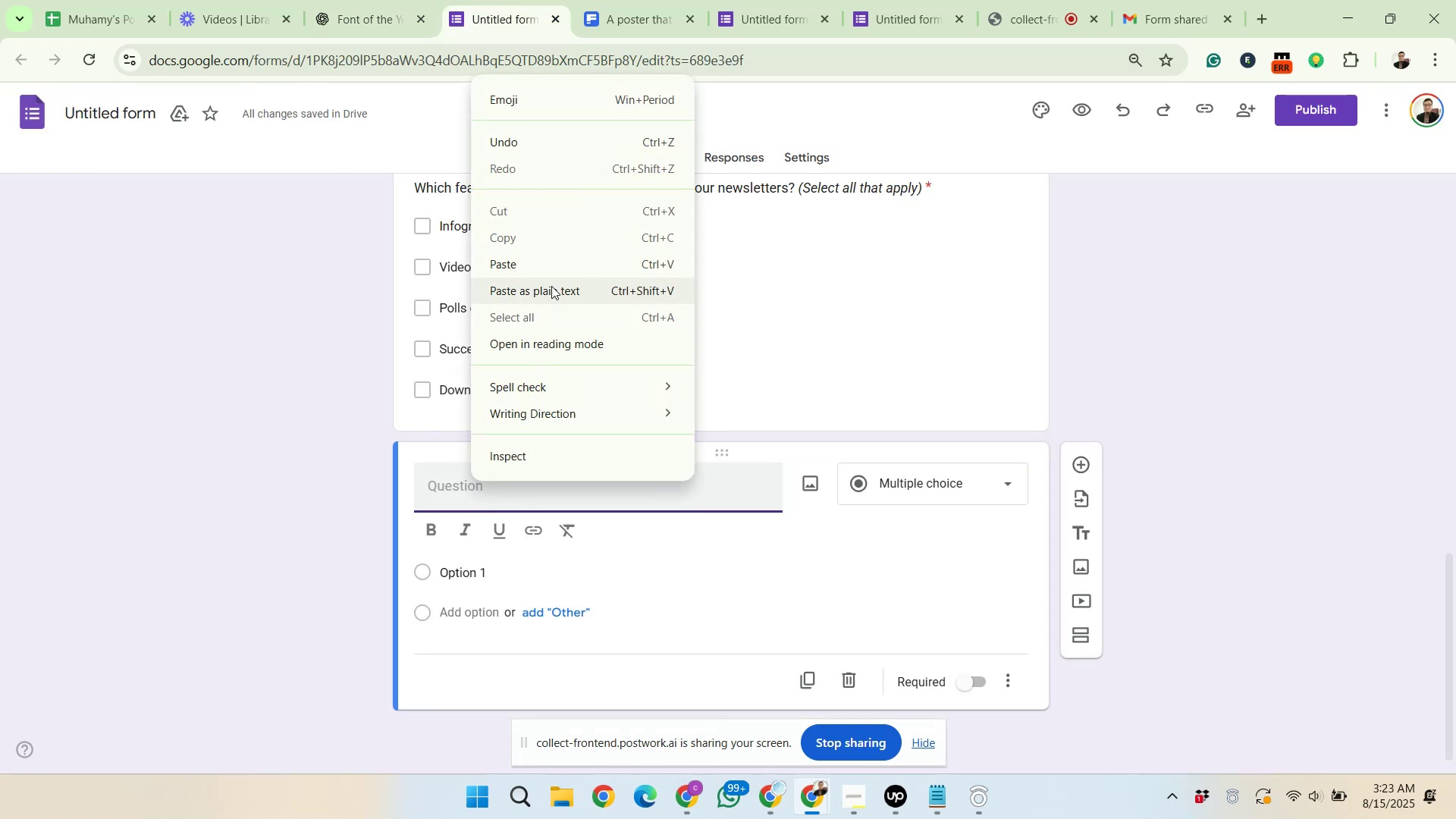 
left_click([555, 259])
 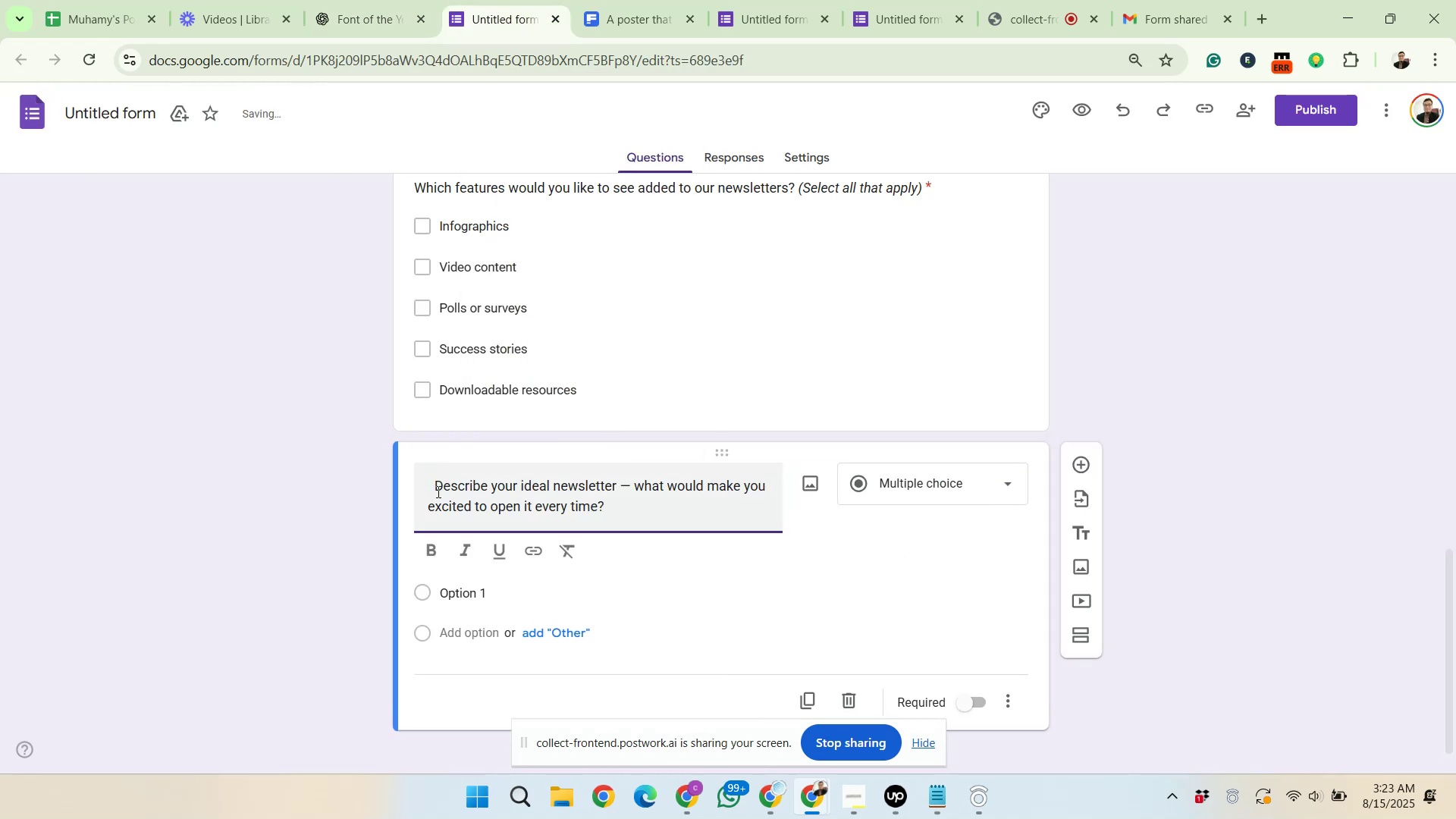 
left_click_drag(start_coordinate=[437, 491], to_coordinate=[419, 495])
 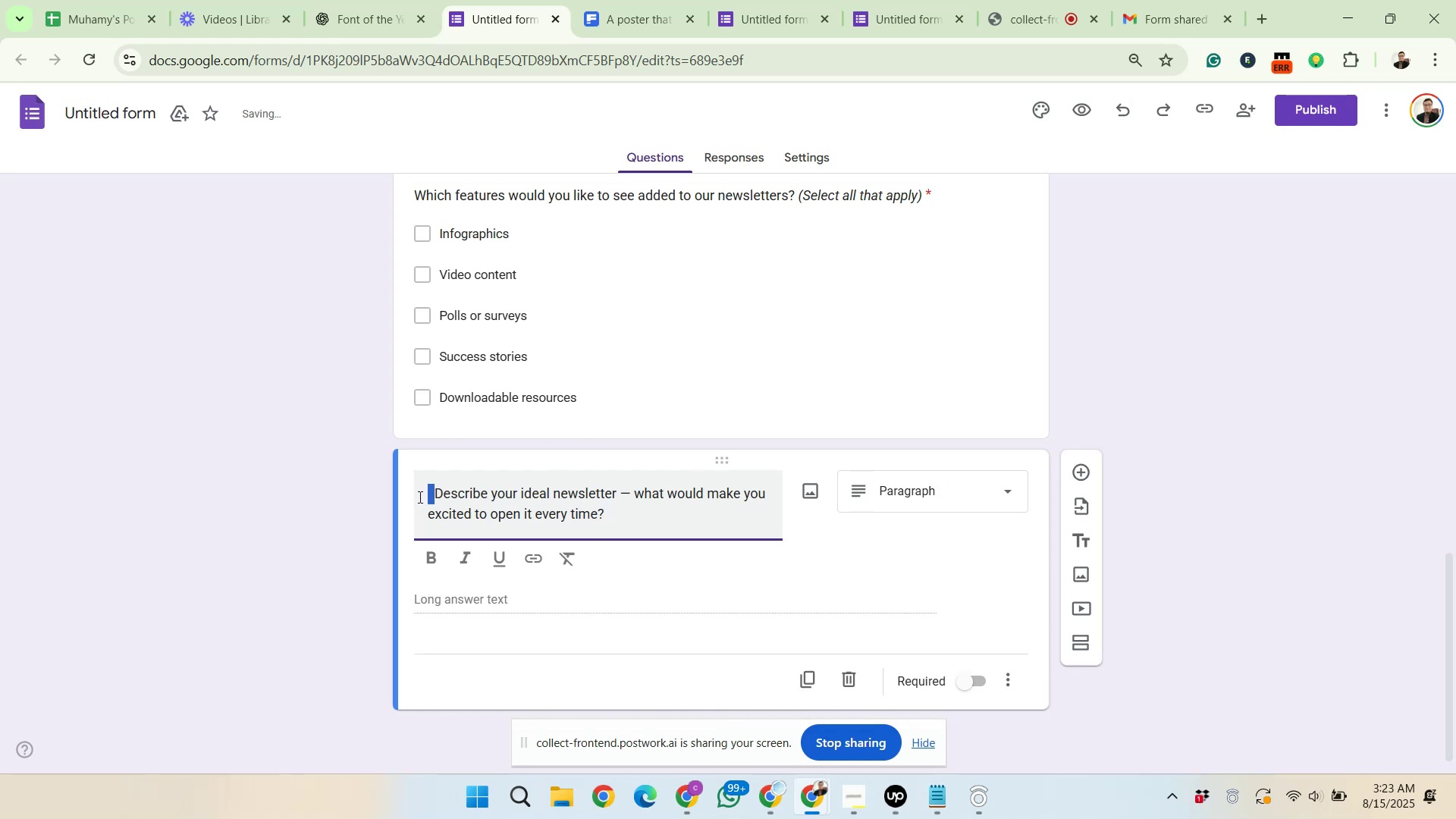 
key(Delete)
 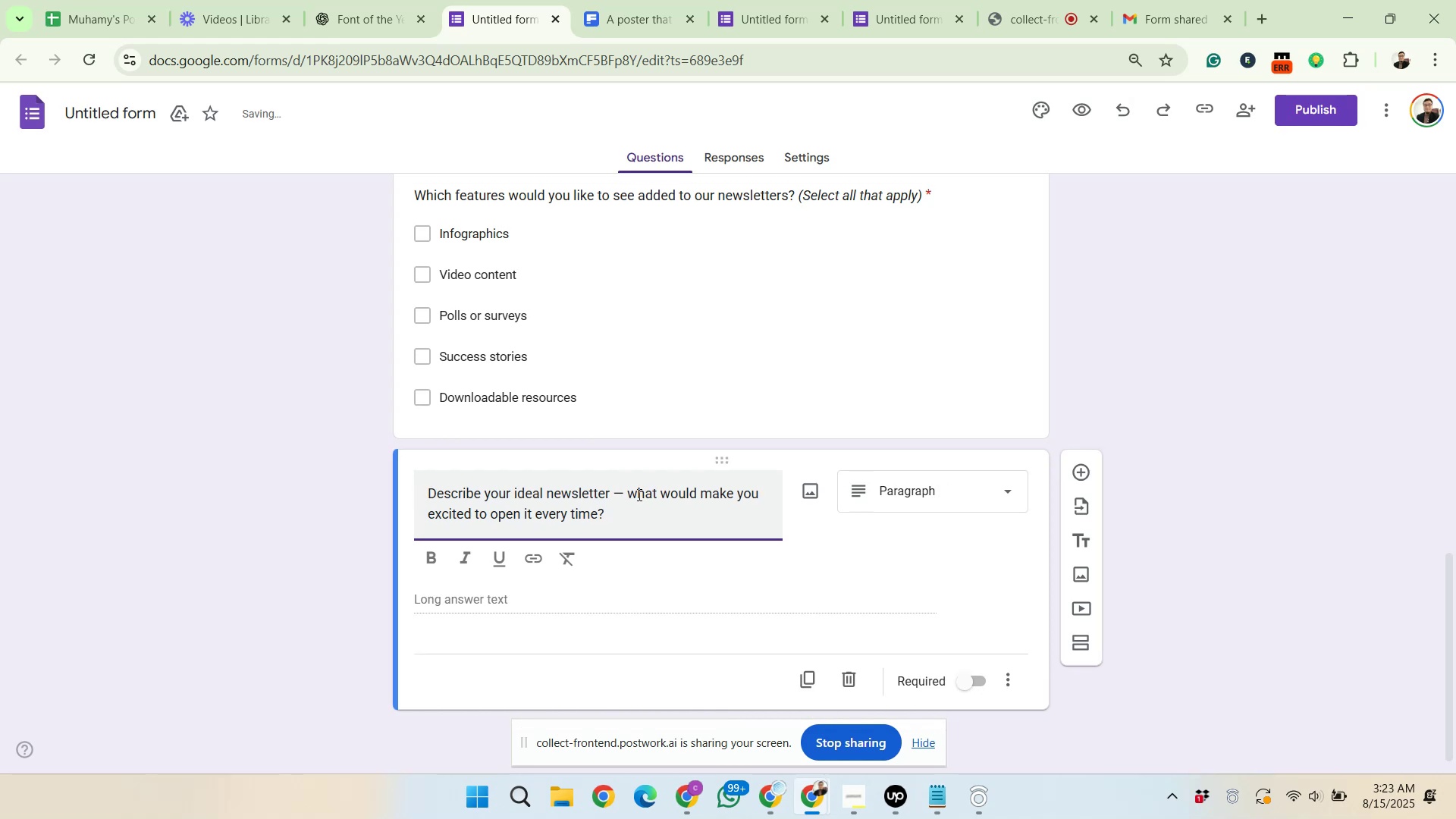 
left_click([623, 494])
 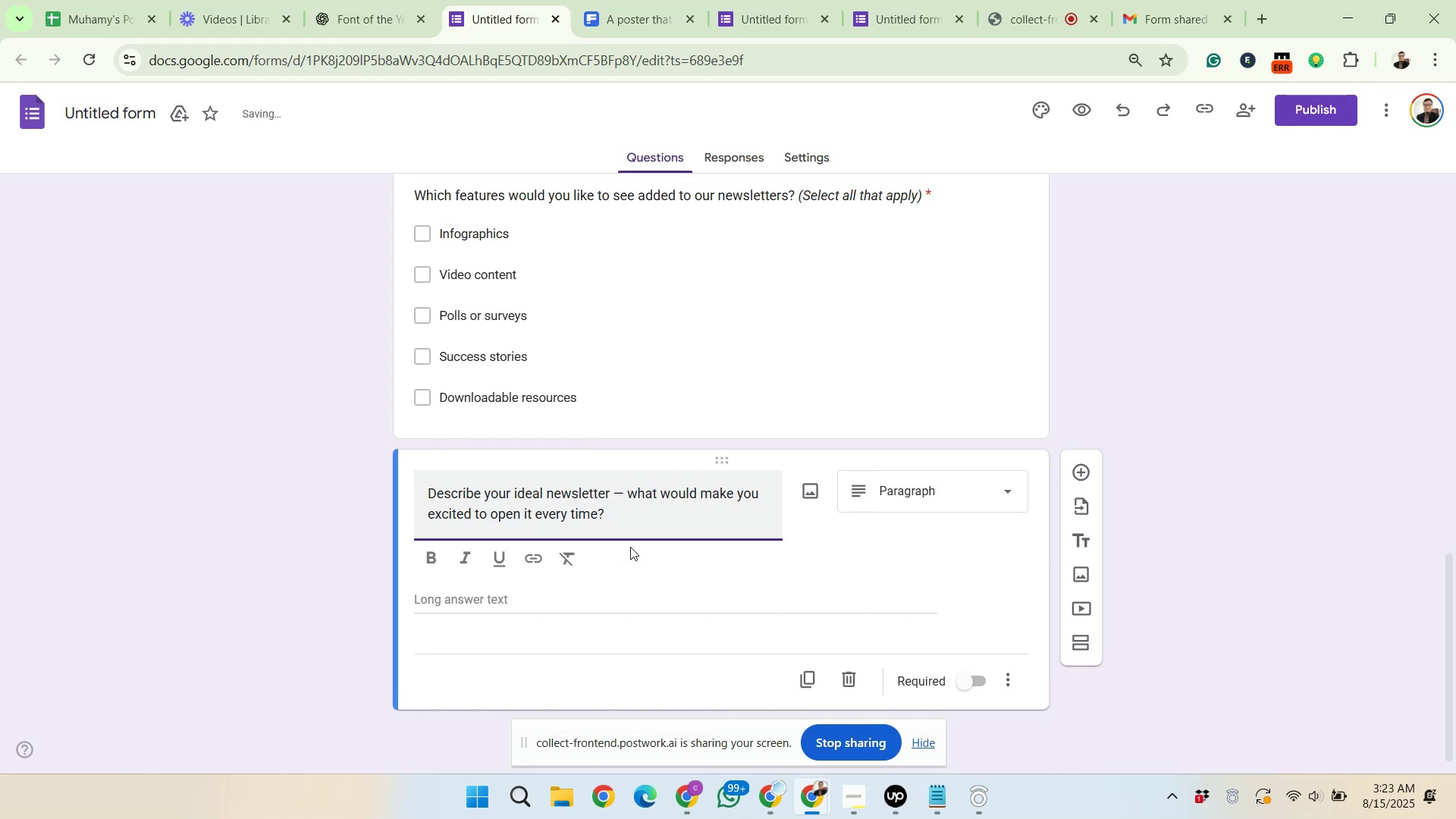 
key(Backspace)
 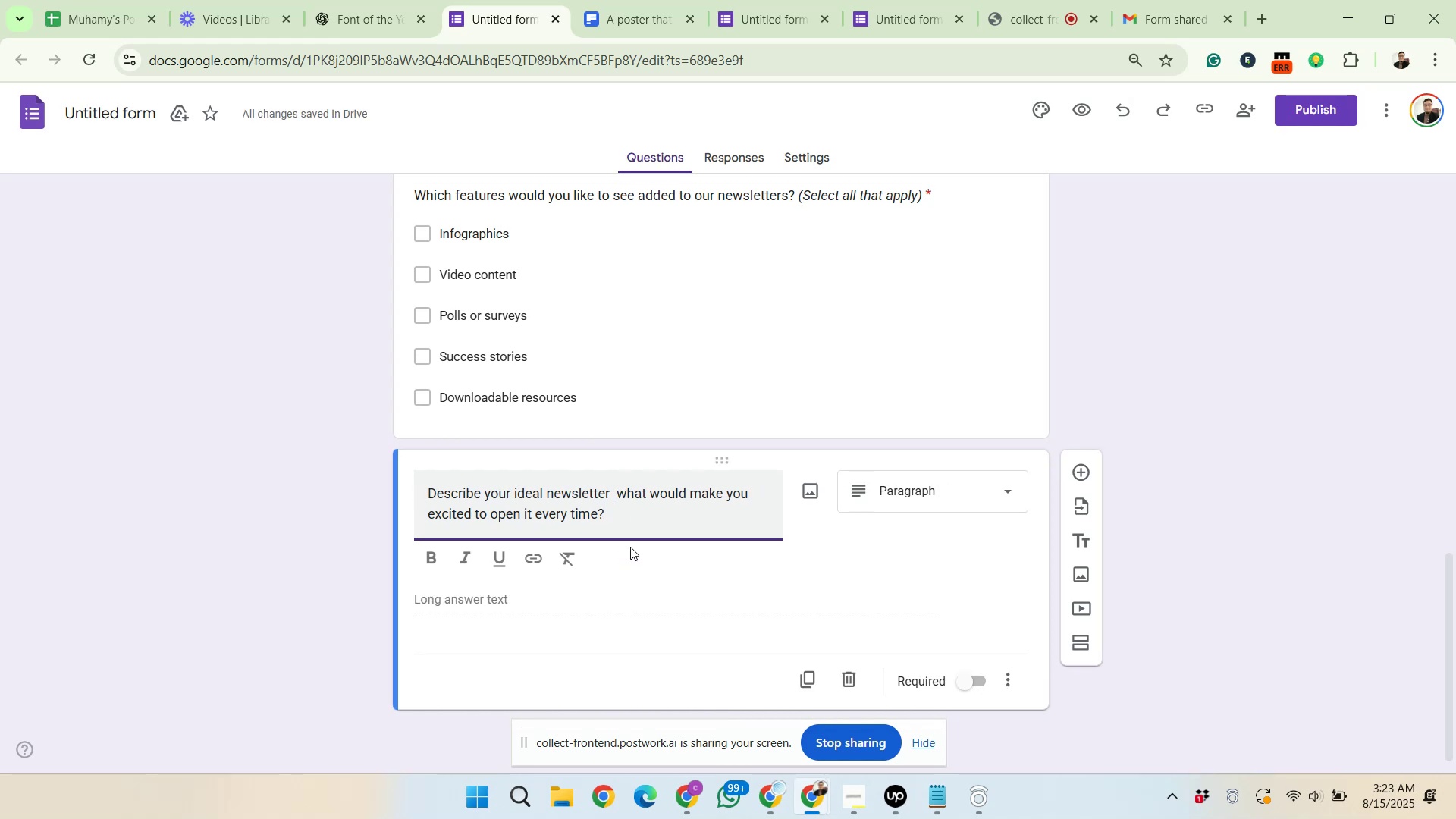 
key(Backspace)
 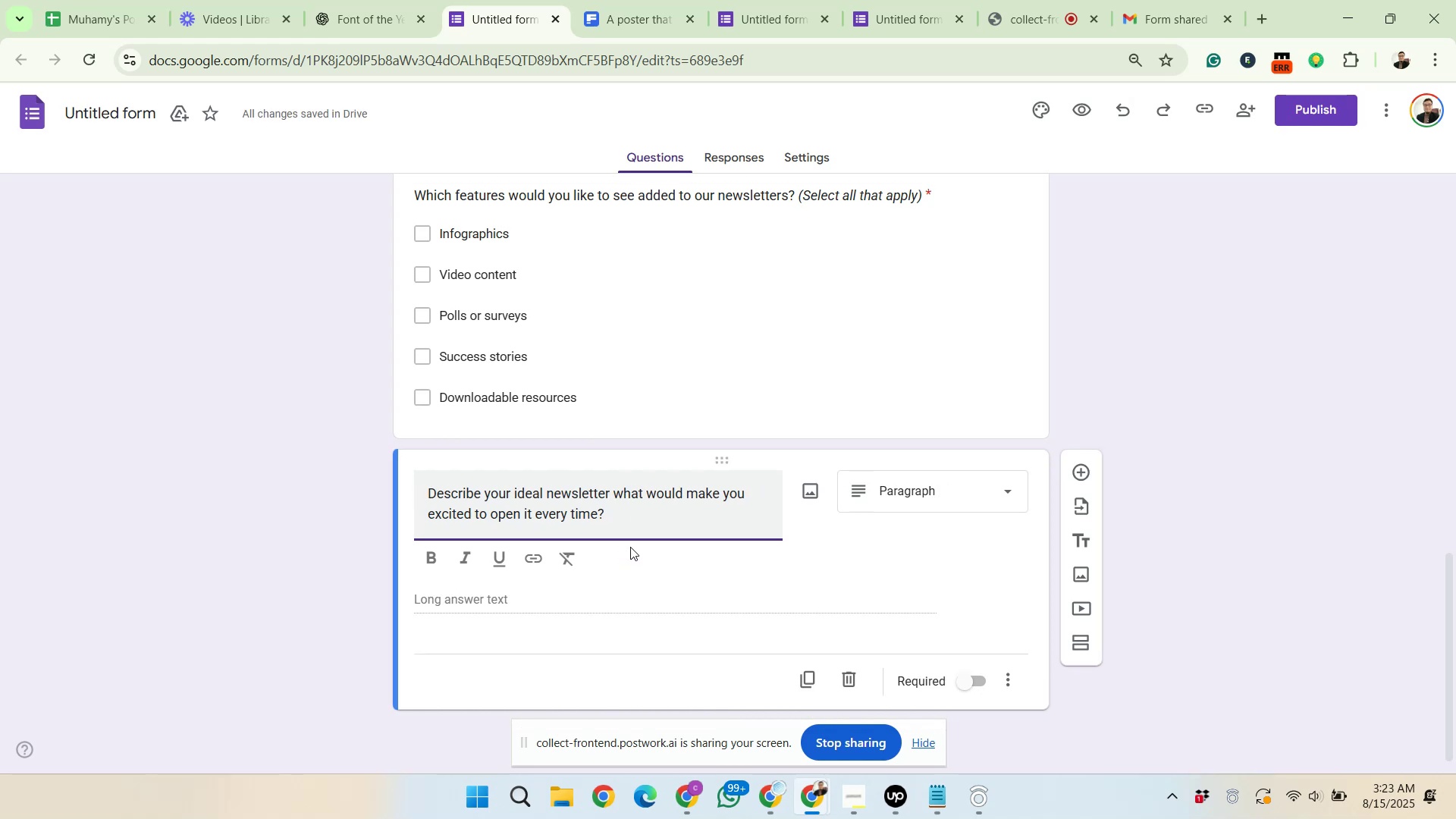 
key(Comma)
 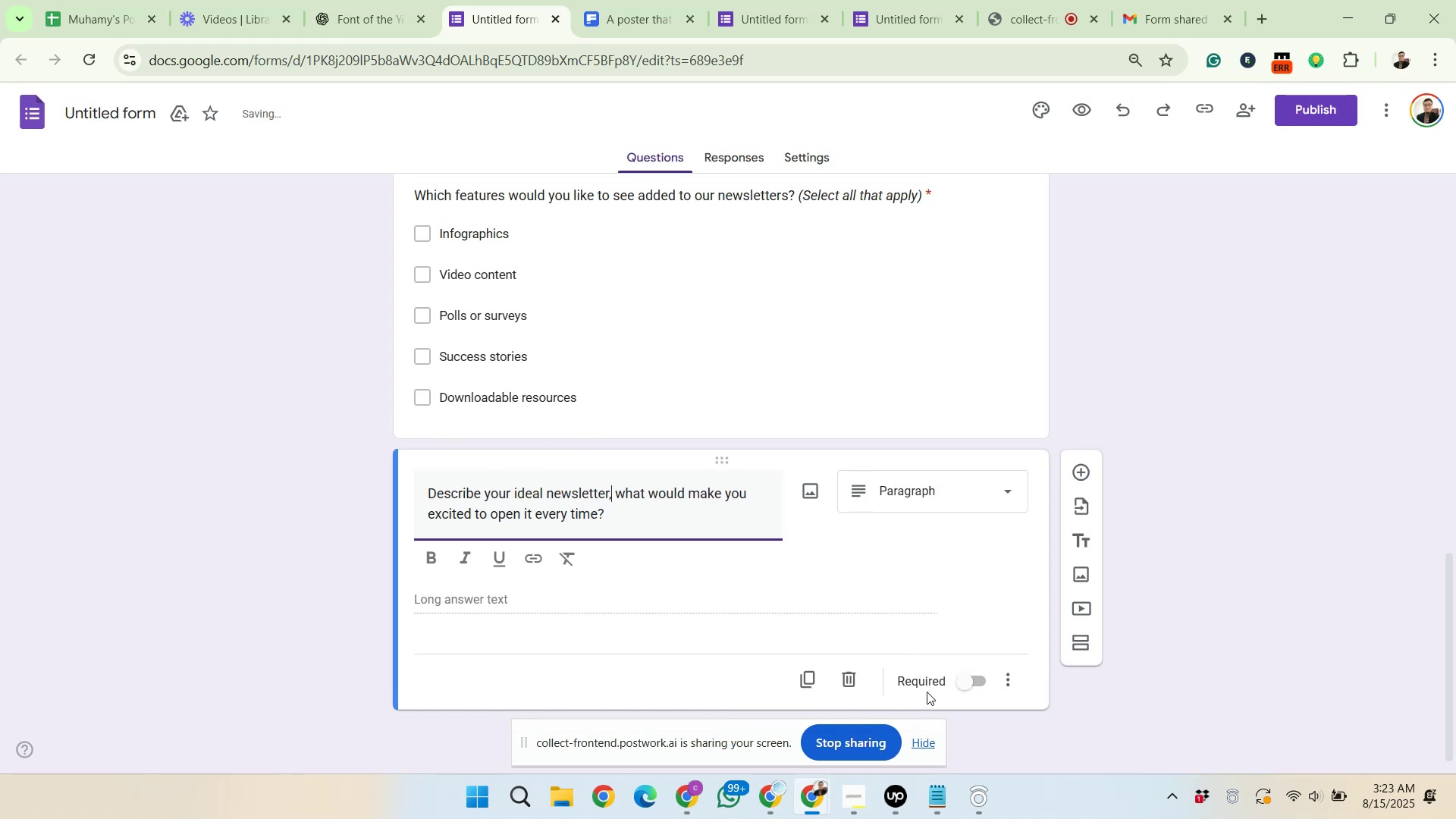 
left_click([974, 685])
 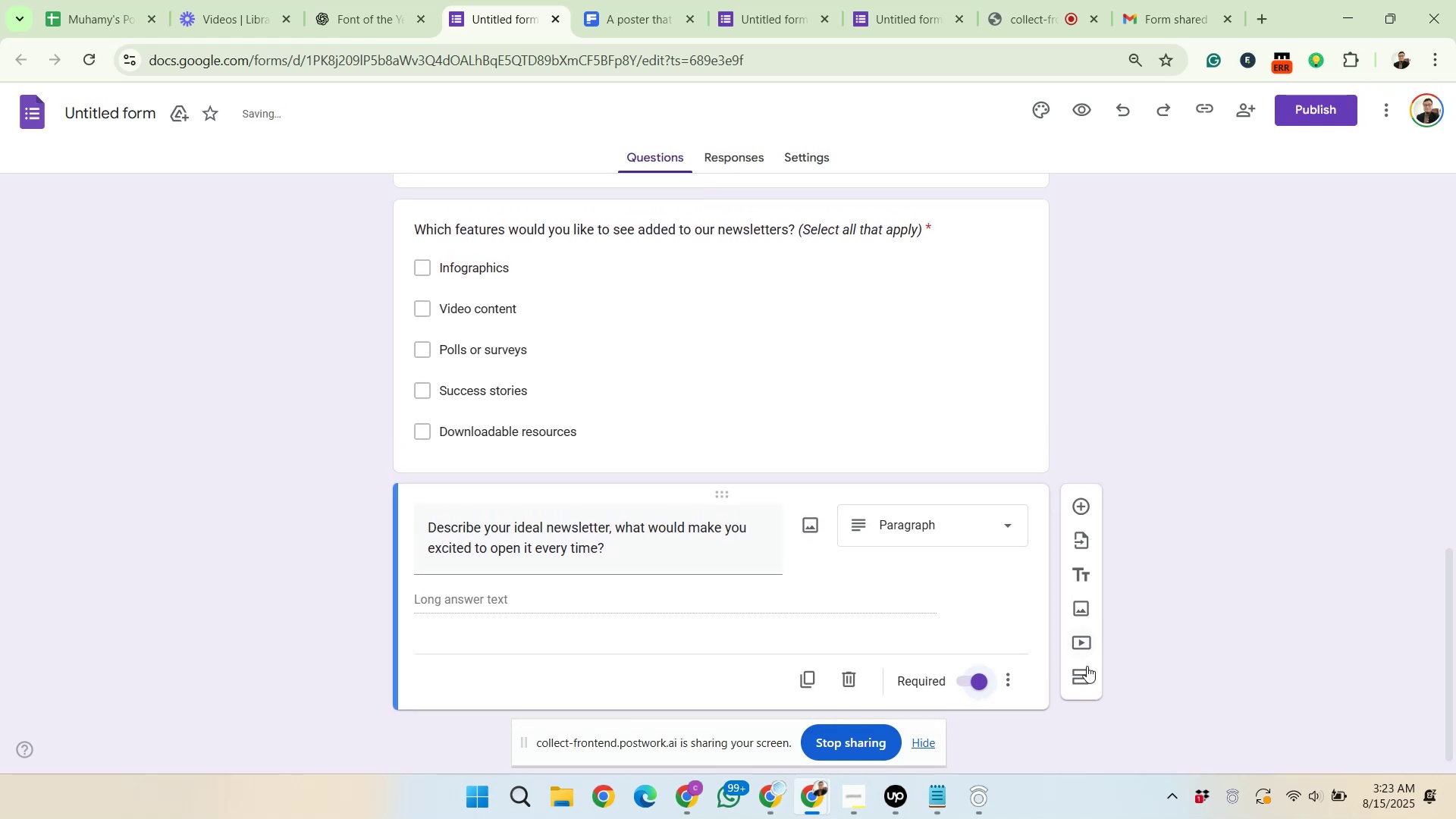 
left_click([1084, 672])
 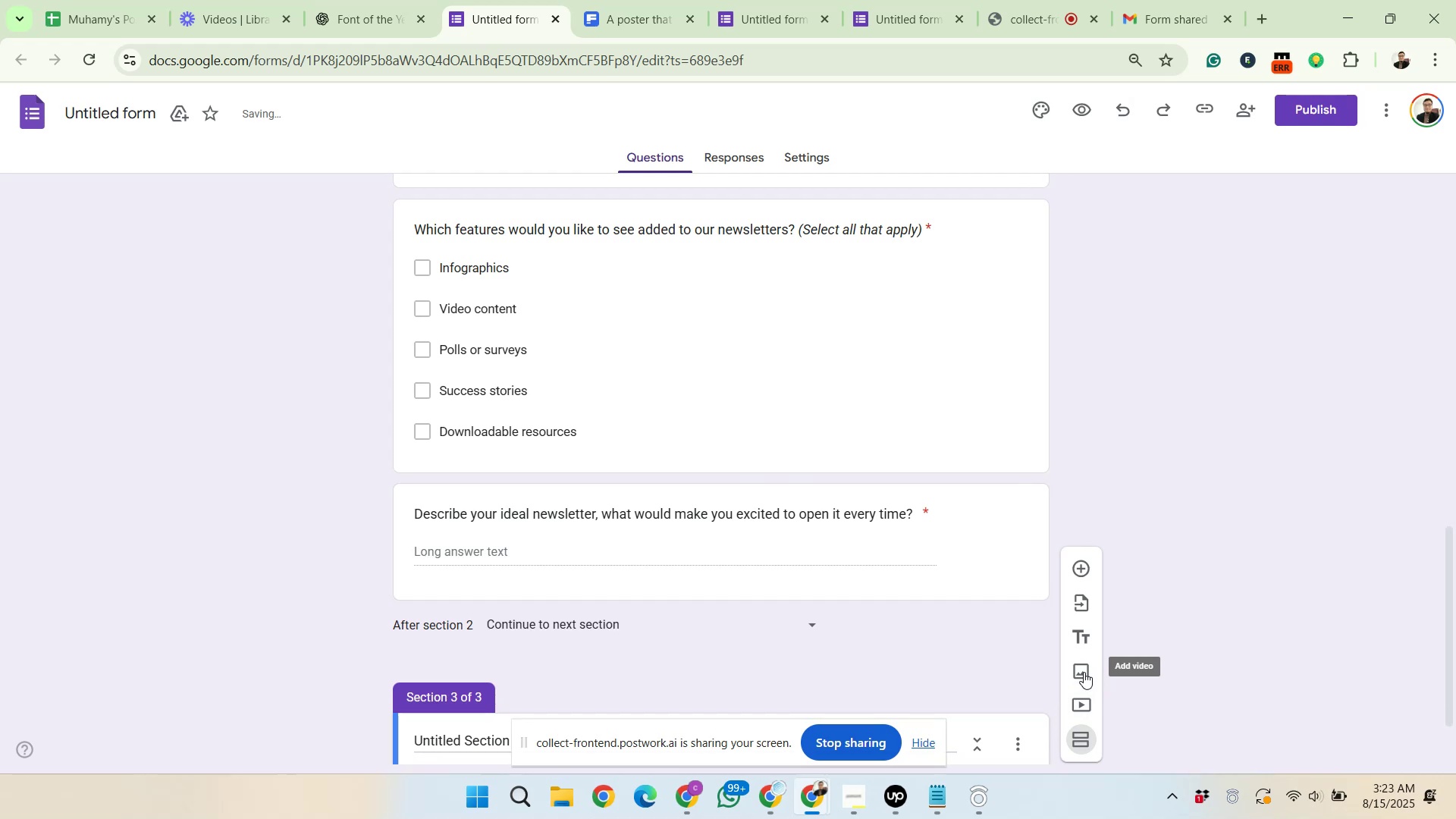 
scroll: coordinate [595, 544], scroll_direction: down, amount: 4.0
 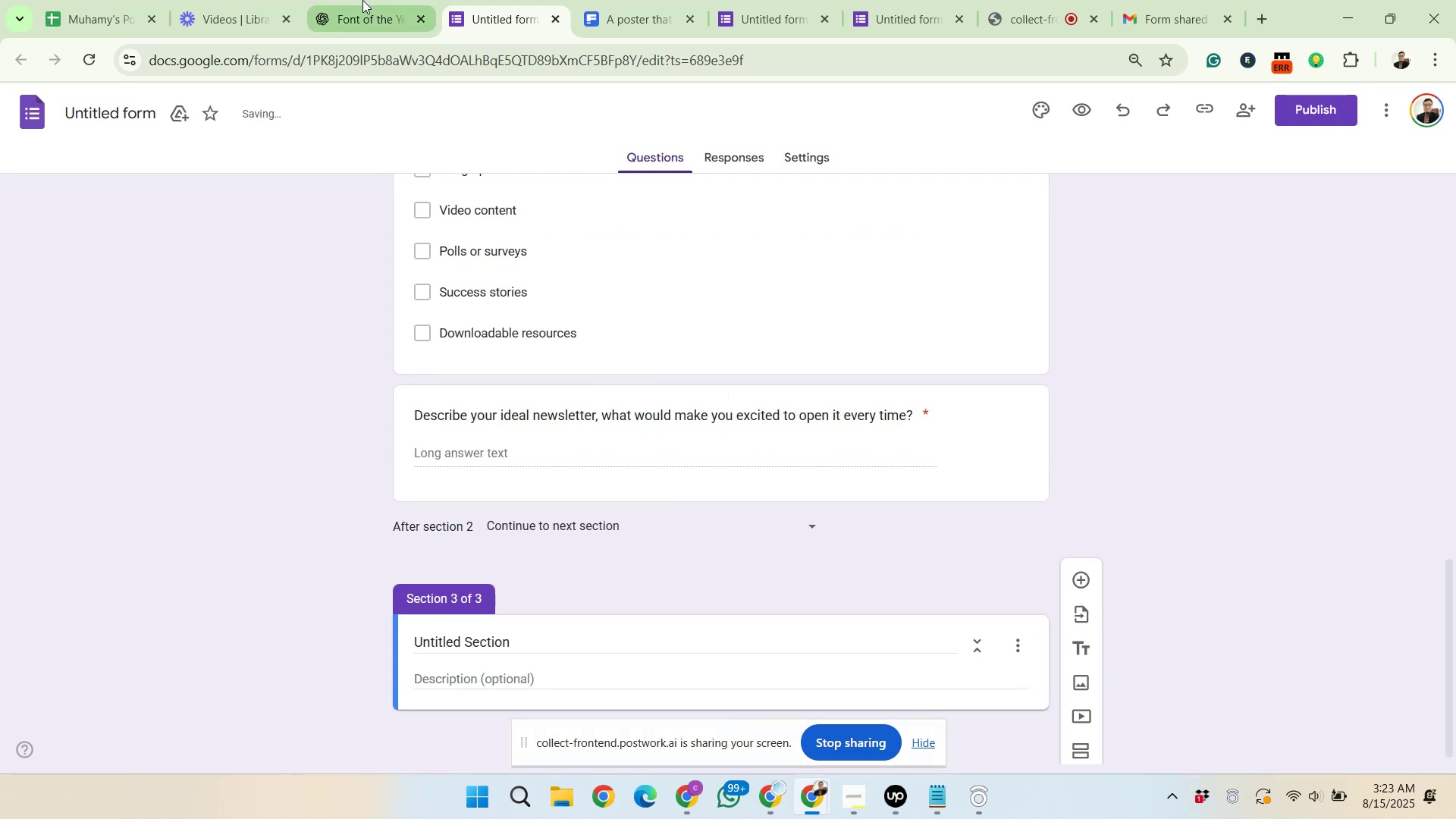 
left_click([361, 0])
 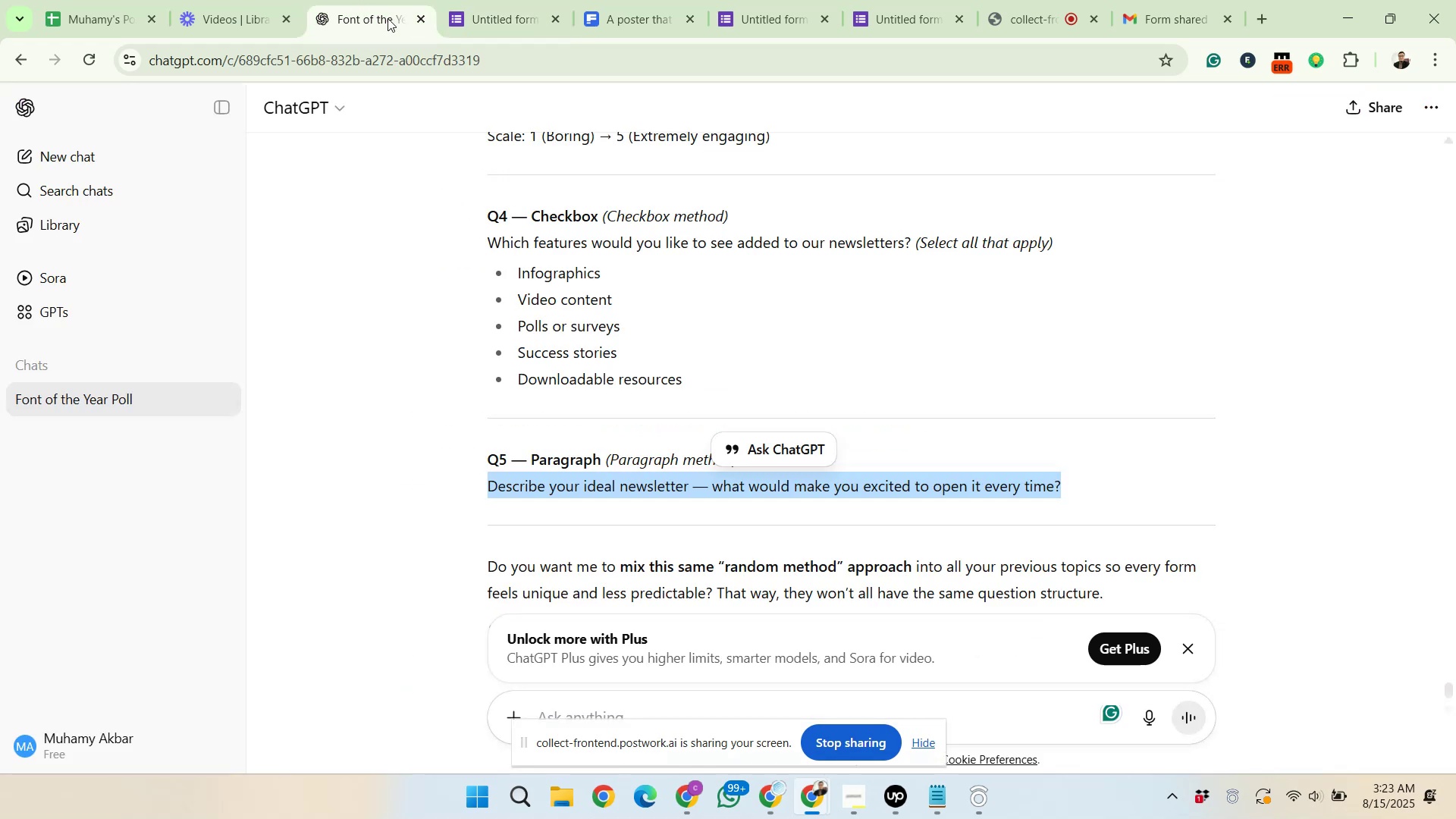 
scroll: coordinate [672, 479], scroll_direction: down, amount: 2.0
 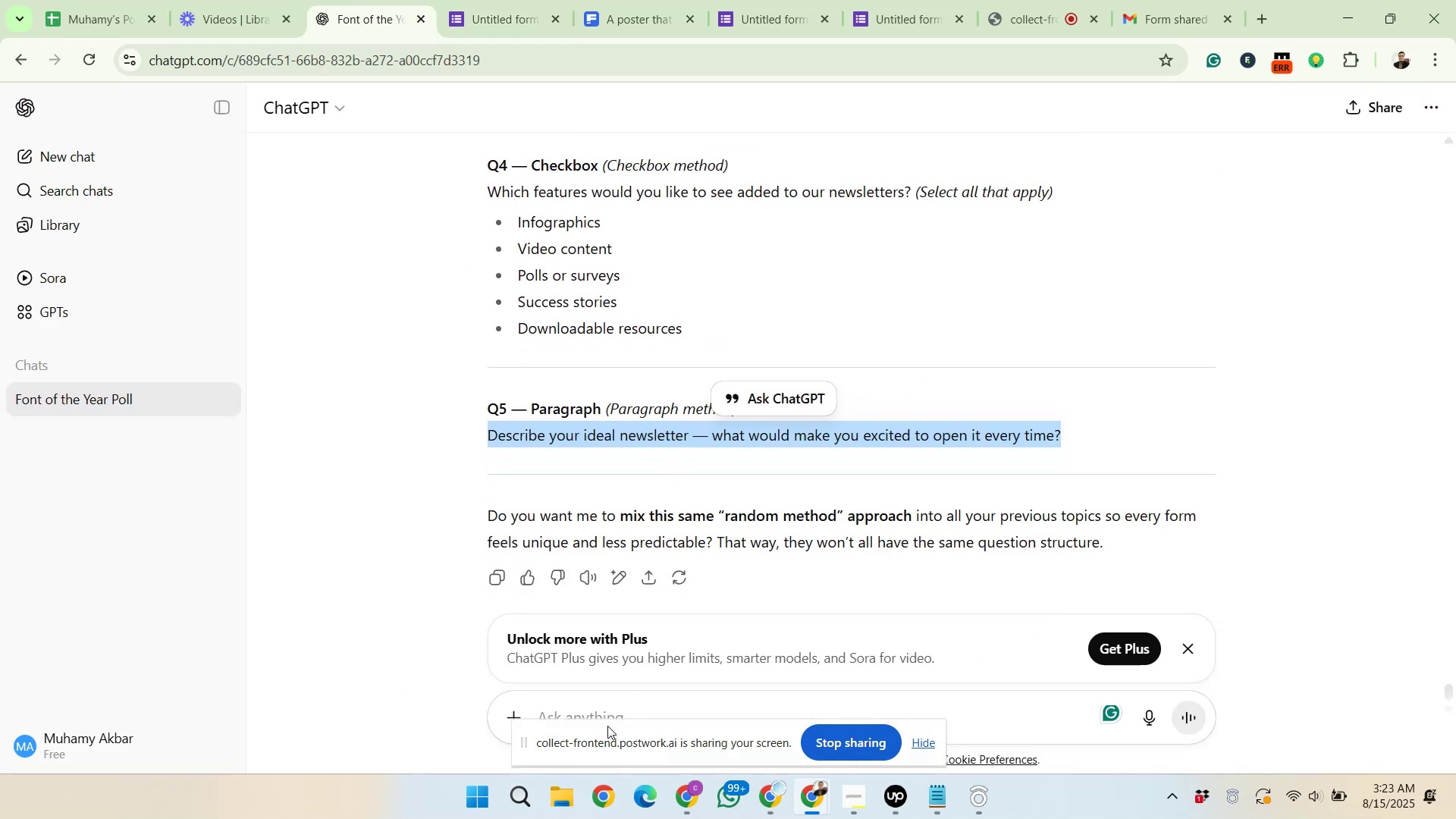 
left_click([604, 712])
 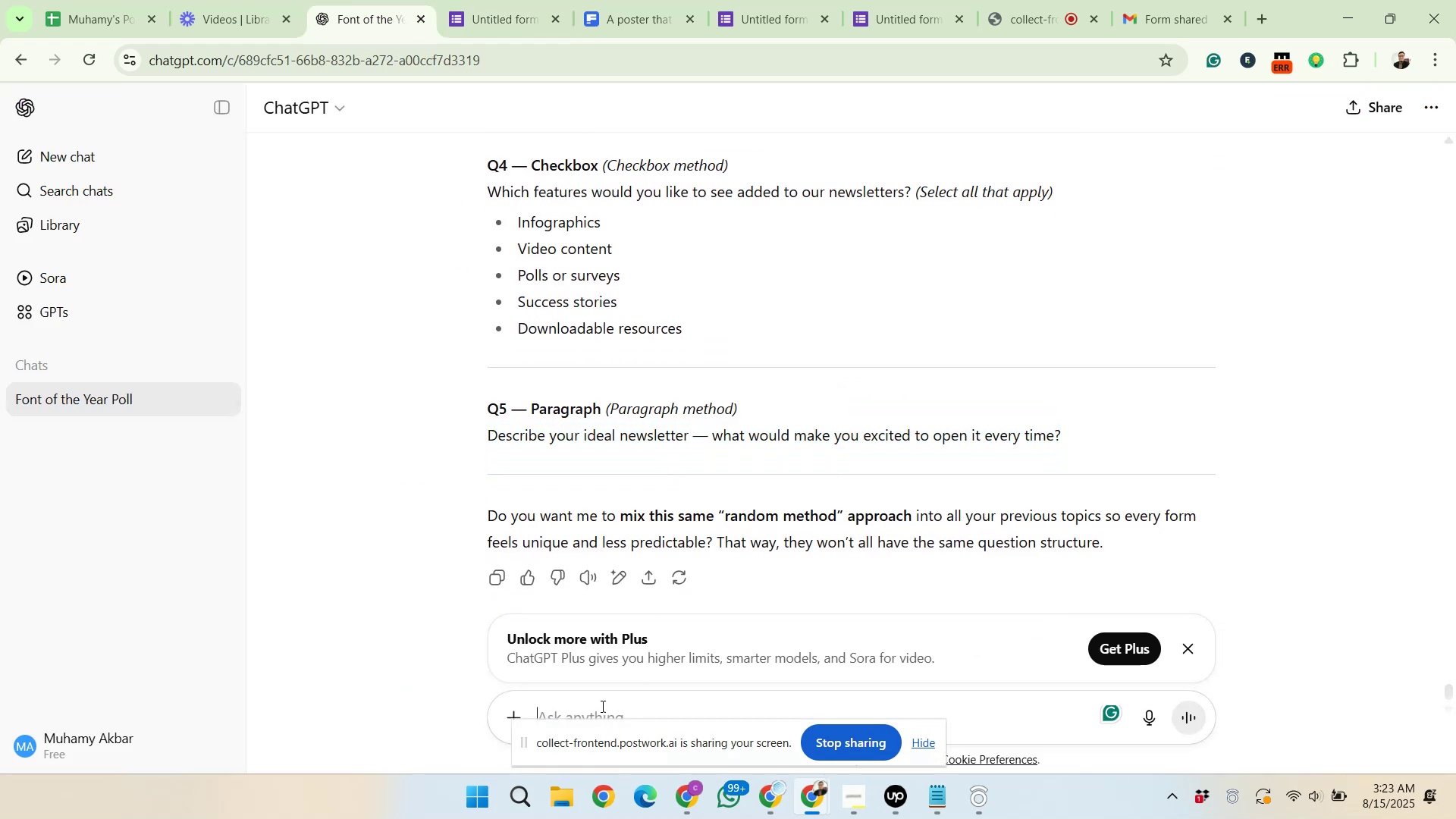 
scroll: coordinate [650, 436], scroll_direction: up, amount: 17.0
 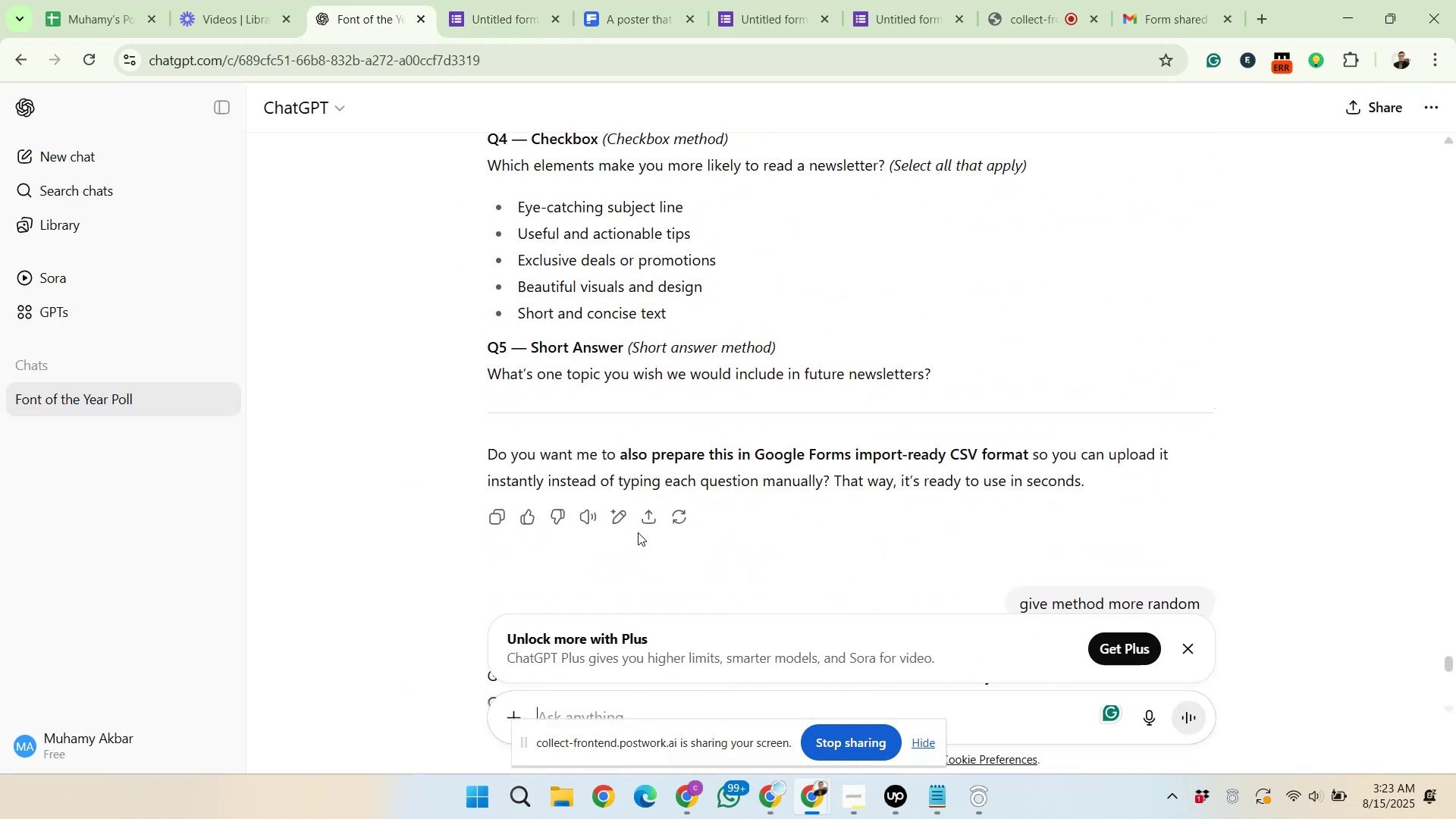 
scroll: coordinate [638, 532], scroll_direction: down, amount: 9.0
 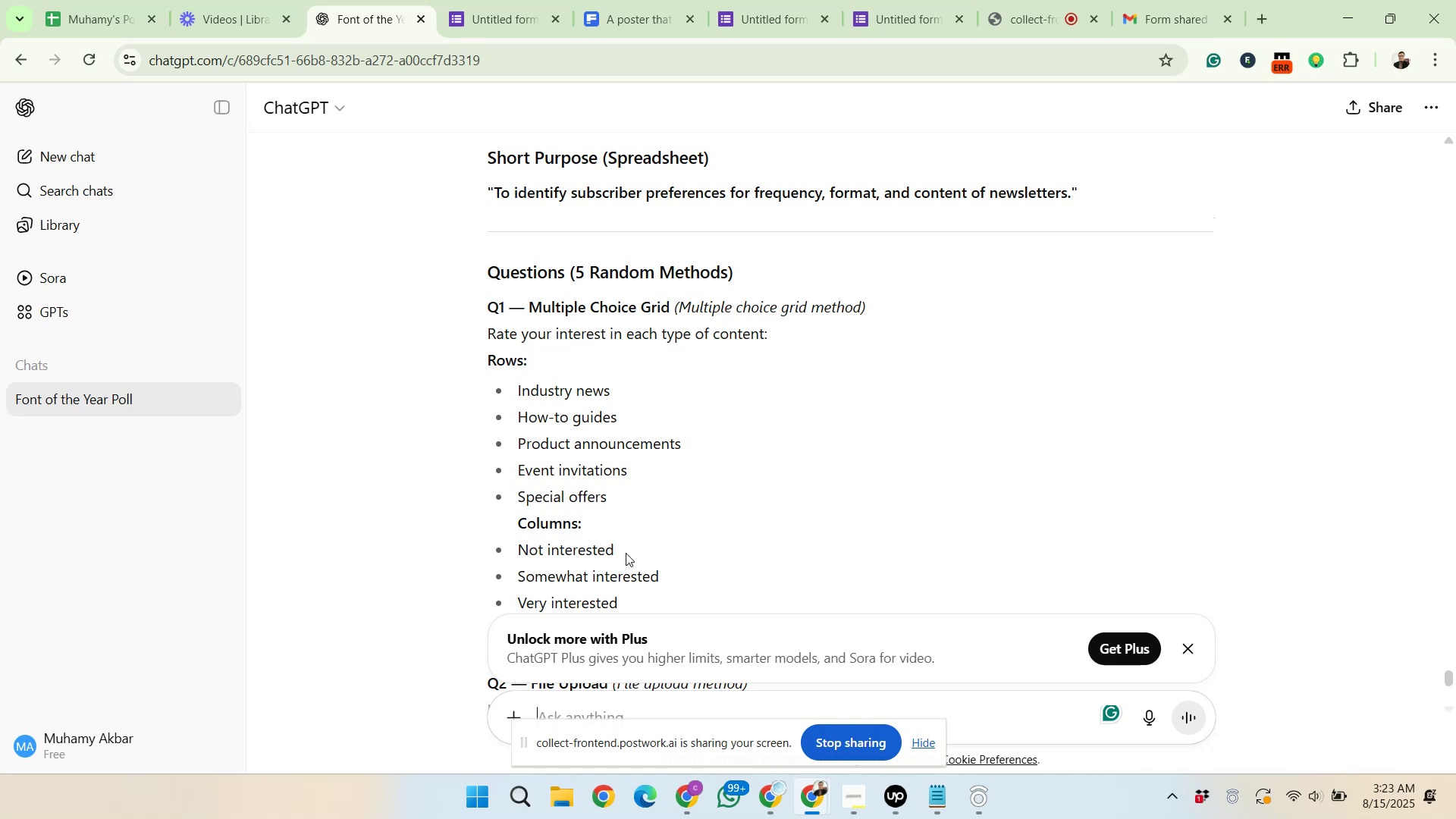 
type(give closure at the end)
 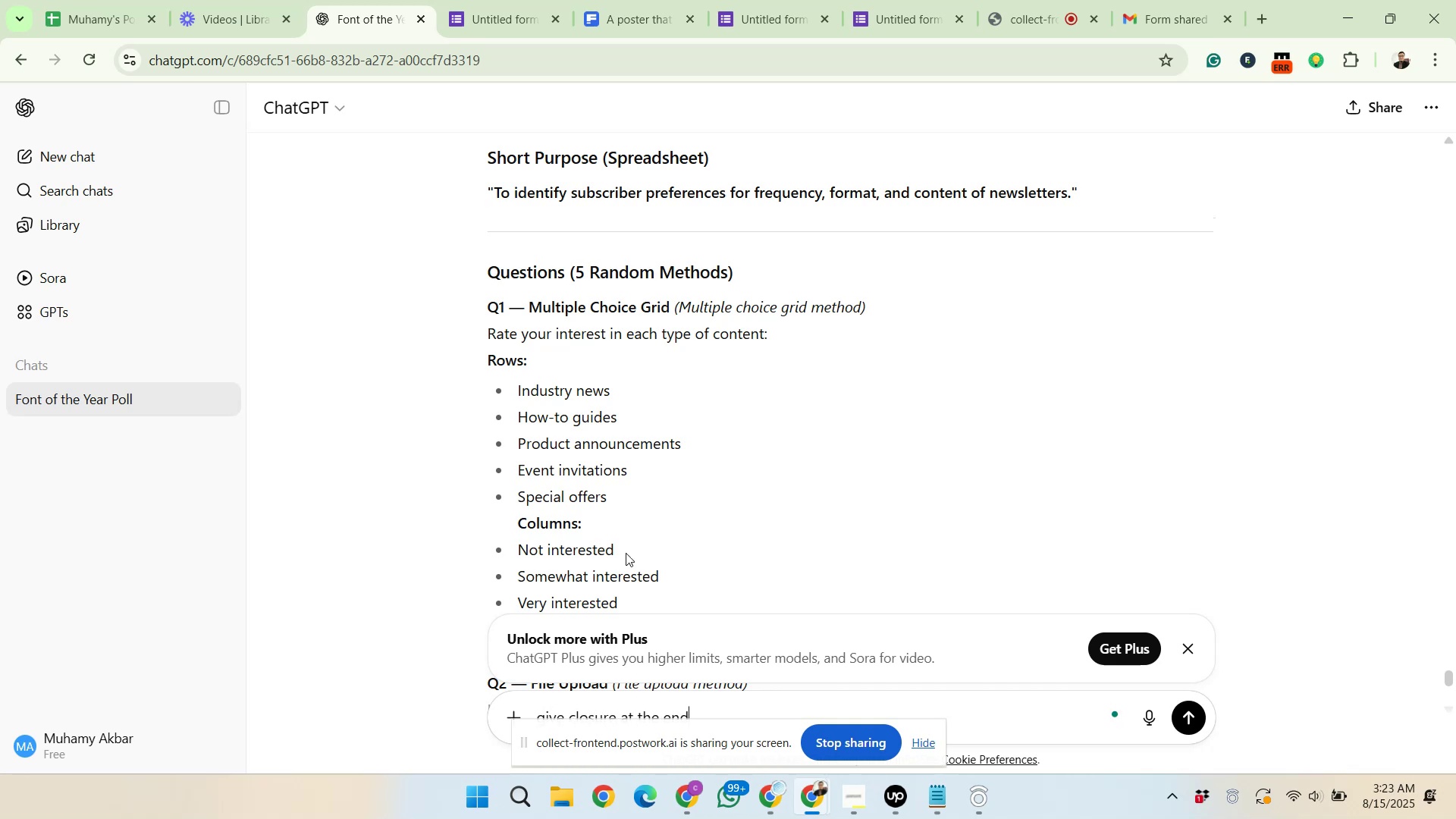 
key(Enter)
 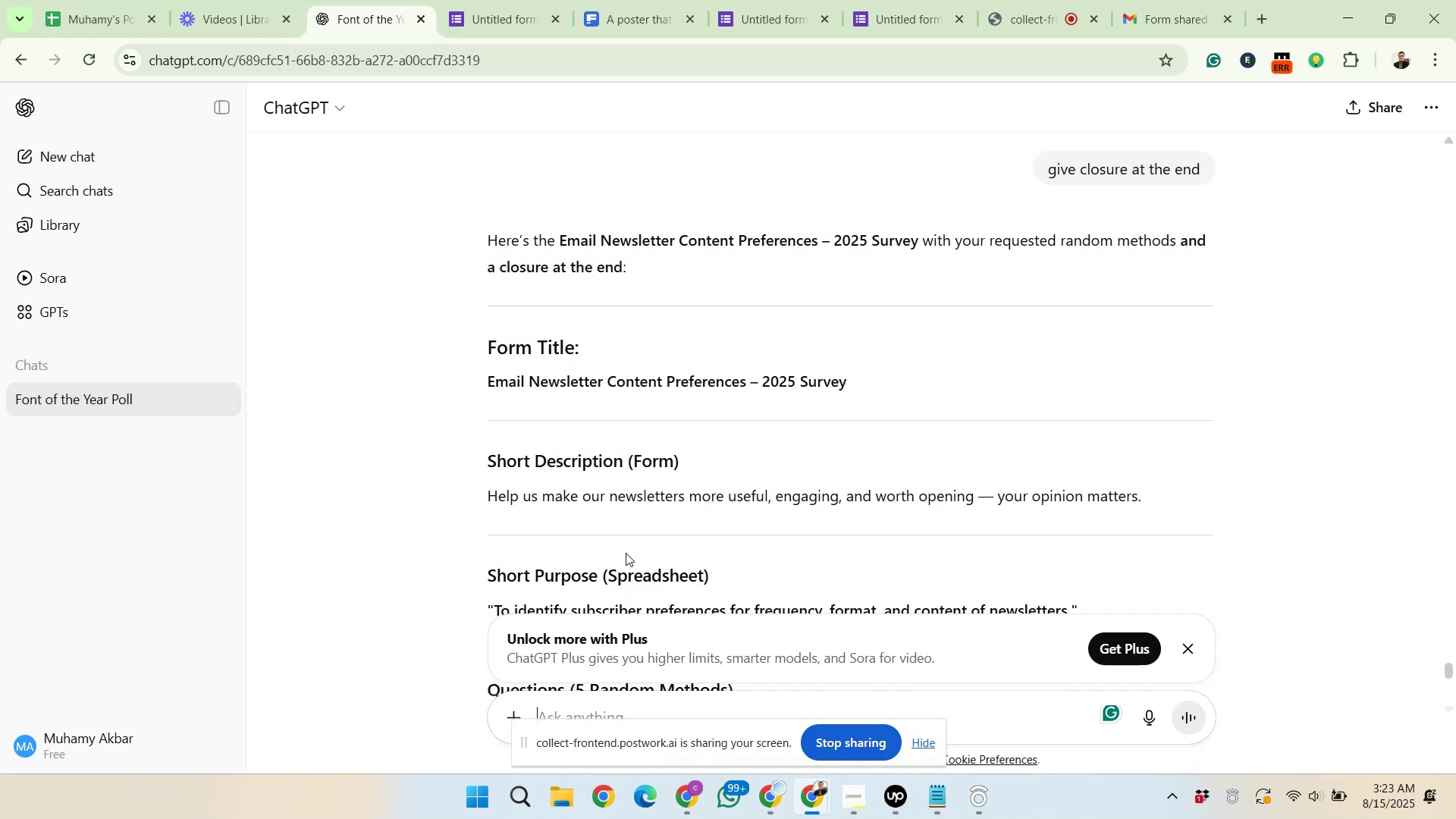 
wait(7.03)
 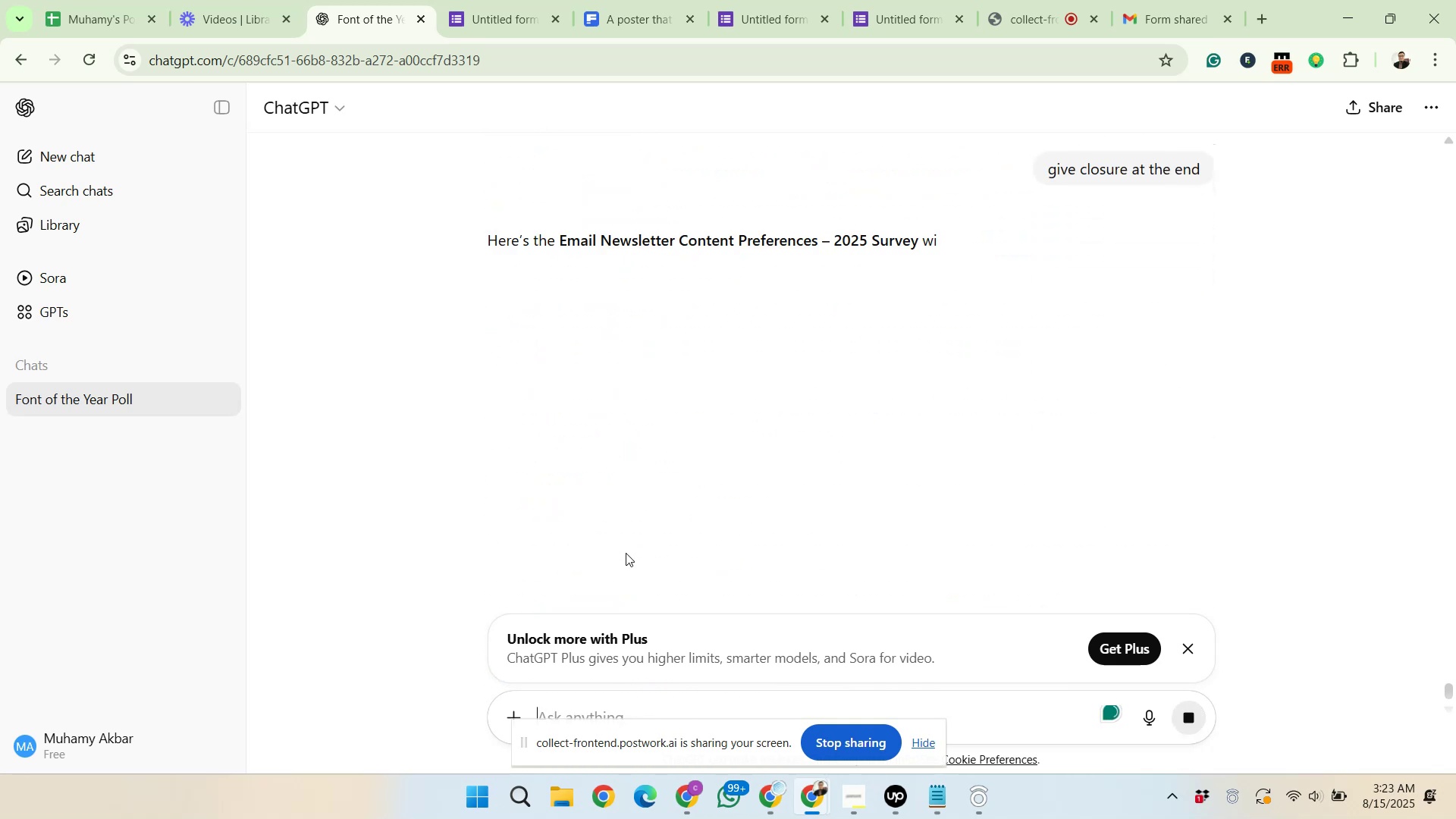 
scroll: coordinate [610, 460], scroll_direction: down, amount: 16.0
 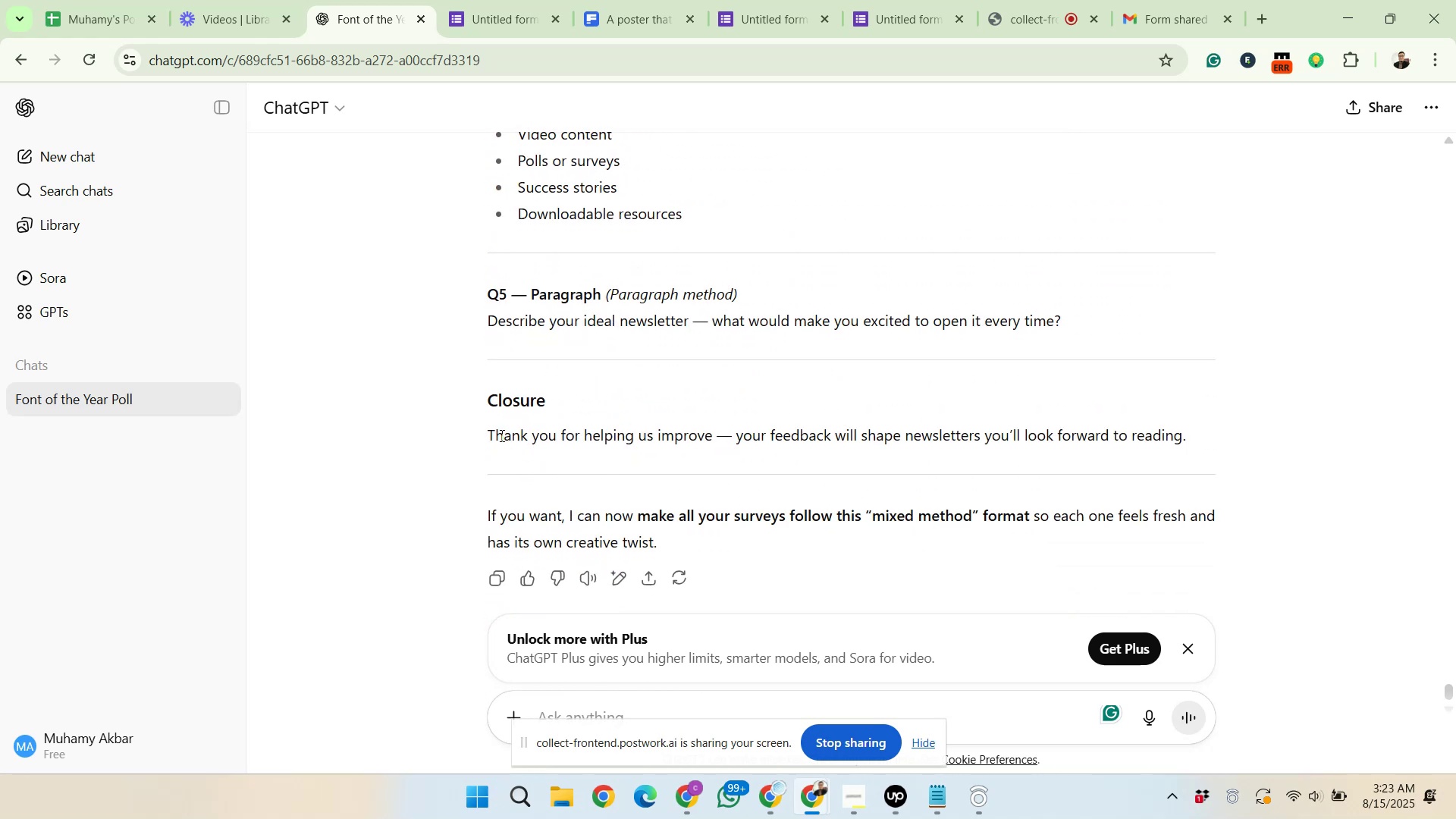 
left_click_drag(start_coordinate=[488, 438], to_coordinate=[1282, 419])
 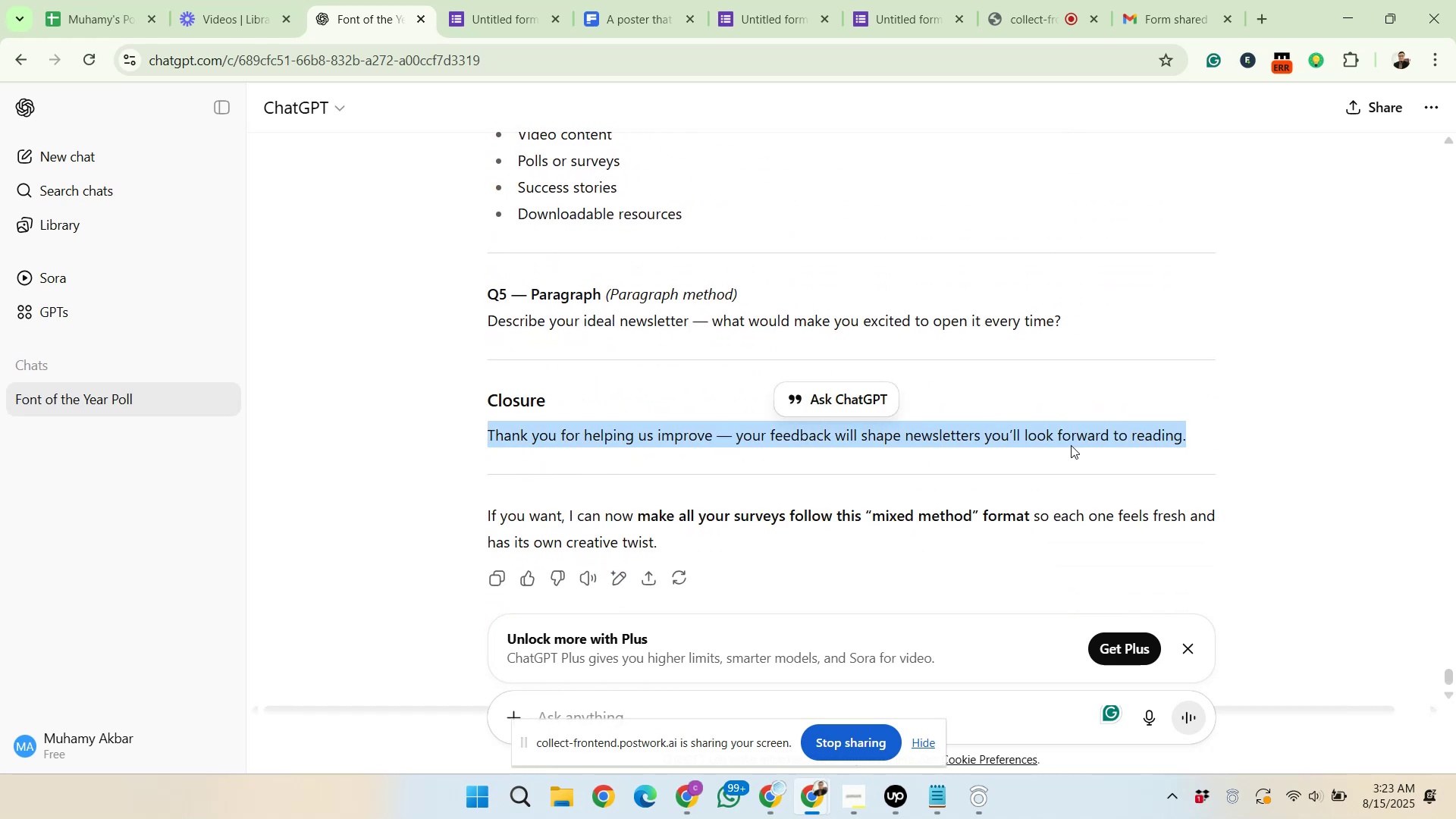 
right_click([1071, 435])
 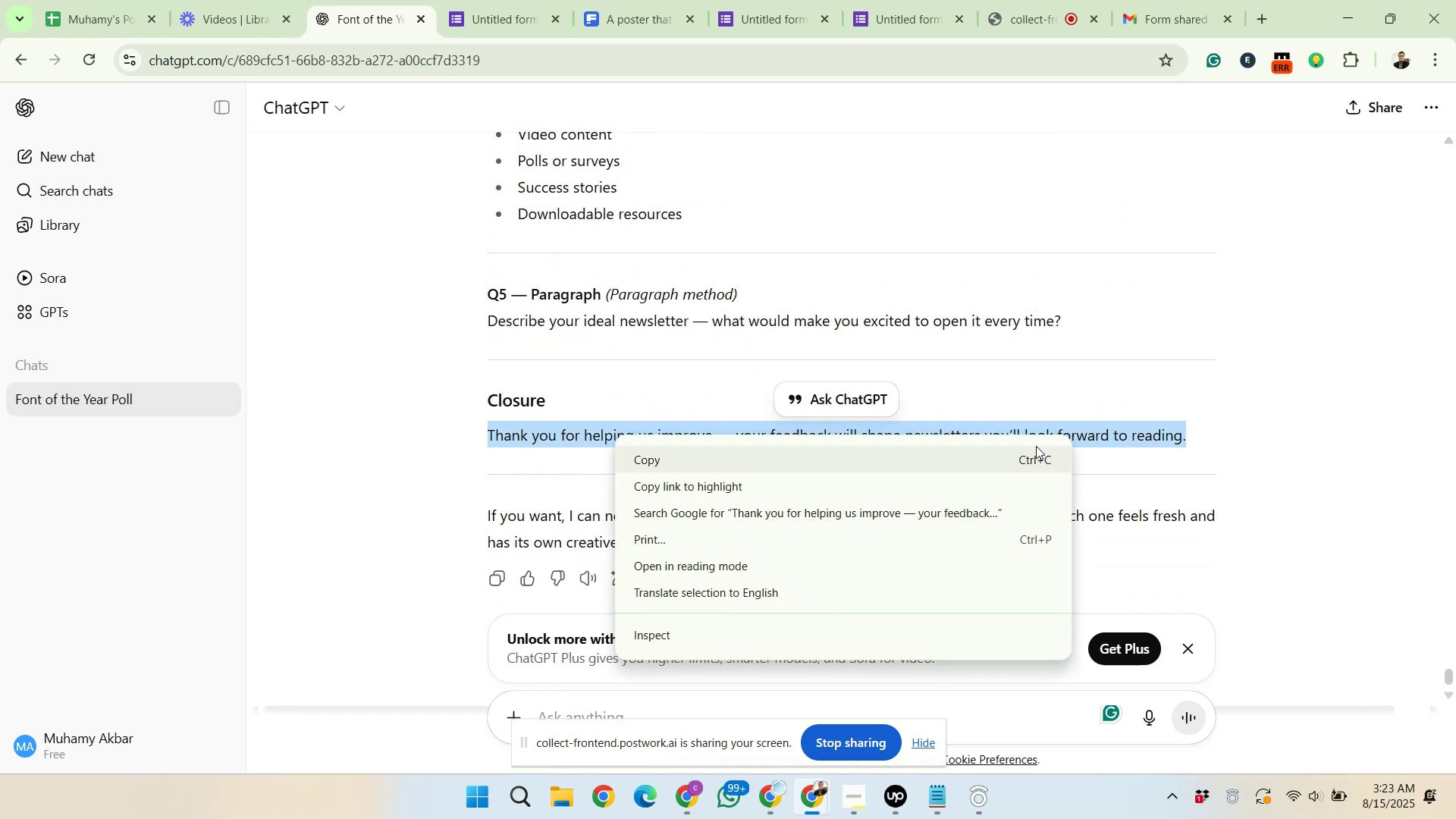 
left_click([1028, 460])
 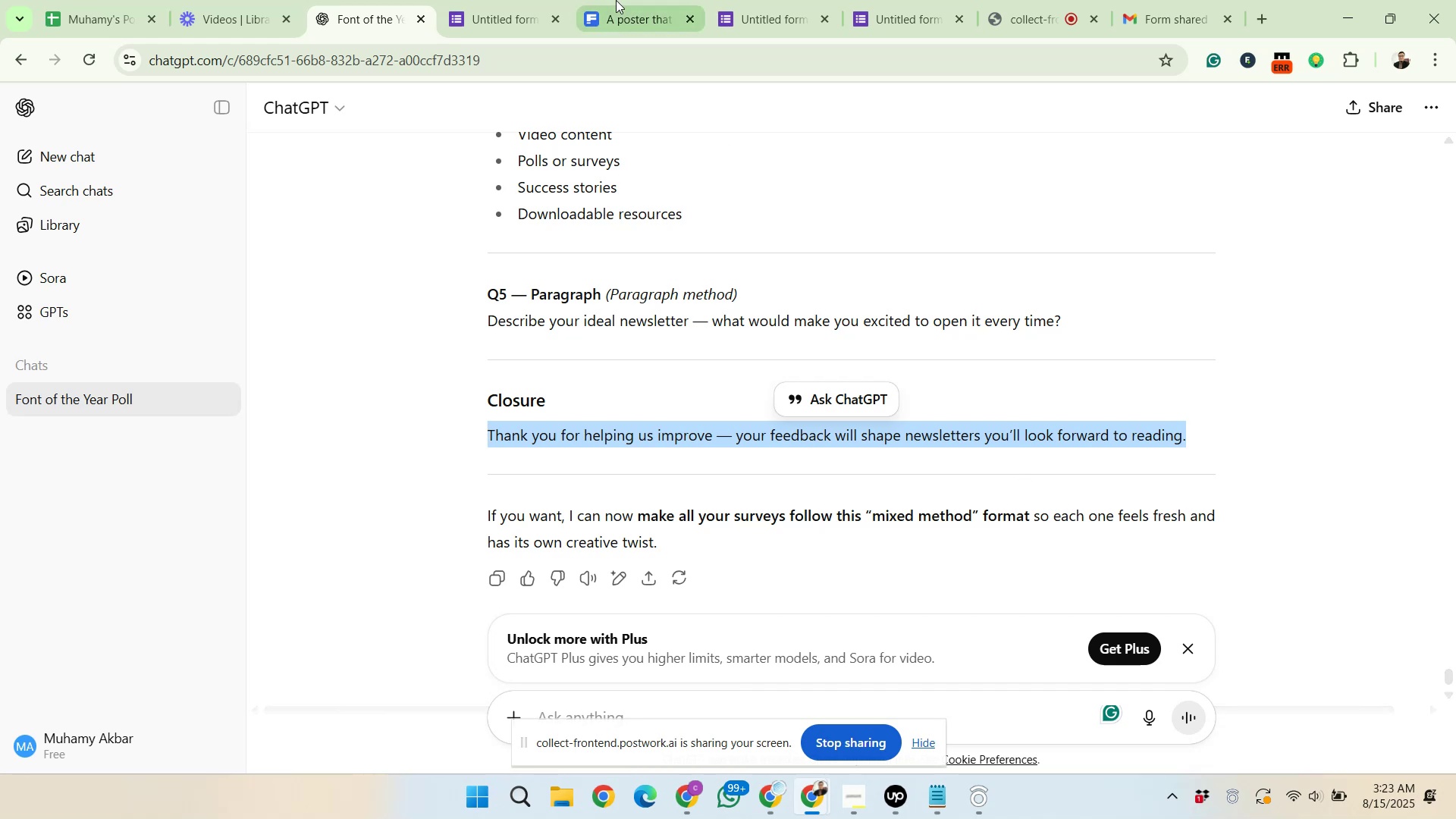 
left_click([489, 0])
 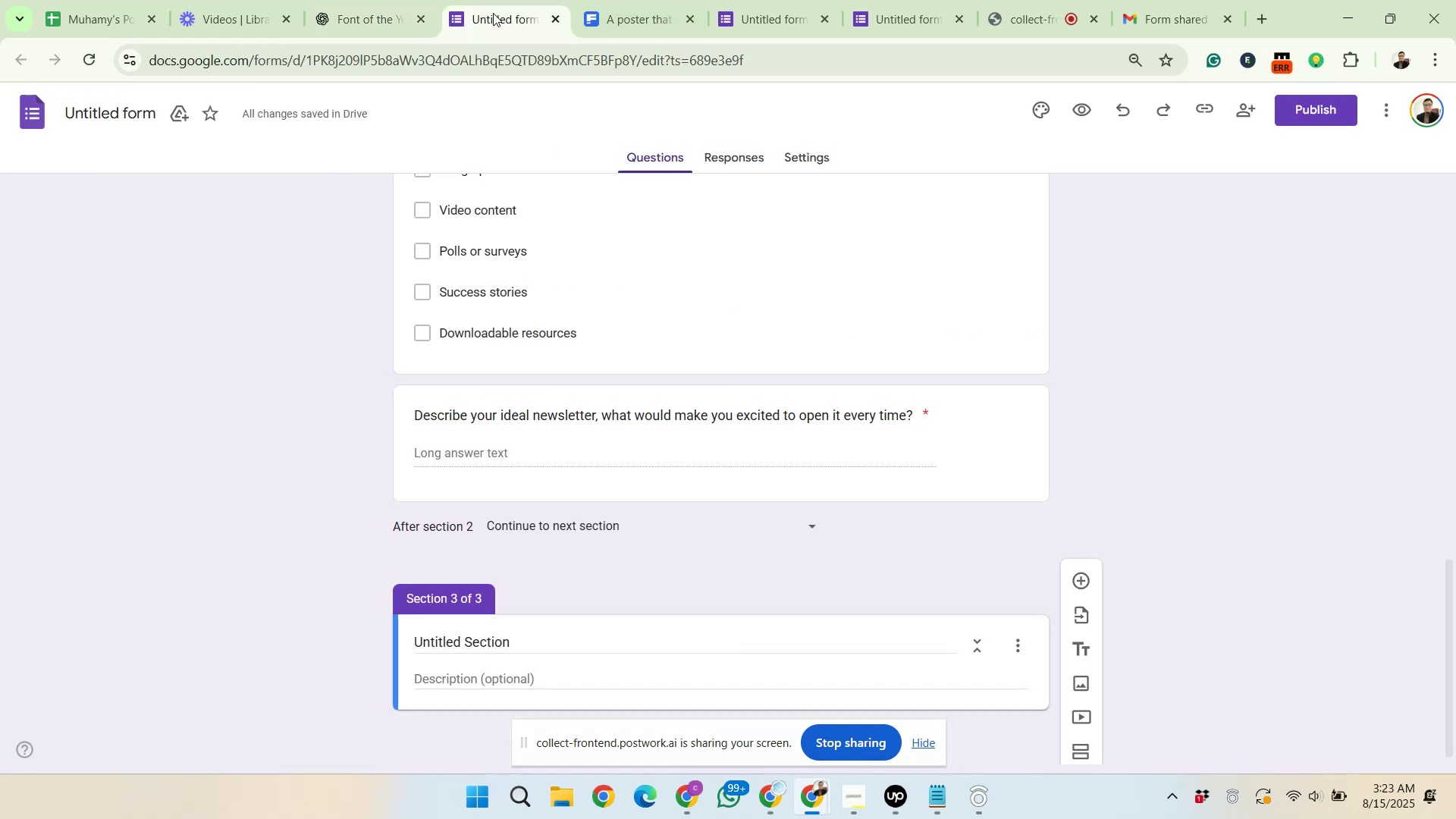 
scroll: coordinate [585, 566], scroll_direction: down, amount: 3.0
 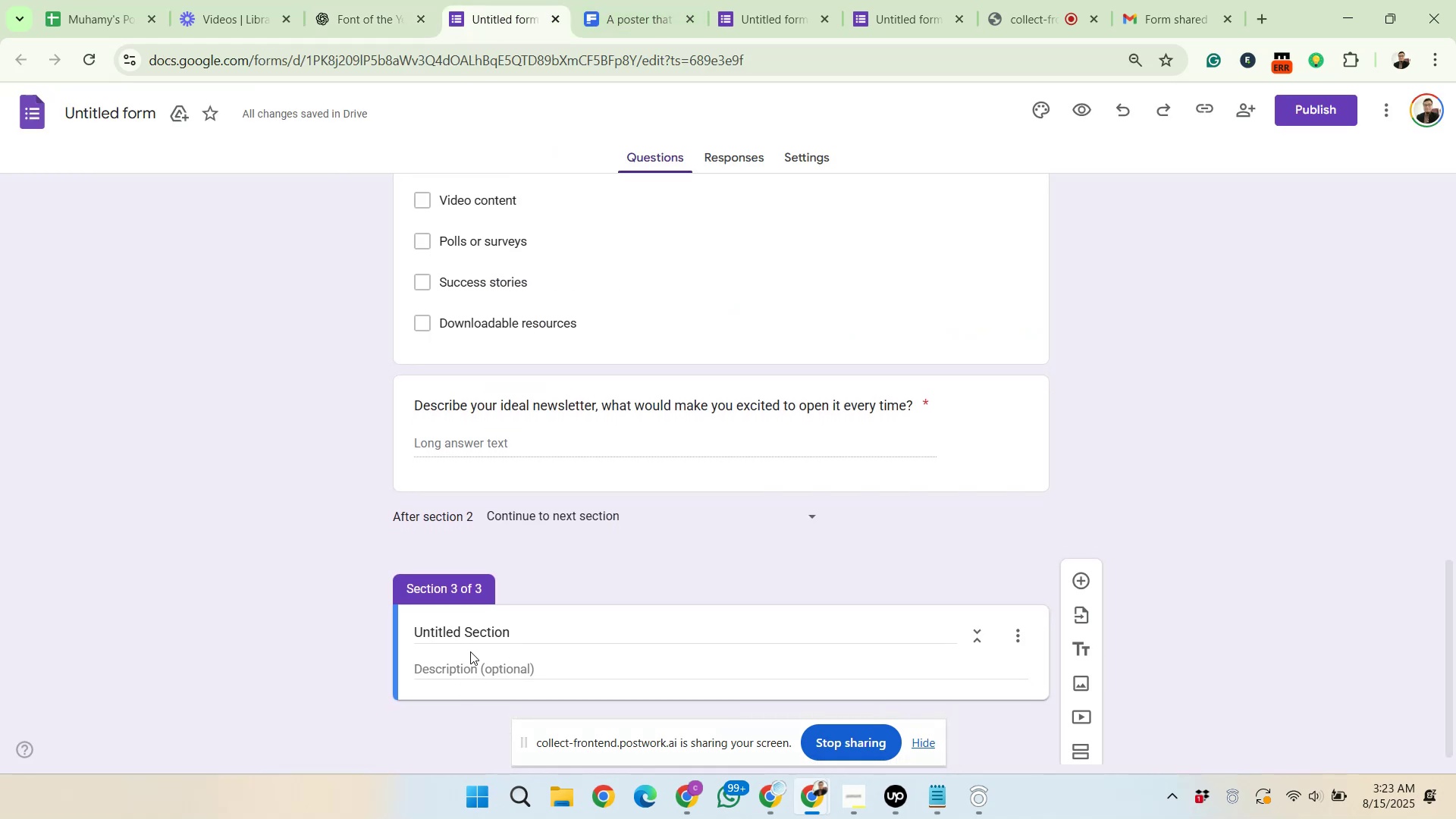 
left_click_drag(start_coordinate=[516, 637], to_coordinate=[414, 637])
 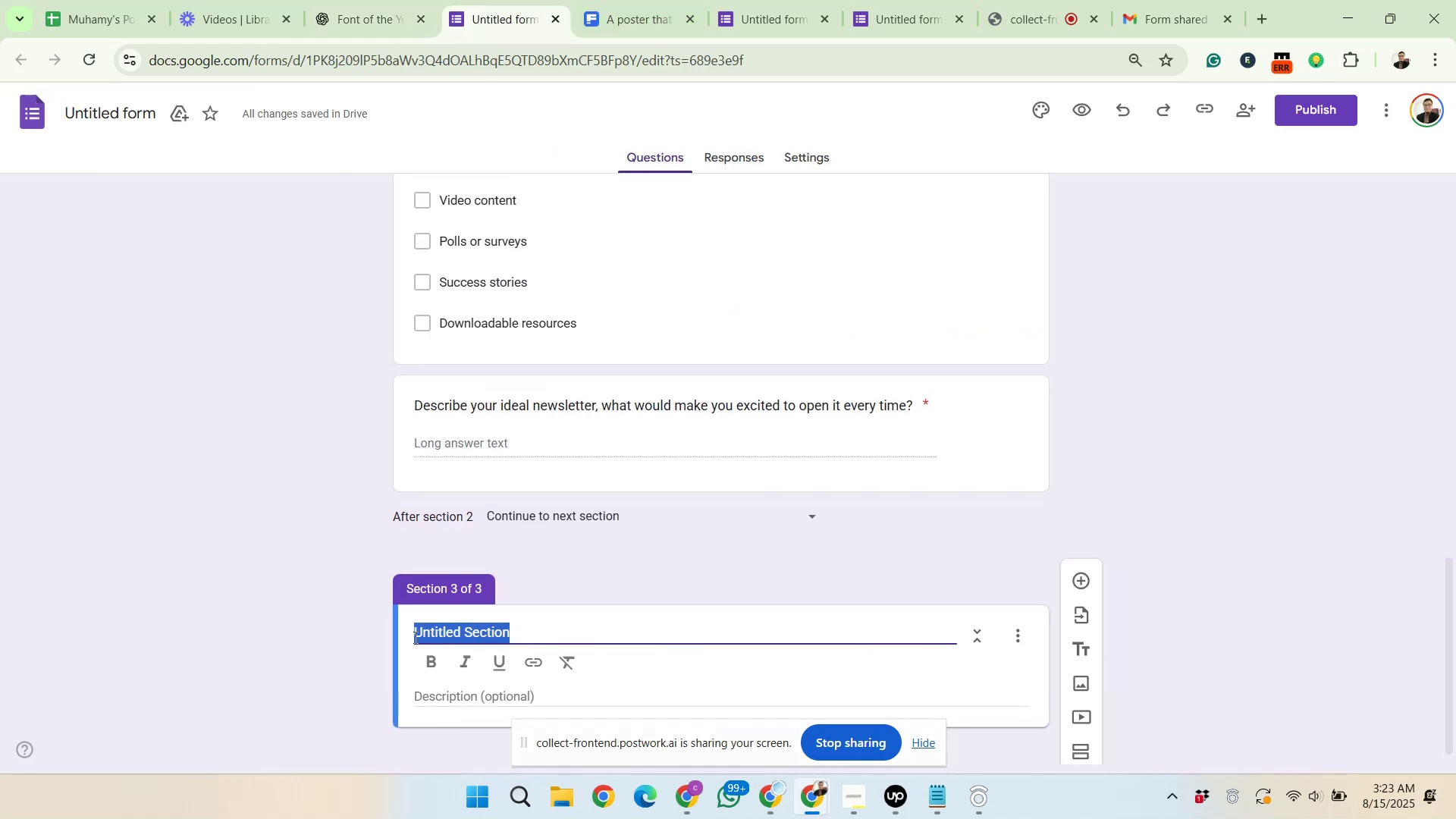 
key(Delete)
 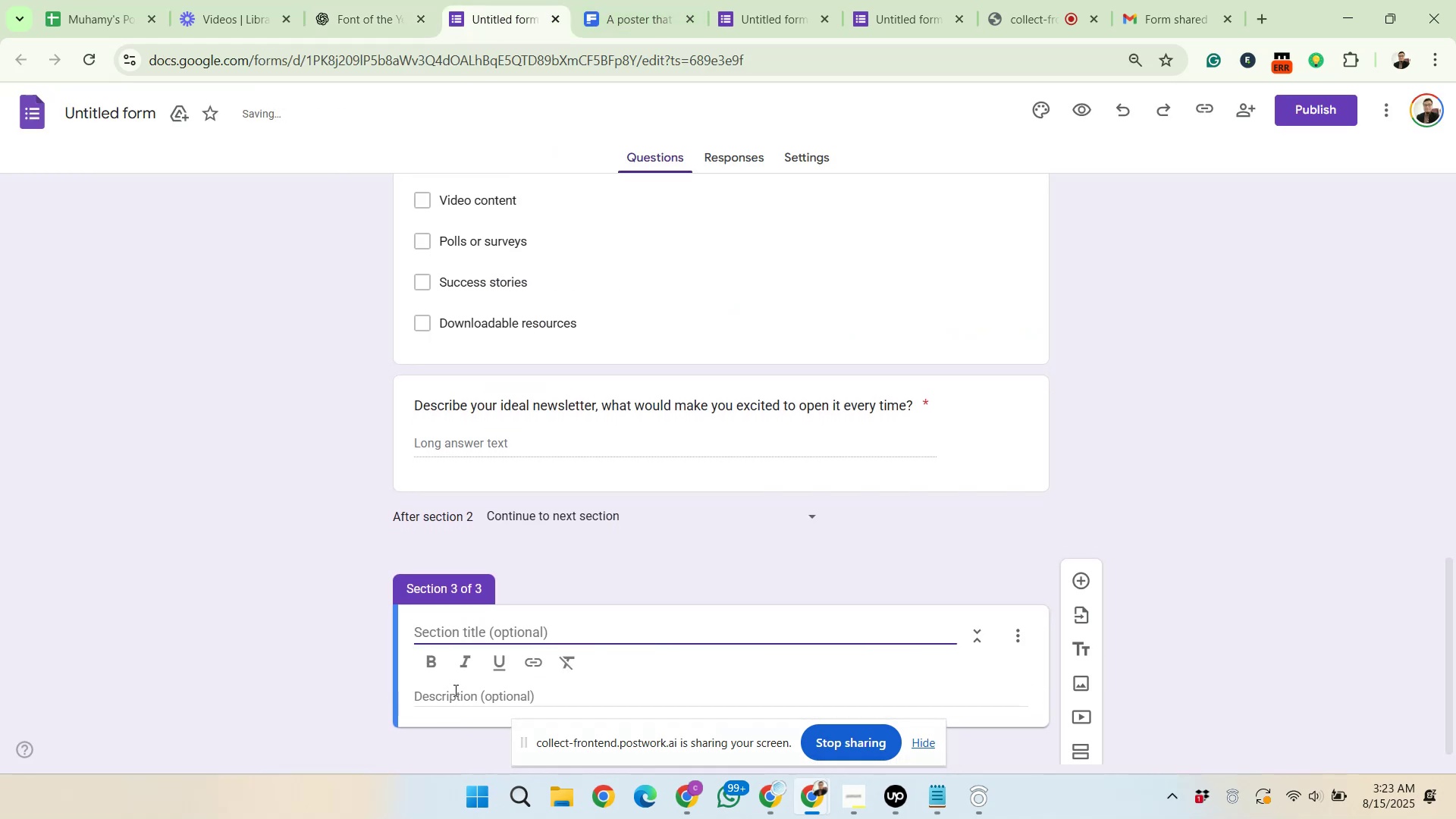 
right_click([454, 691])
 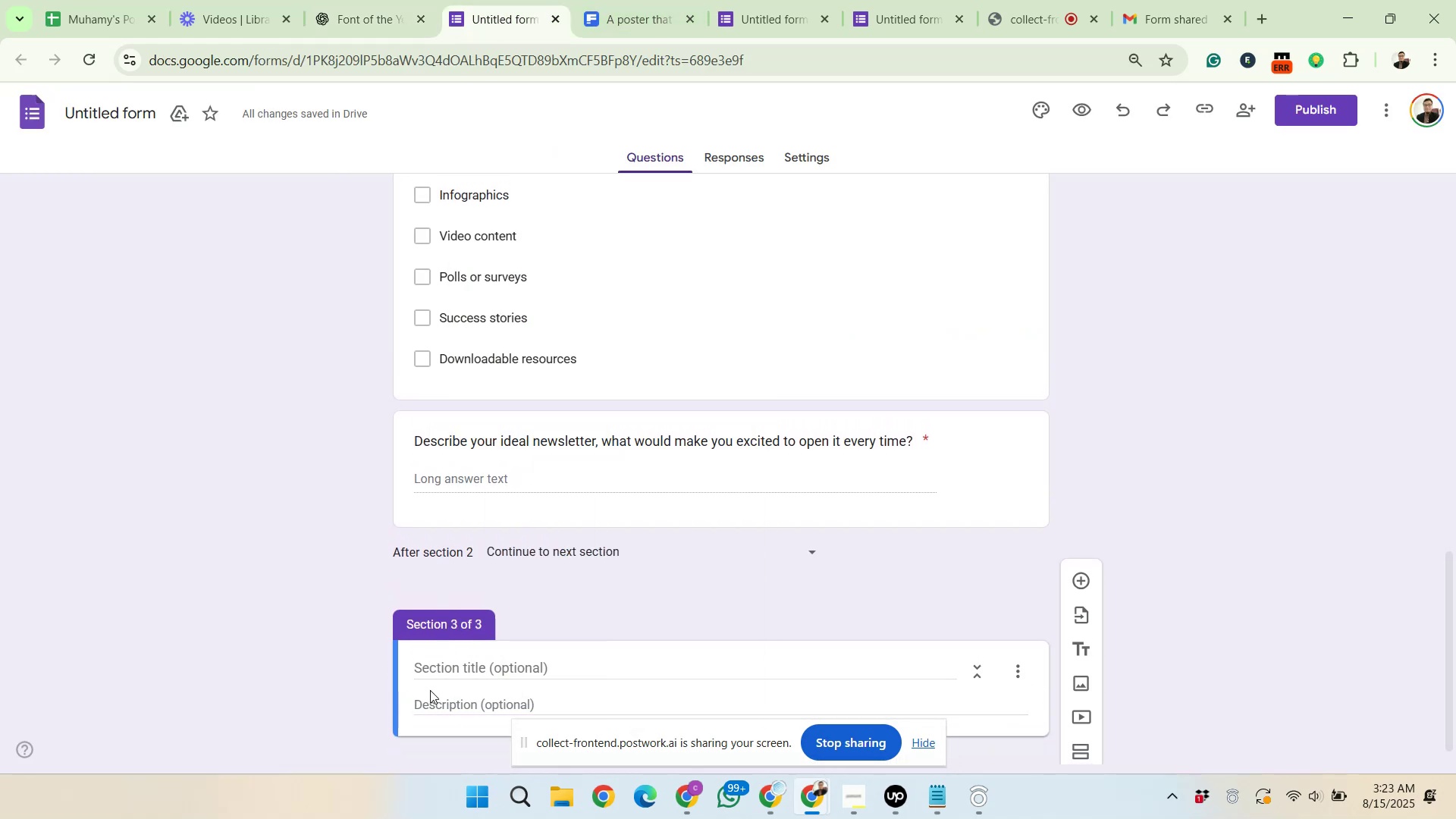 
right_click([436, 702])
 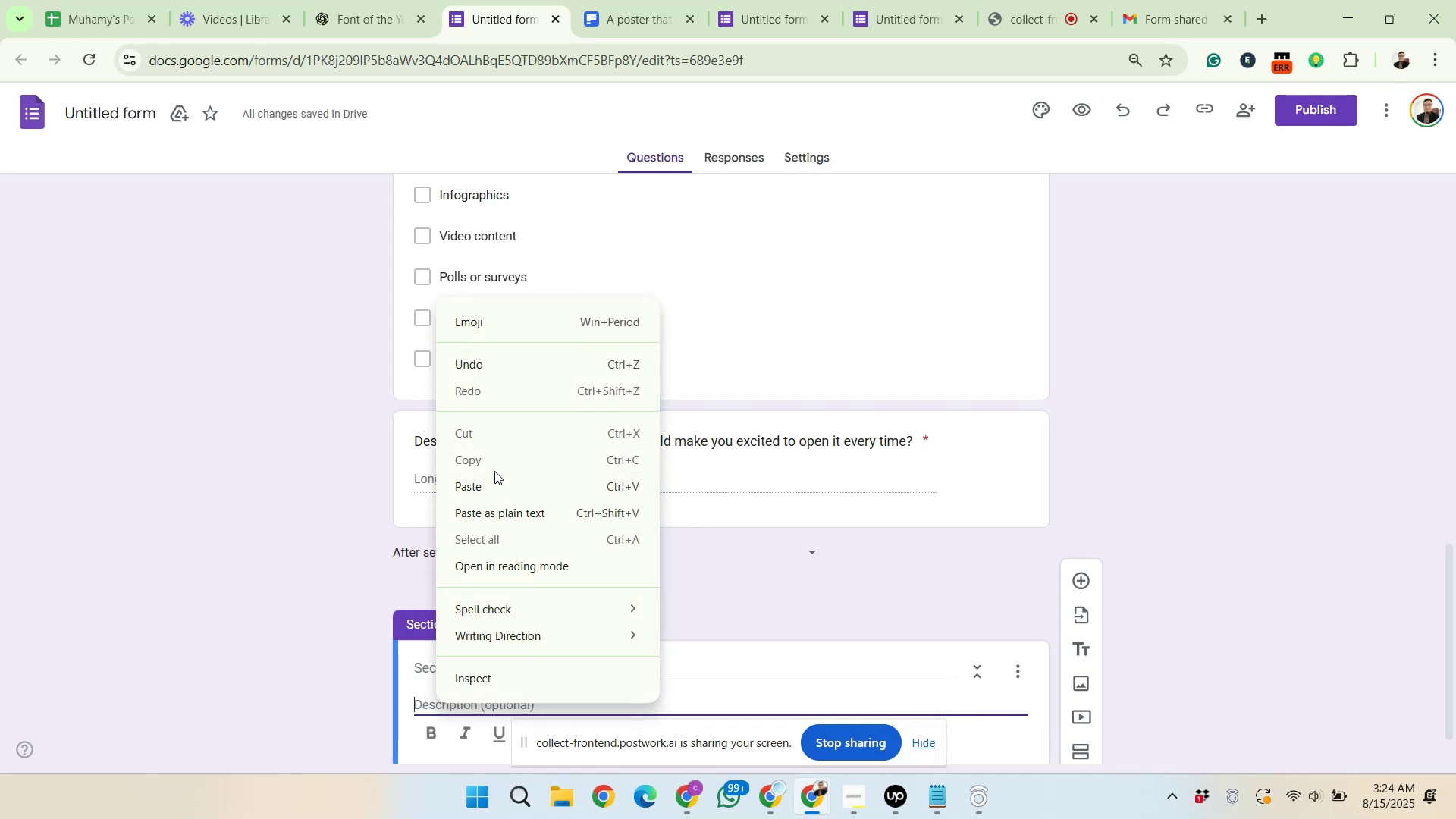 
left_click([499, 488])
 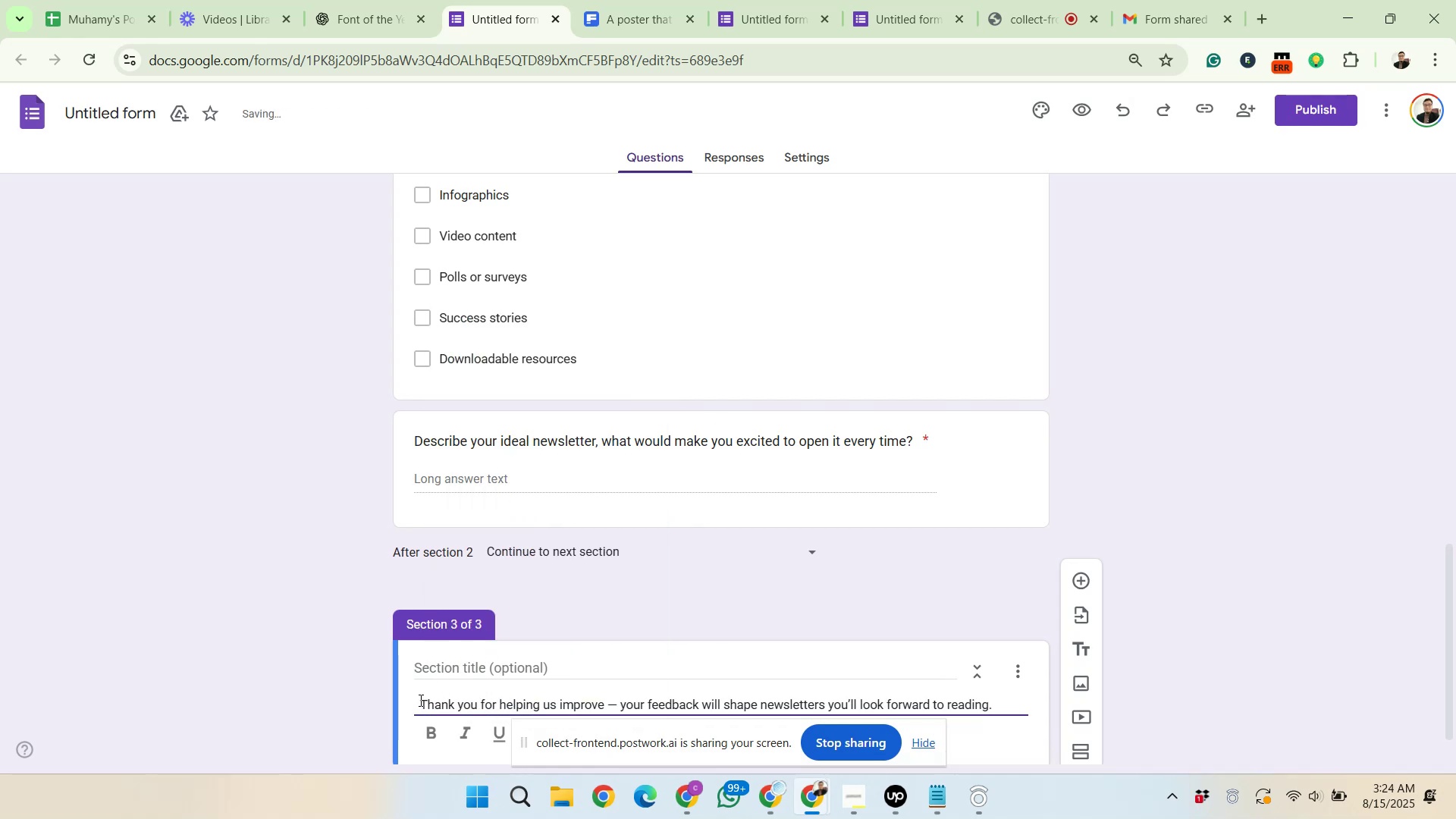 
left_click_drag(start_coordinate=[420, 702], to_coordinate=[410, 705])
 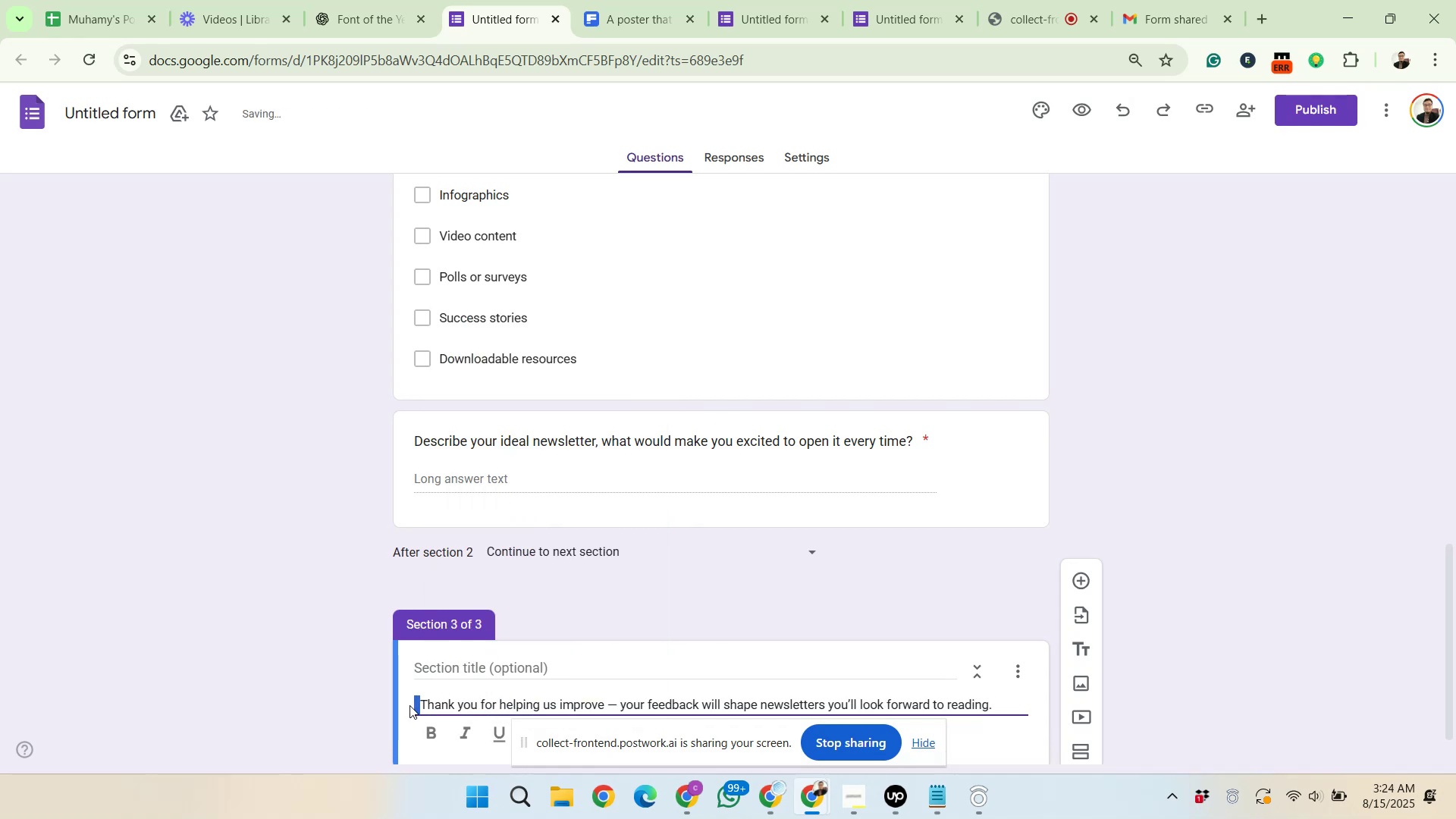 
key(Delete)
 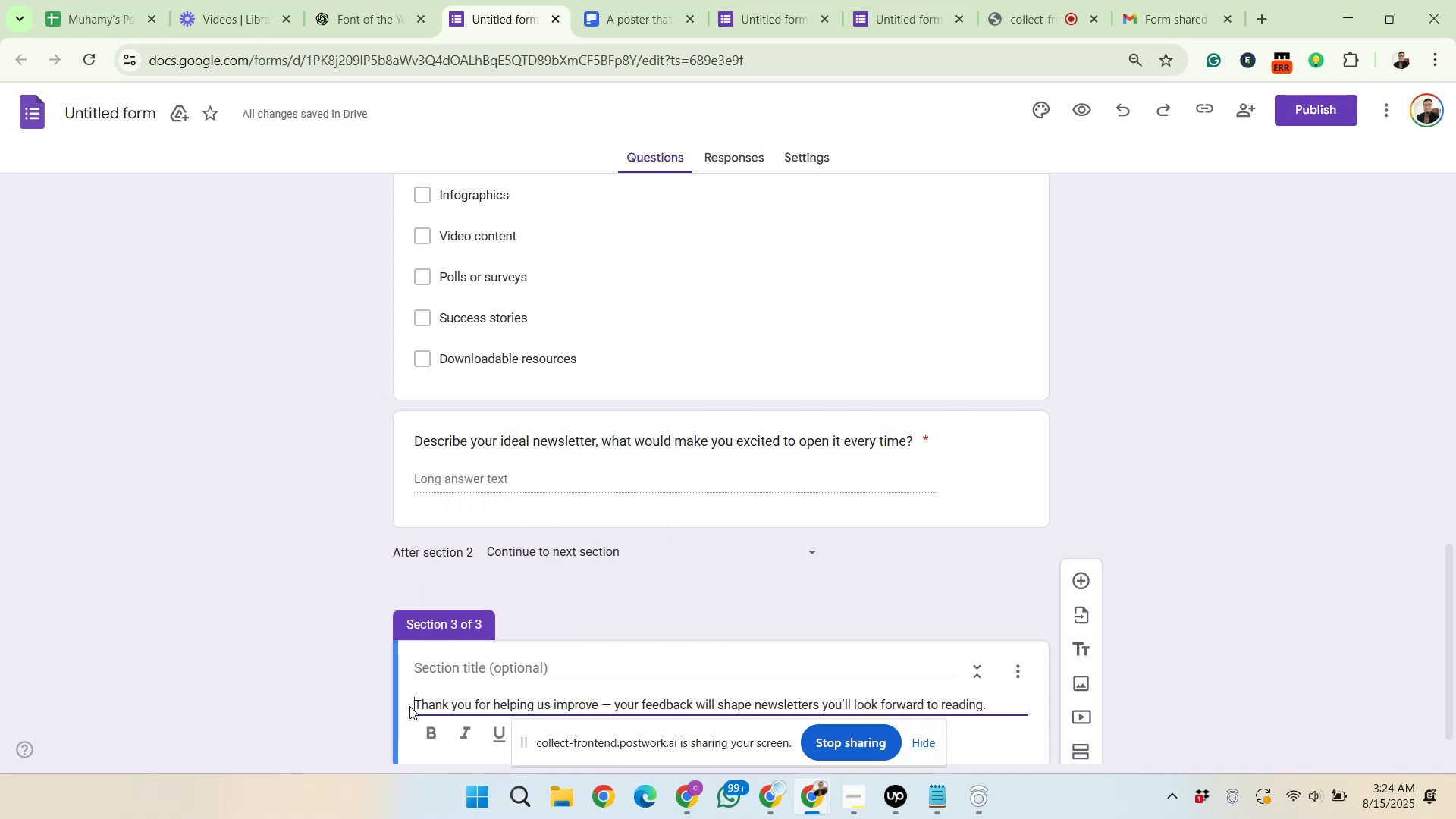 
scroll: coordinate [410, 706], scroll_direction: down, amount: 3.0
 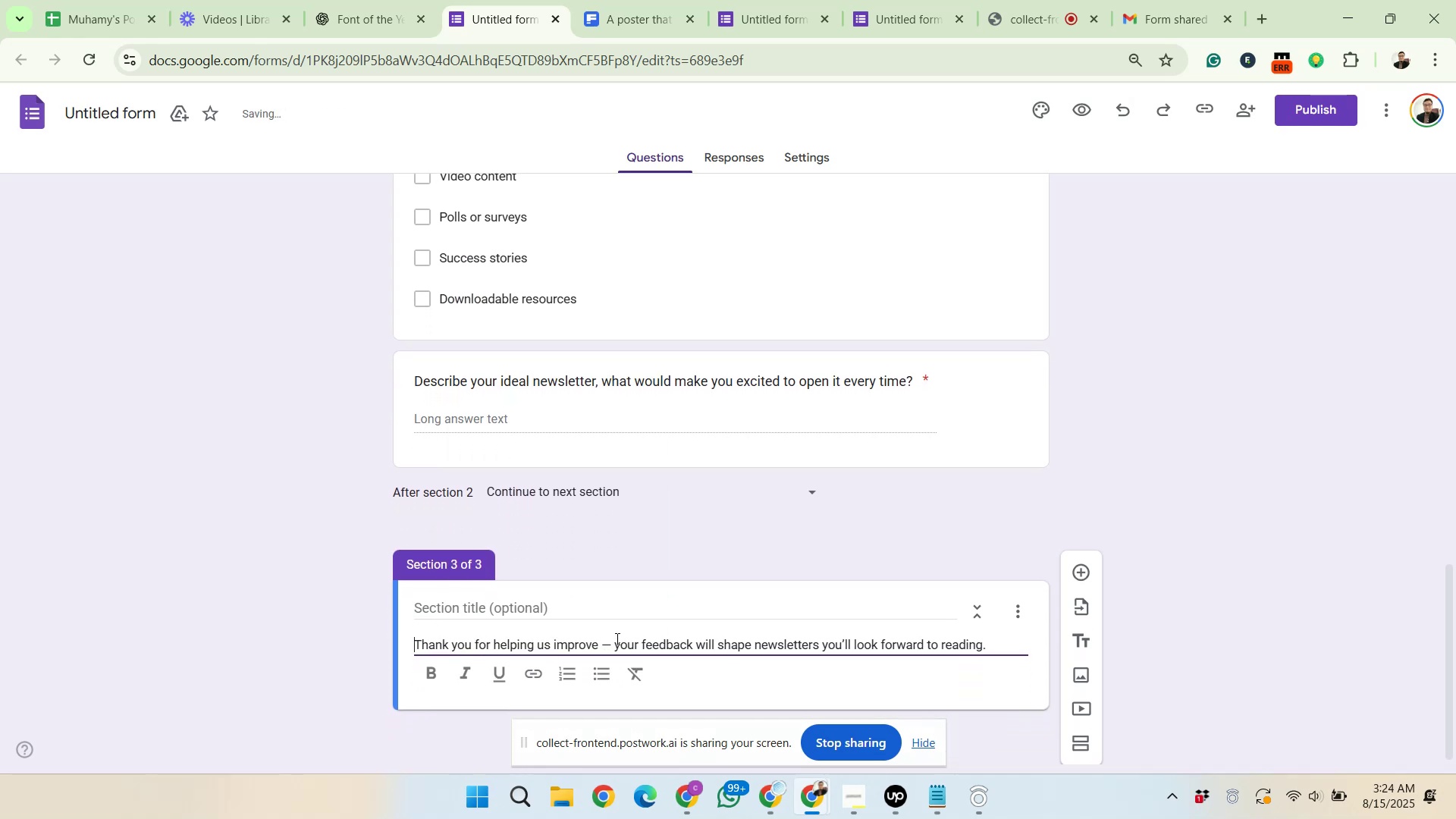 
left_click([611, 645])
 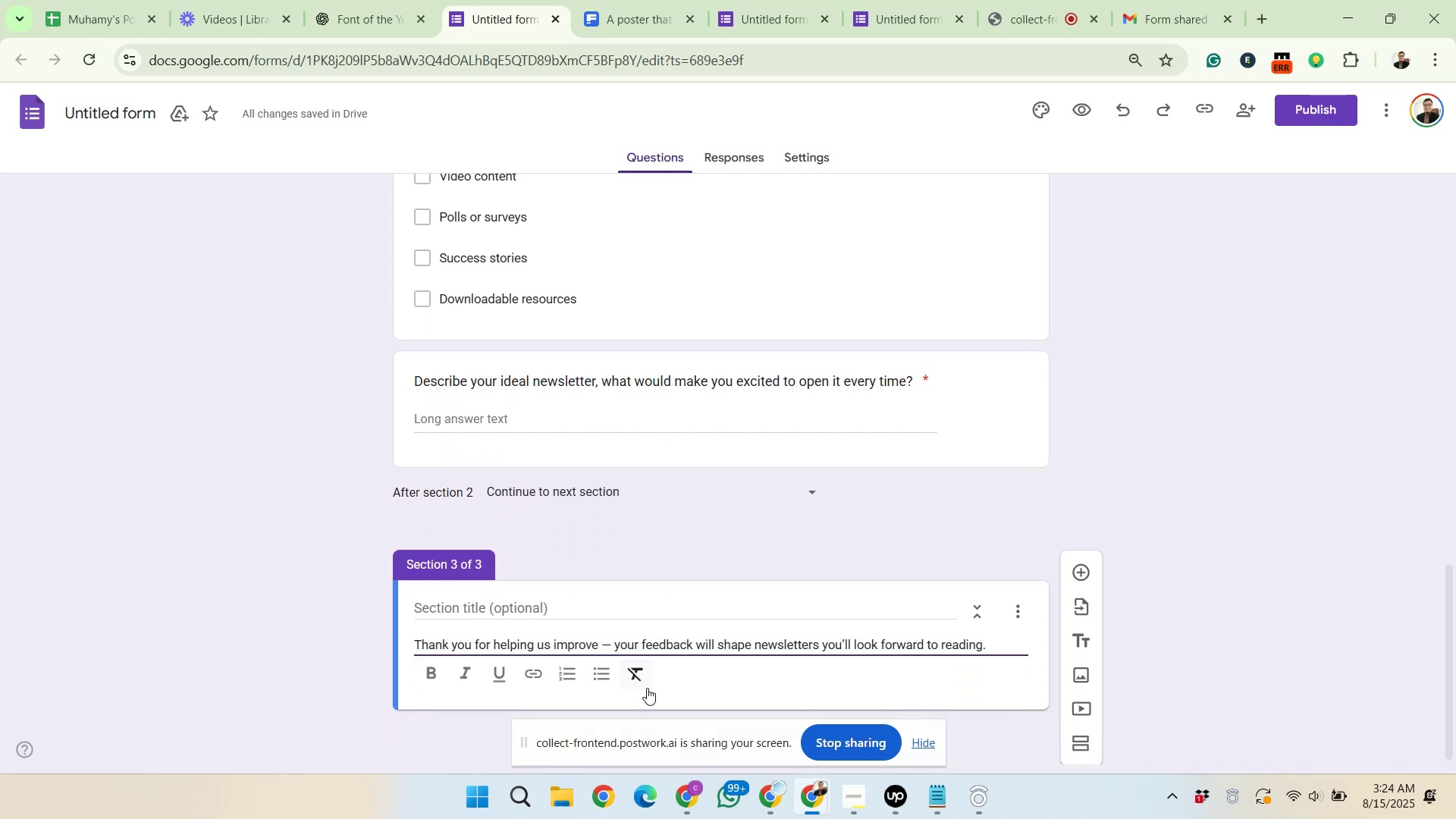 
key(Delete)
 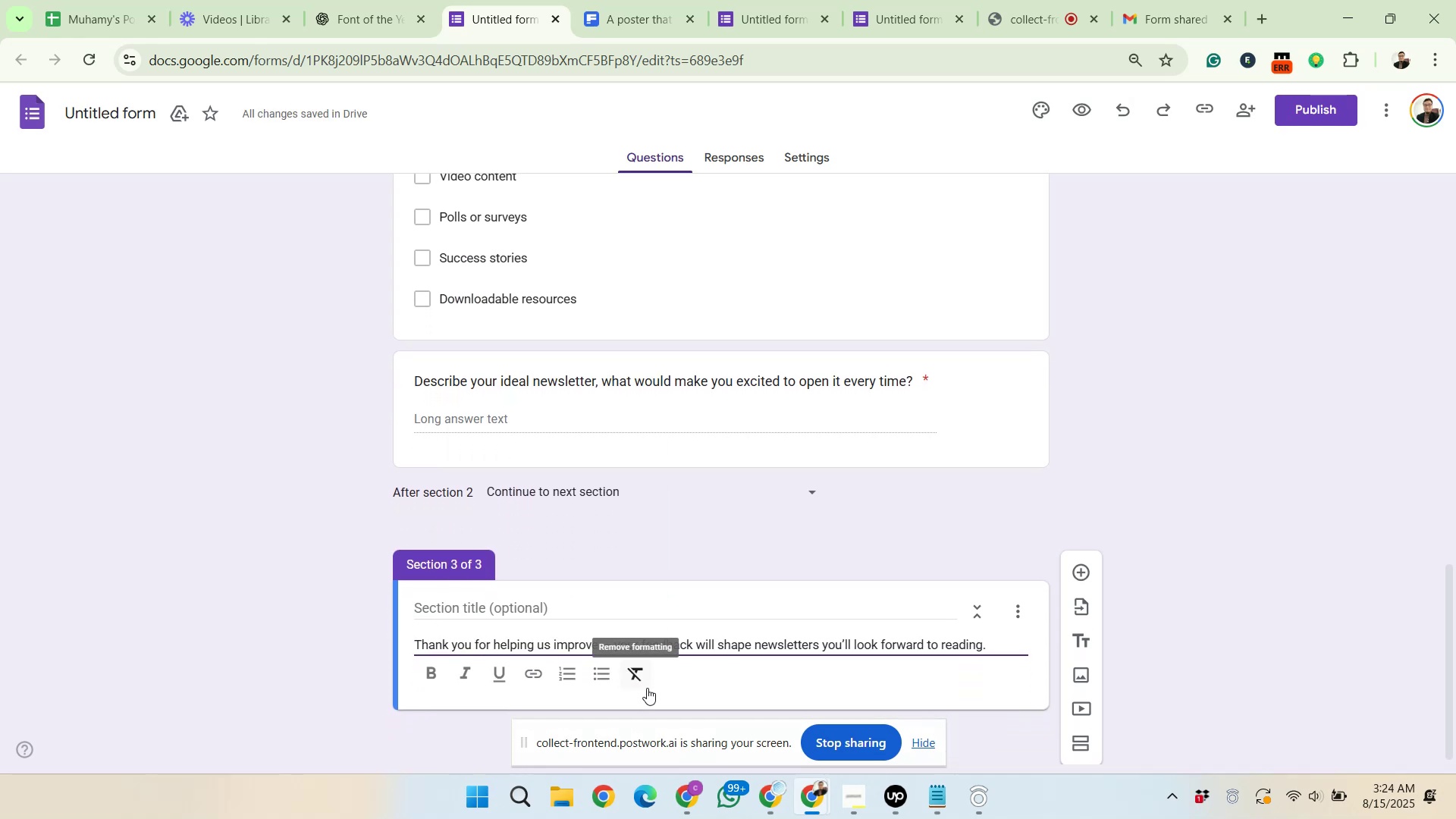 
key(Backspace)
 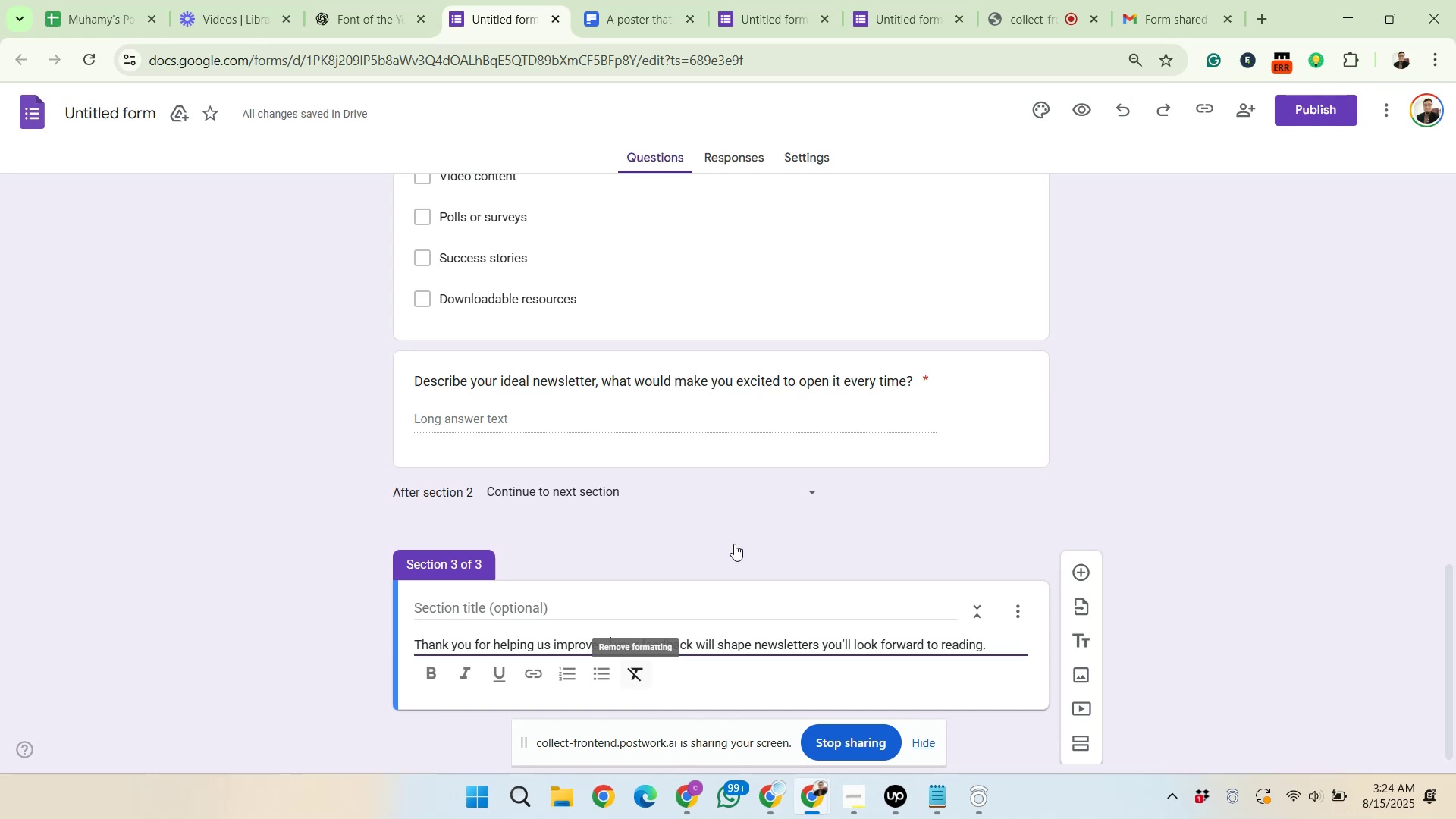 
wait(10.54)
 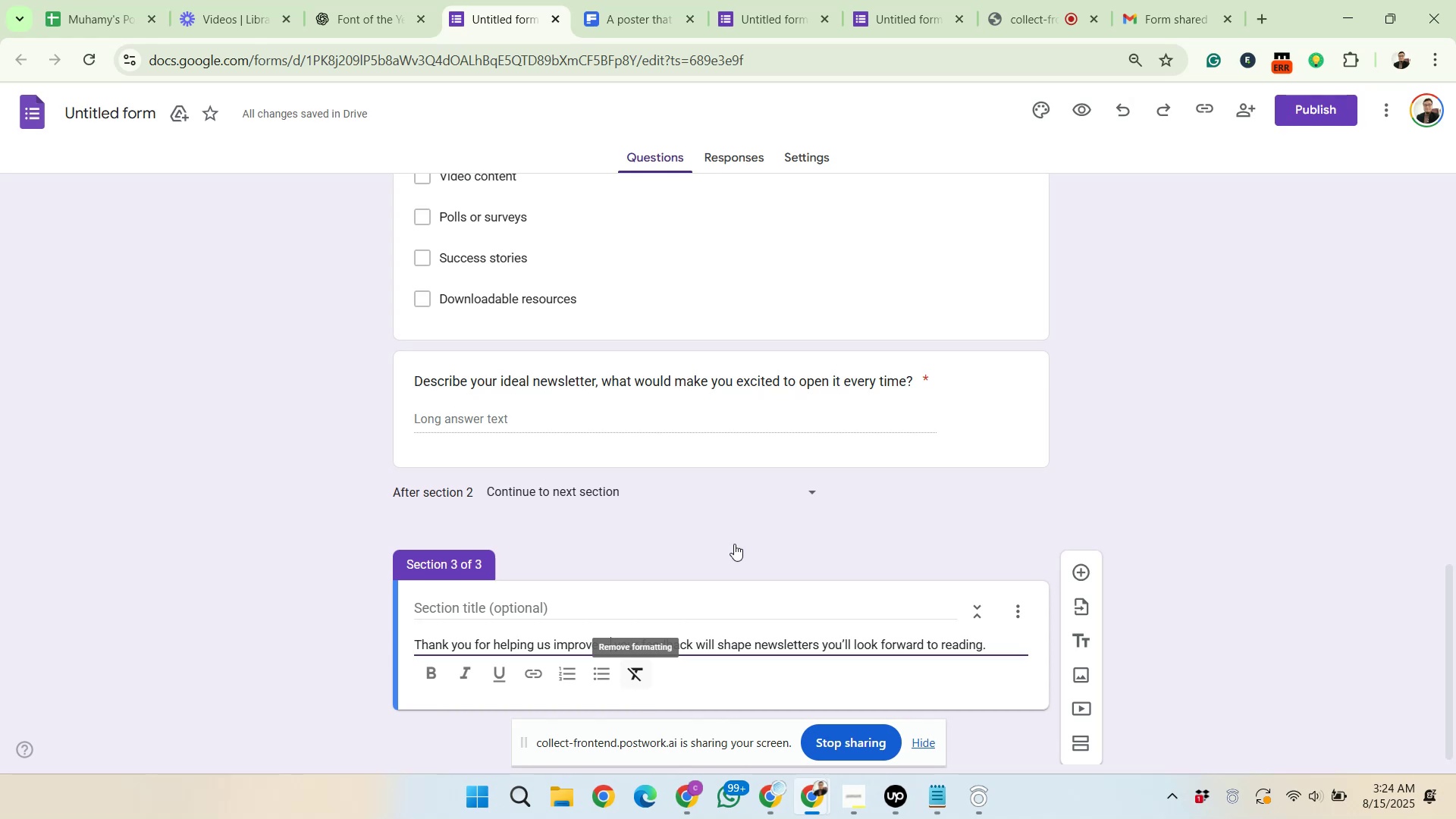 
key(ArrowLeft)
 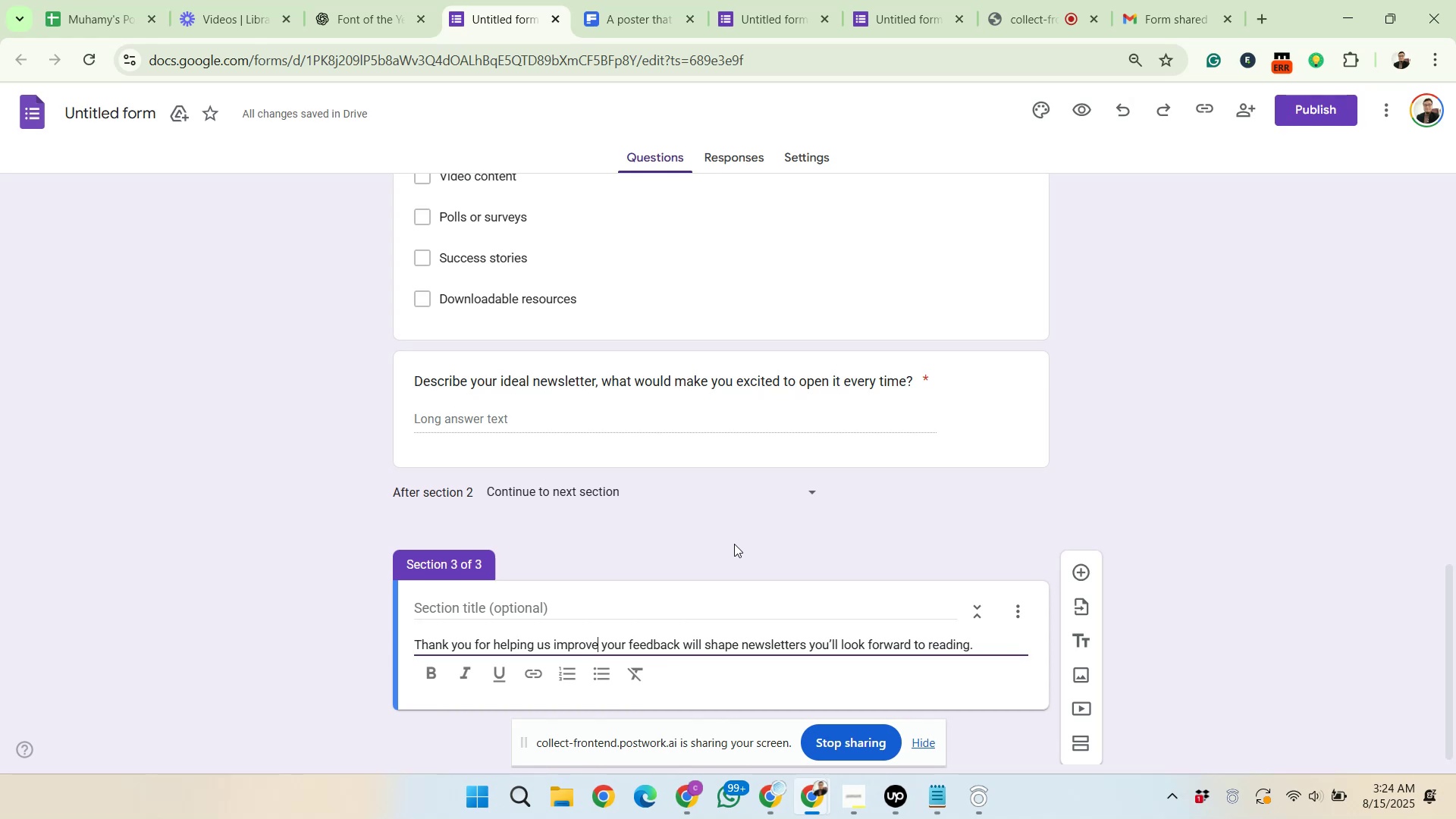 
key(Comma)
 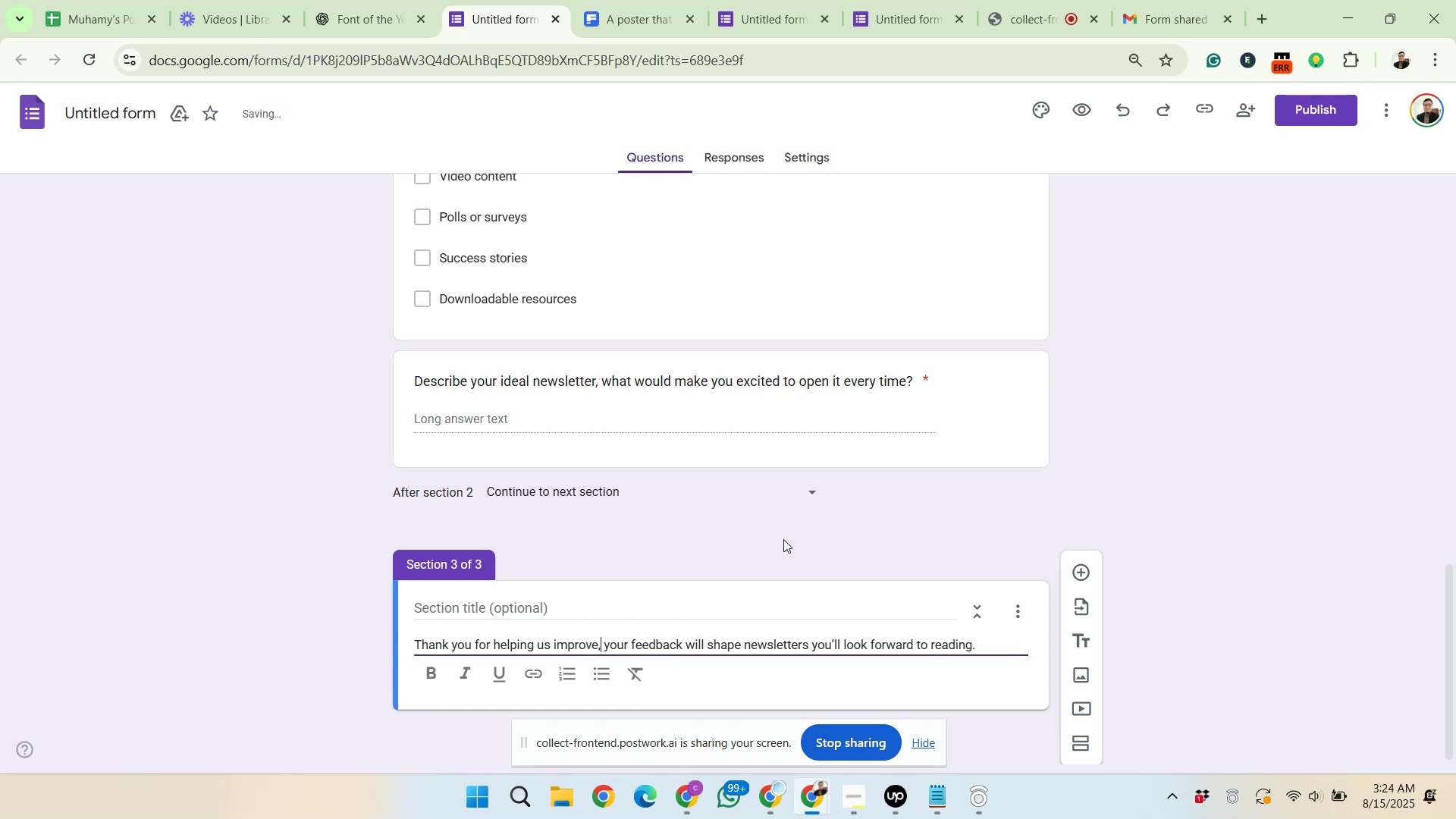 
left_click([1216, 524])
 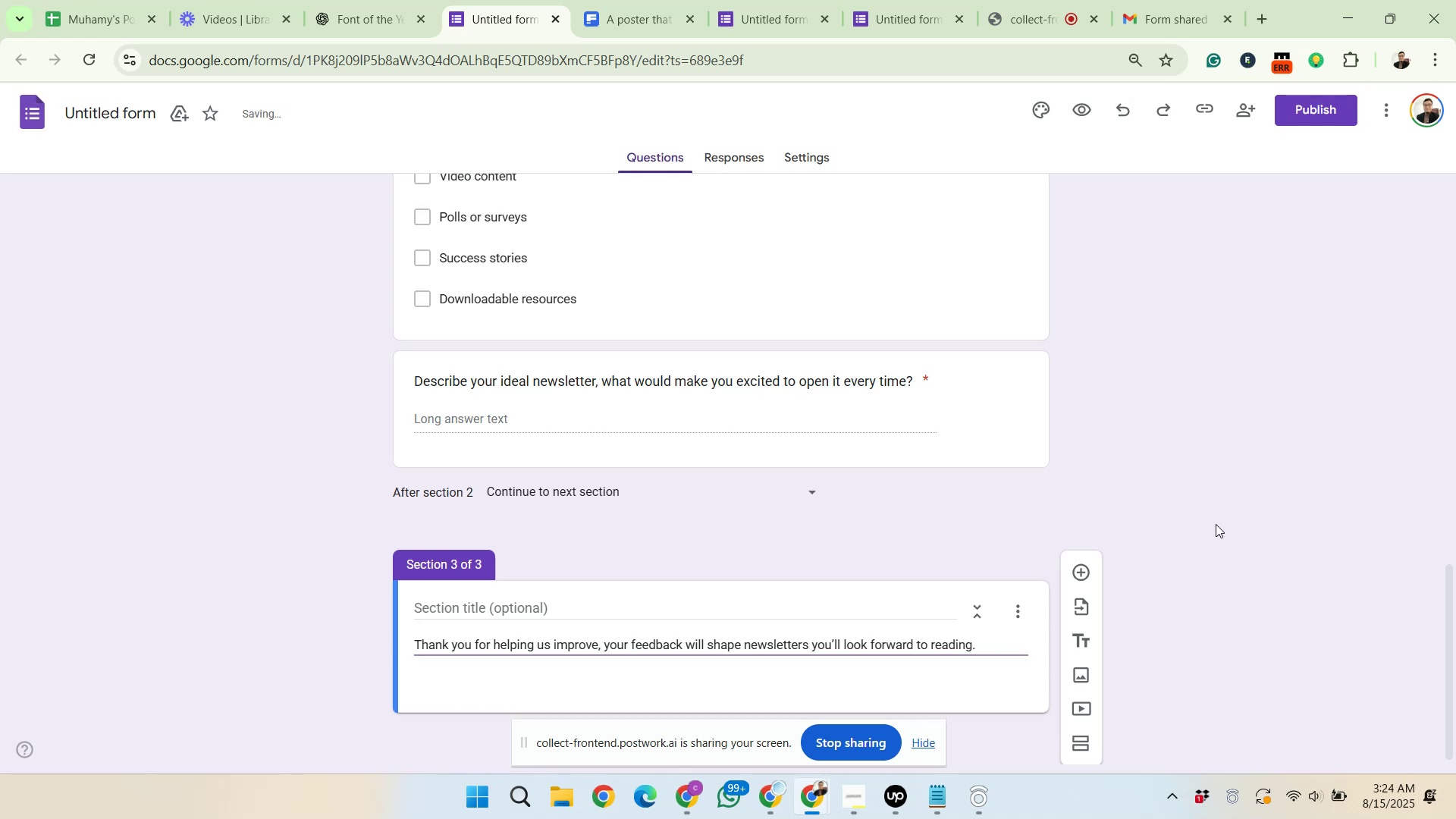 
scroll: coordinate [918, 584], scroll_direction: up, amount: 11.0
 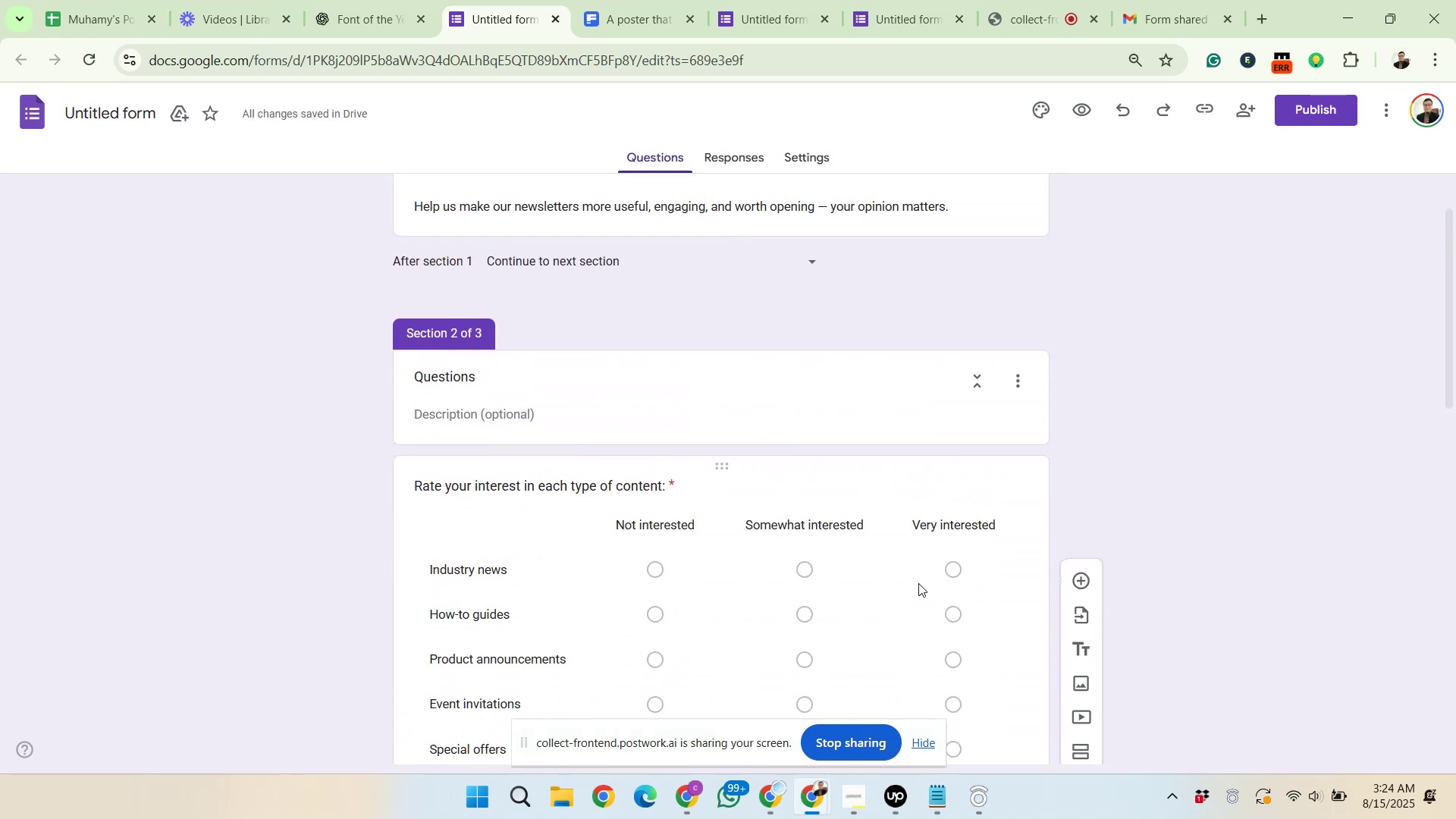 
scroll: coordinate [918, 583], scroll_direction: down, amount: 3.0
 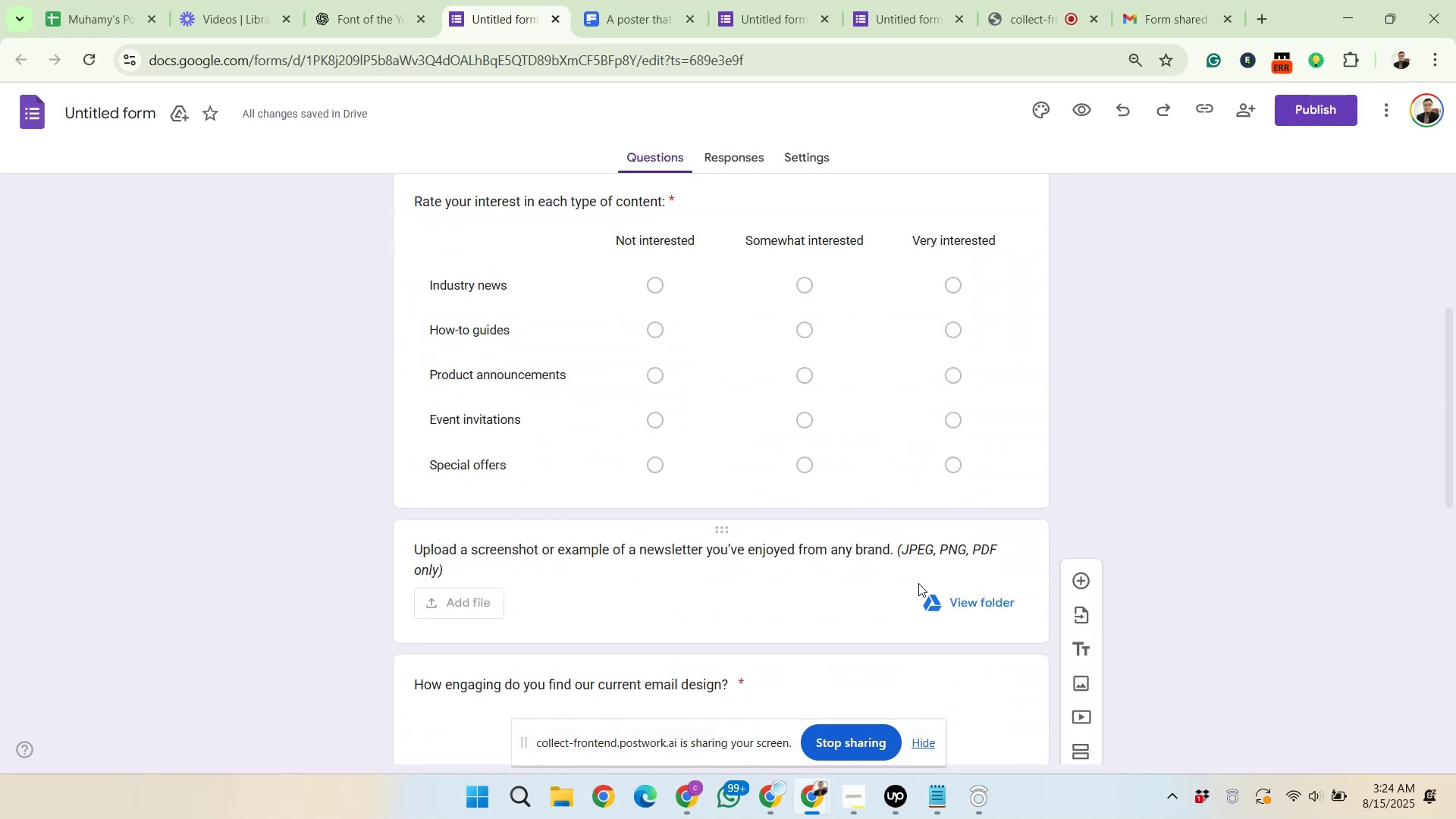 
scroll: coordinate [918, 583], scroll_direction: up, amount: 3.0
 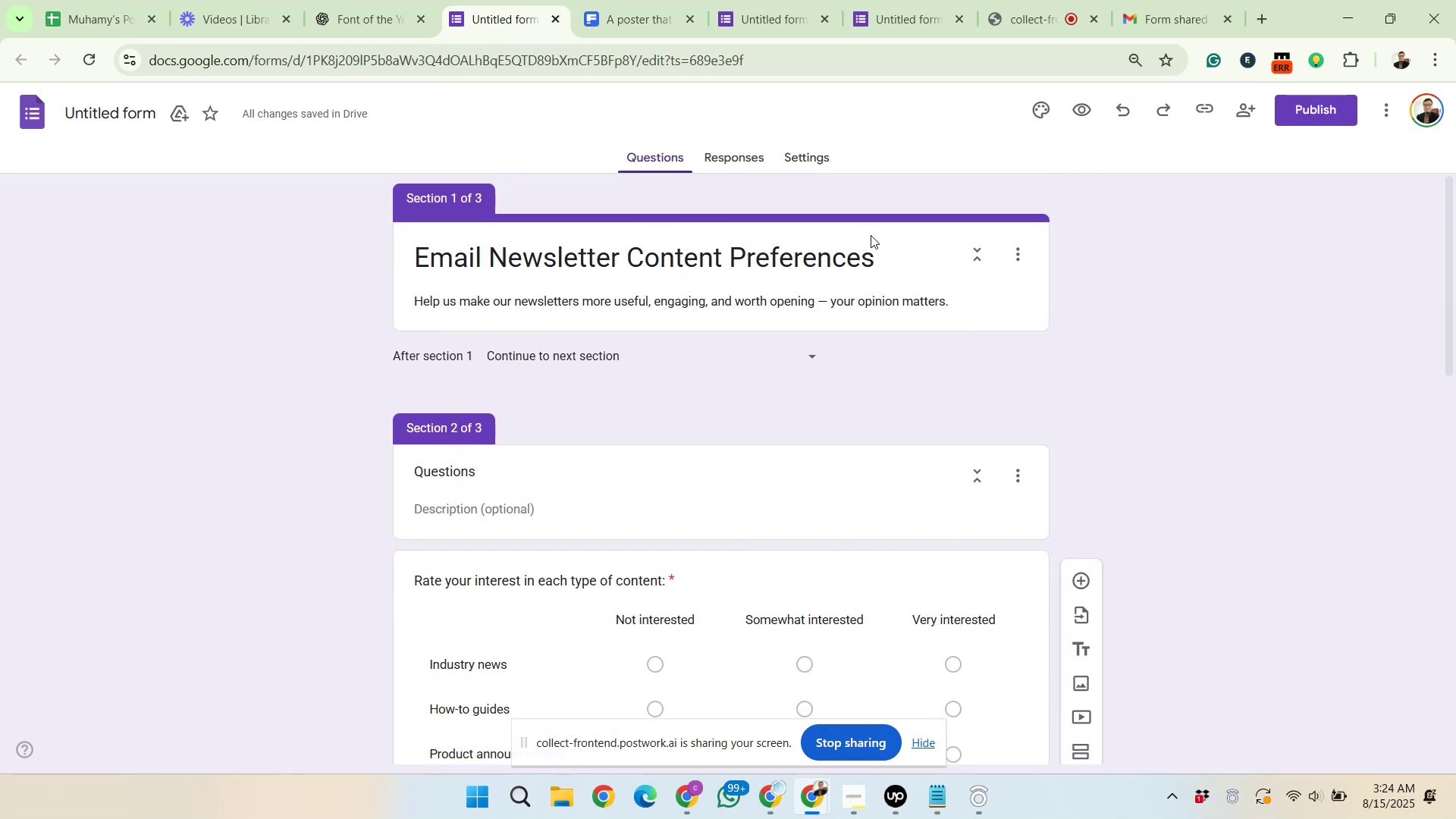 
left_click_drag(start_coordinate=[873, 263], to_coordinate=[421, 249])
 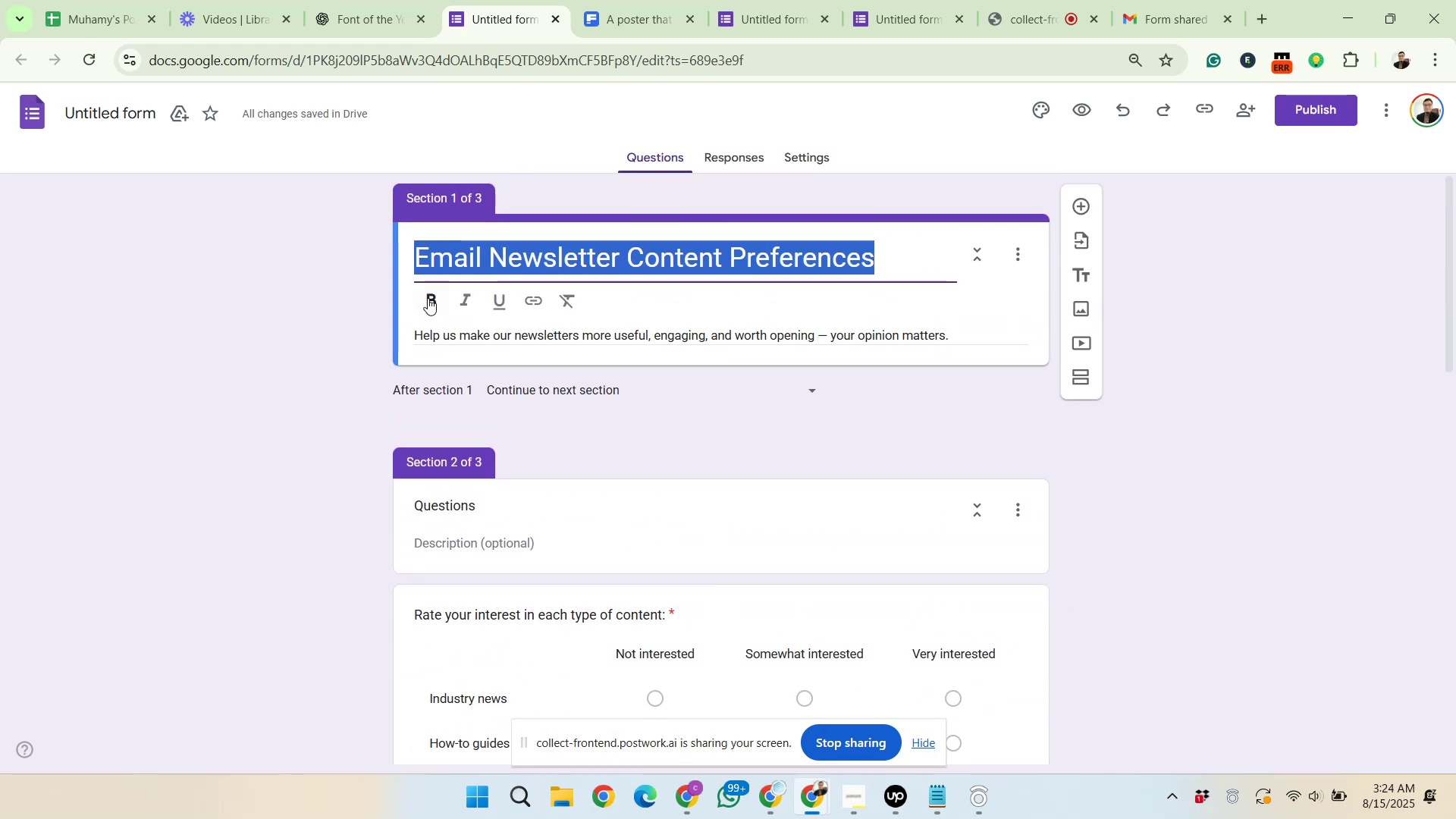 
left_click([428, 301])
 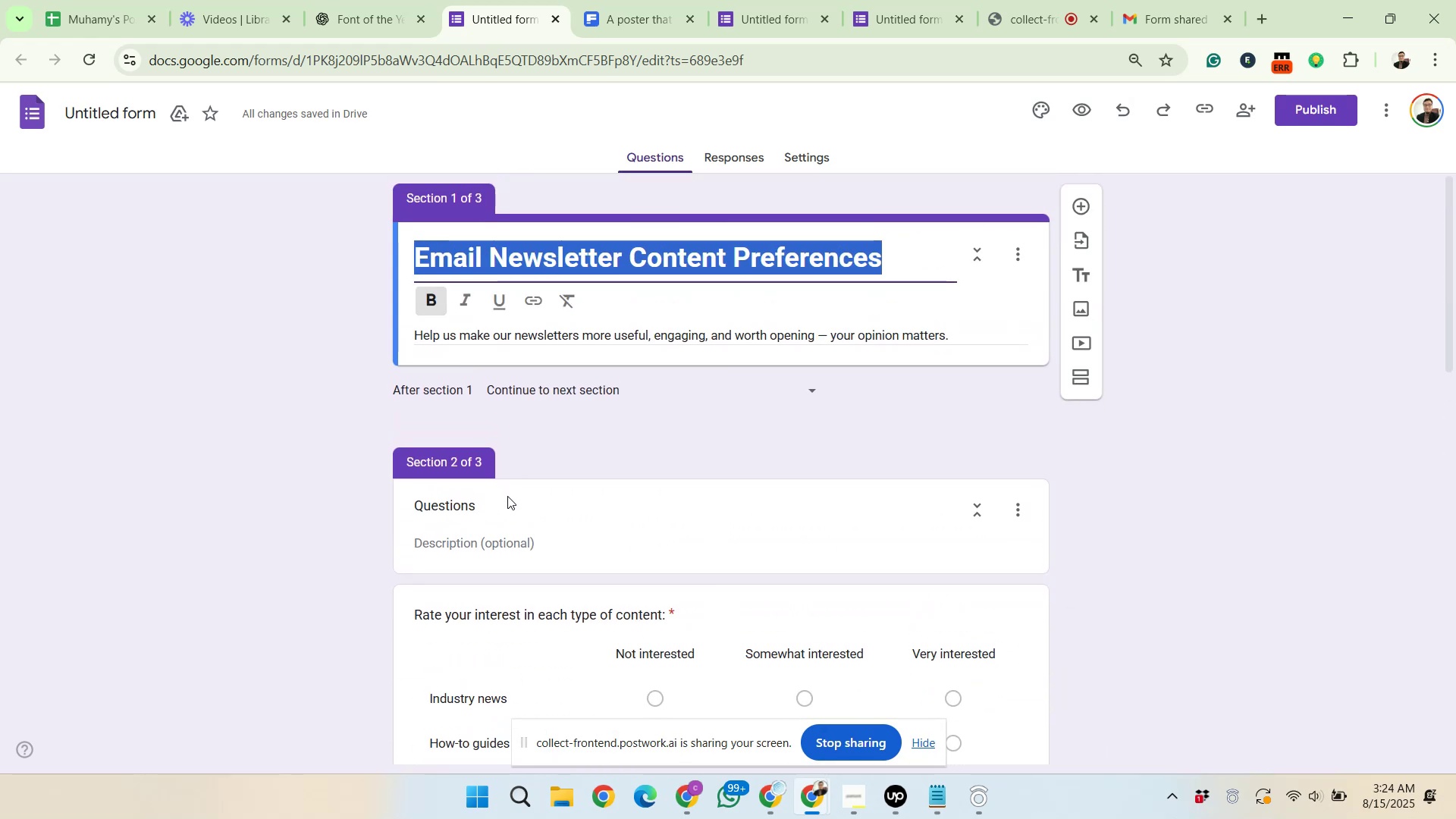 
left_click_drag(start_coordinate=[484, 507], to_coordinate=[416, 508])
 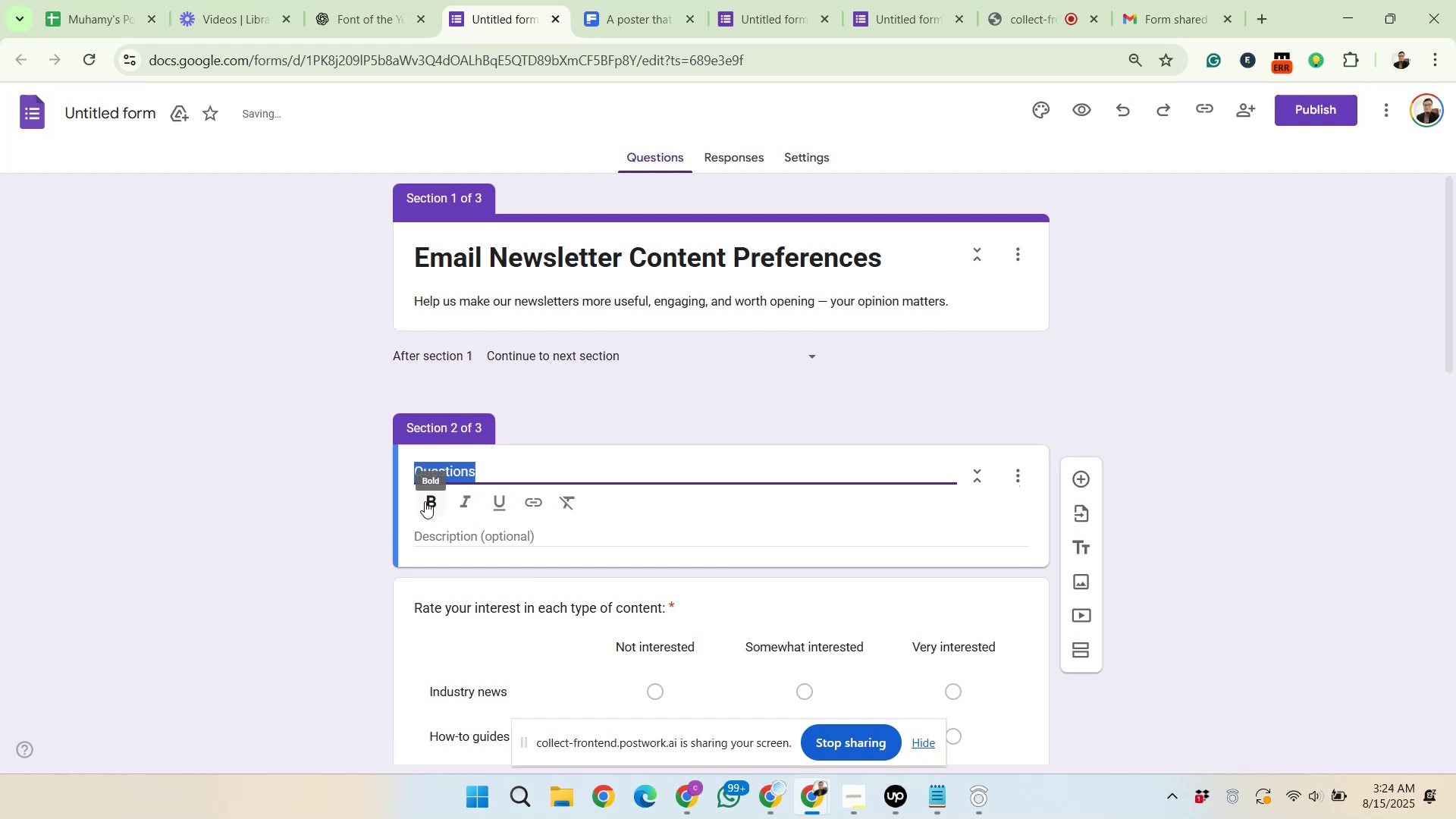 
left_click([427, 501])
 